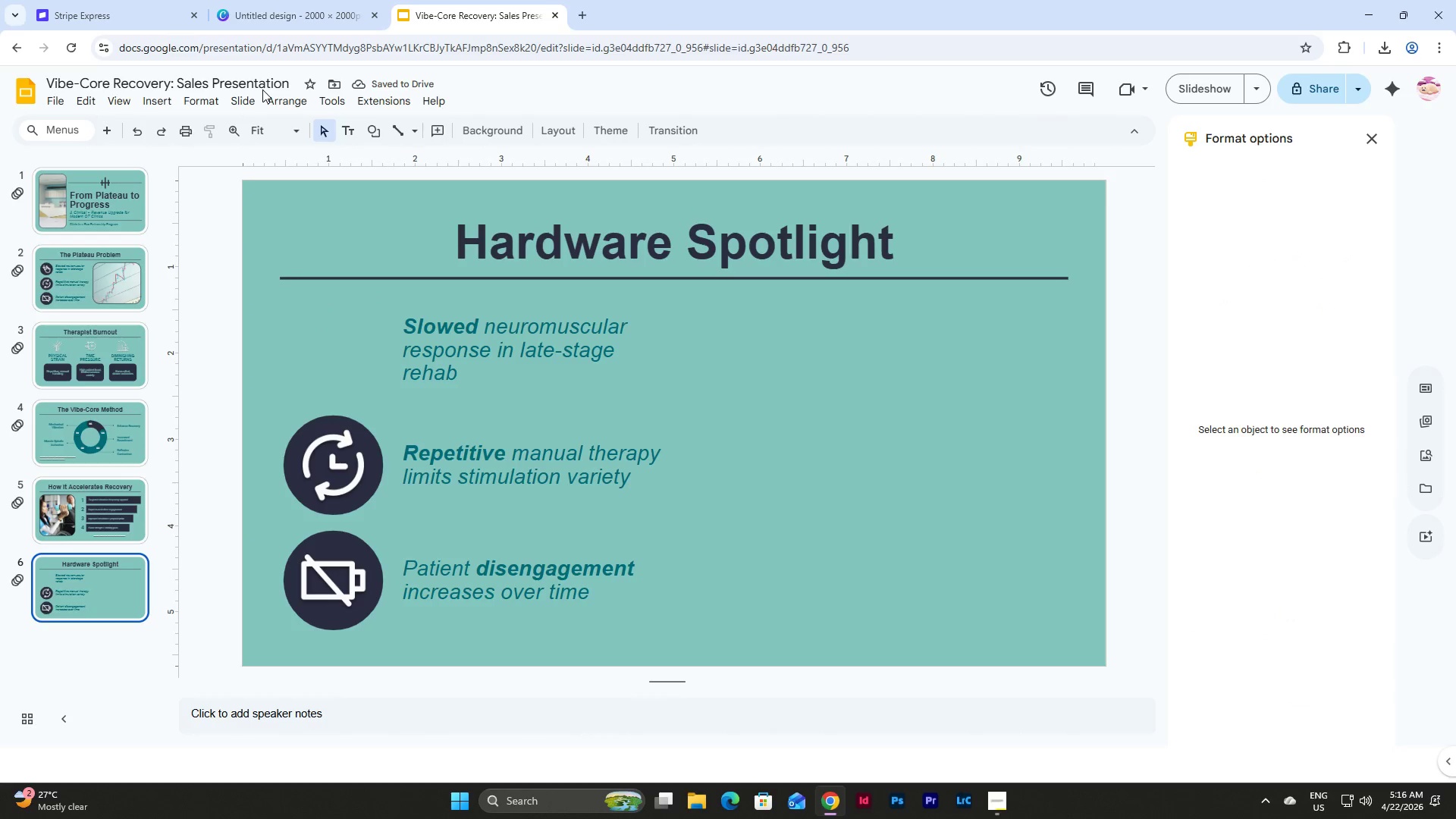 
key(Control+Z)
 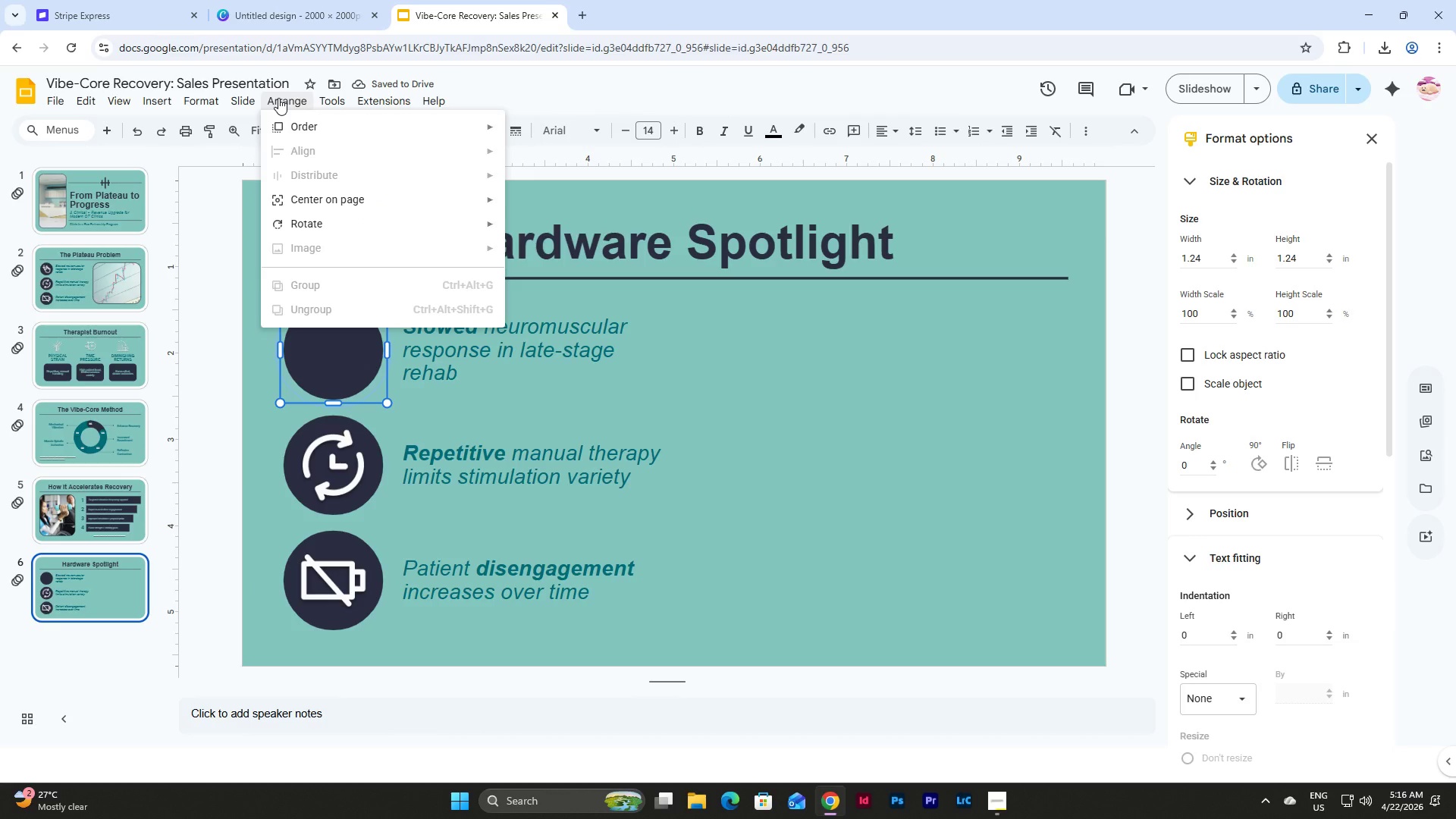 
wait(8.38)
 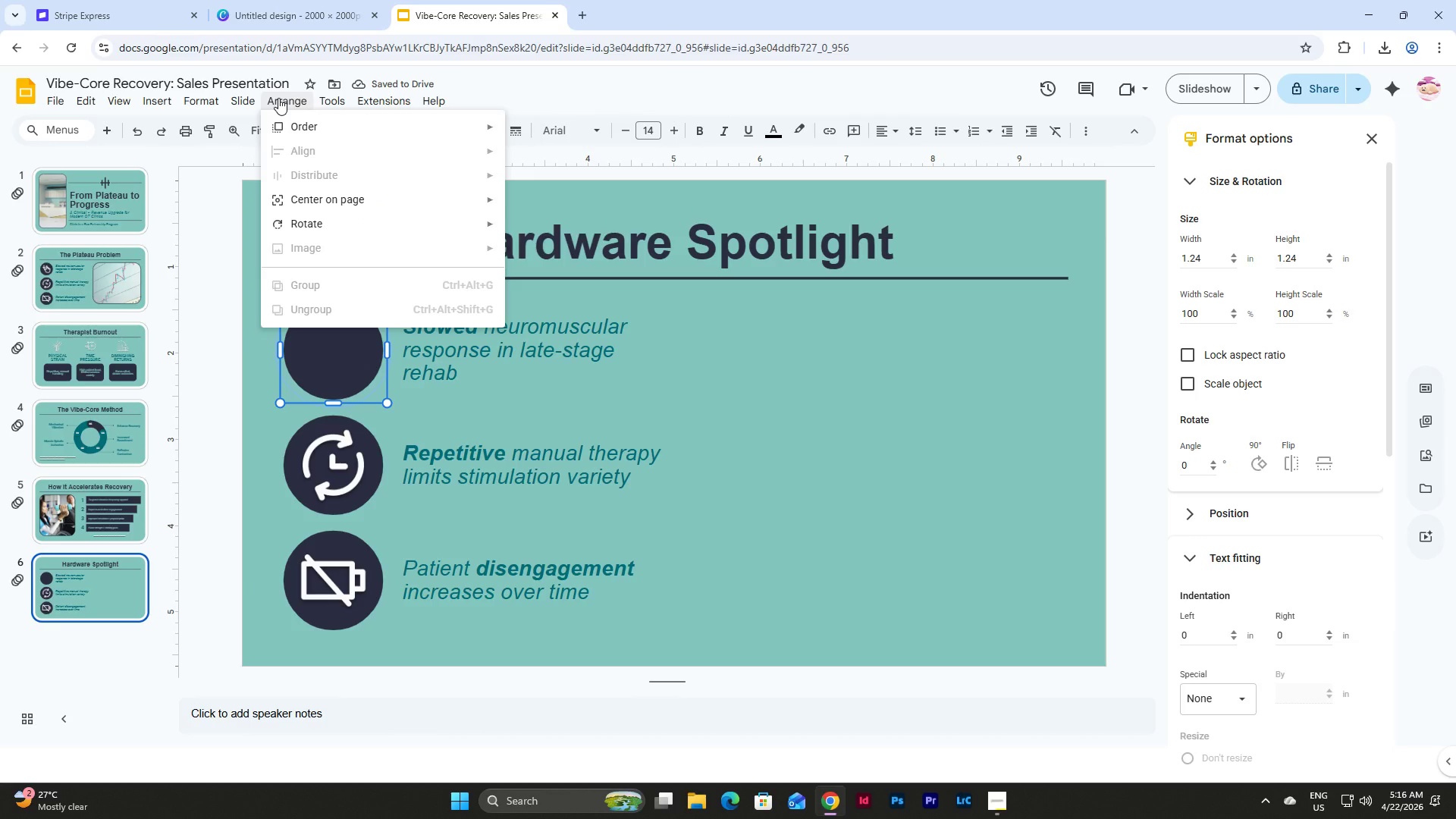 
left_click([411, 376])
 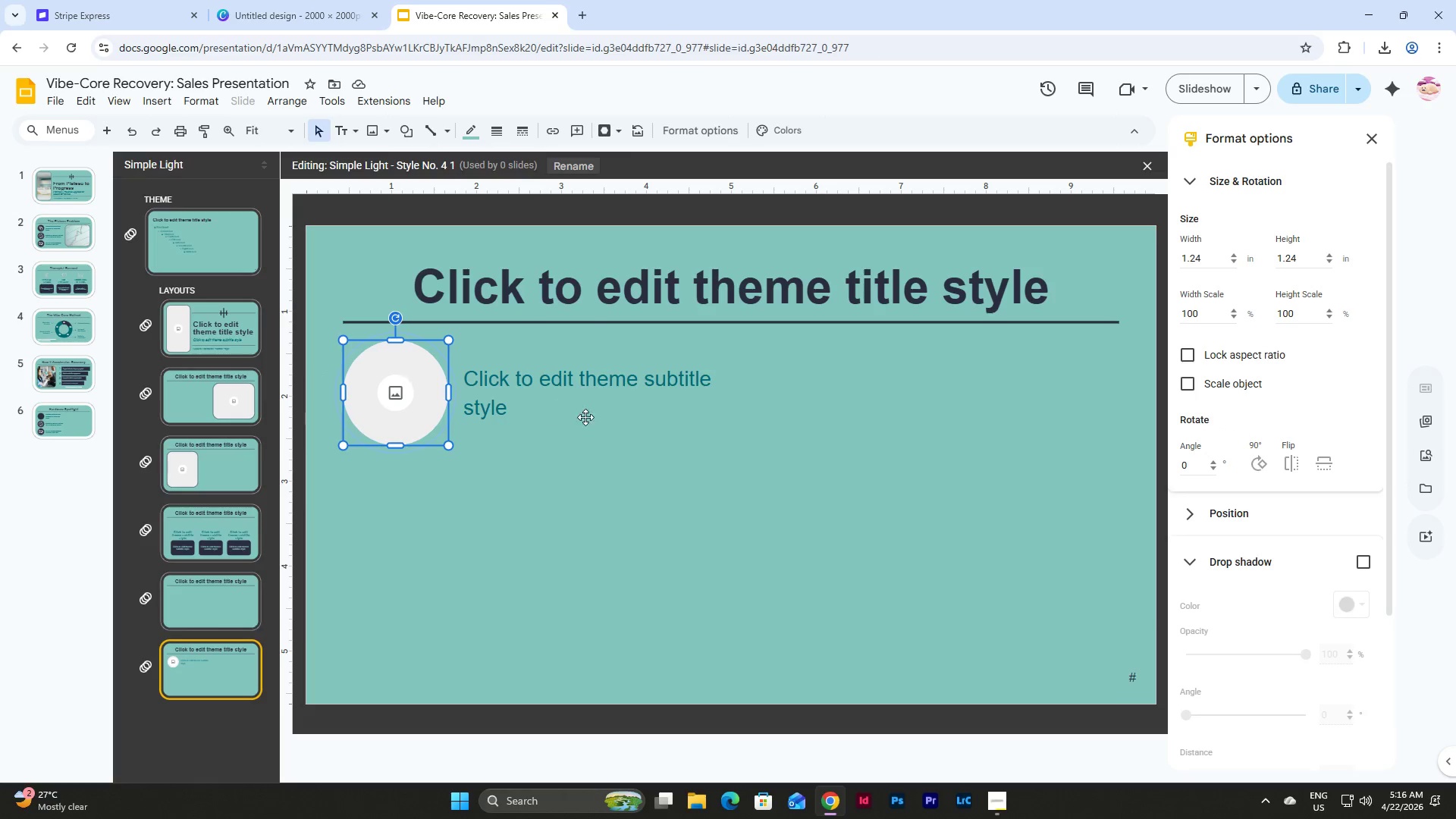 
left_click([585, 417])
 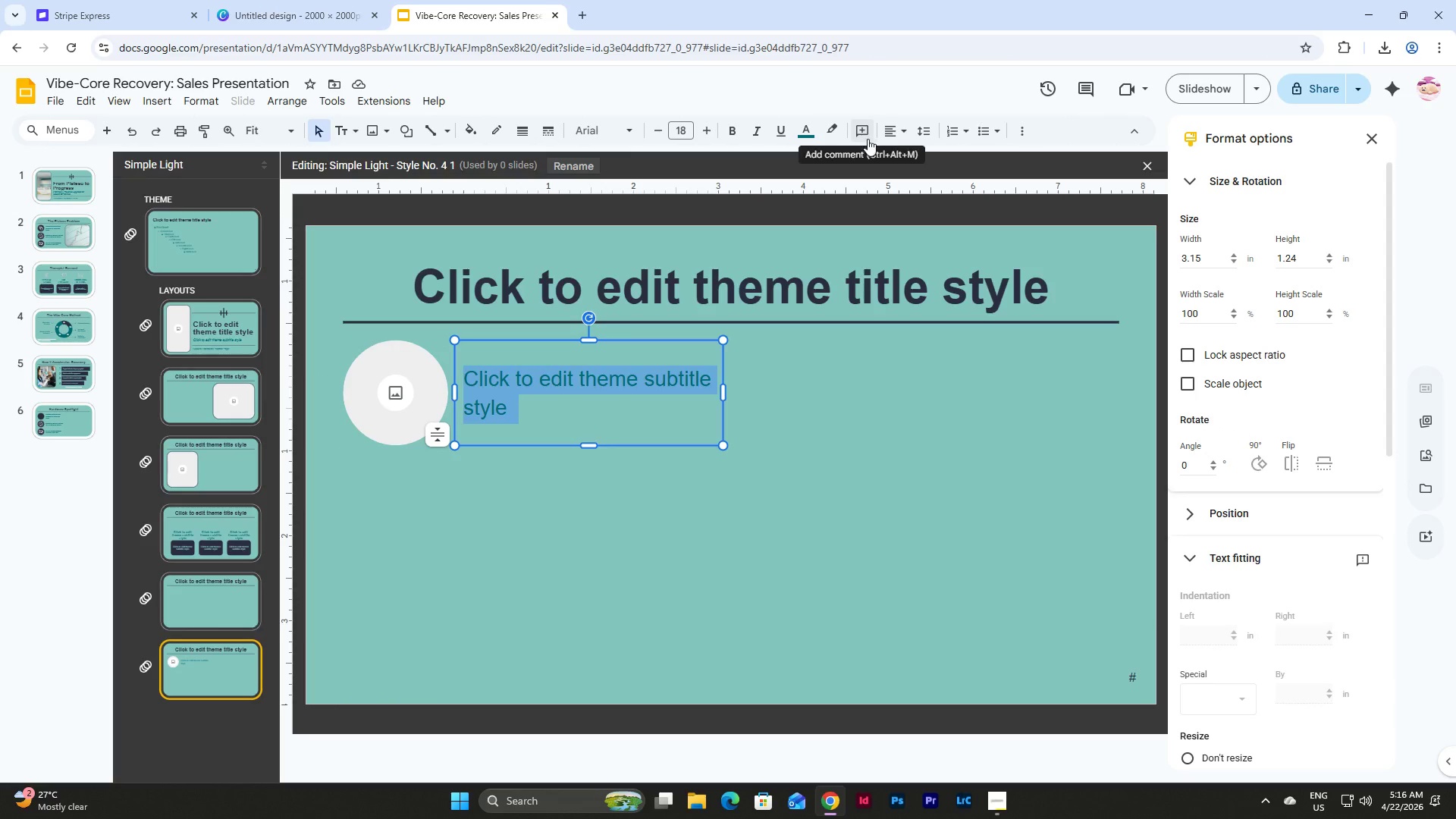 
left_click([902, 127])
 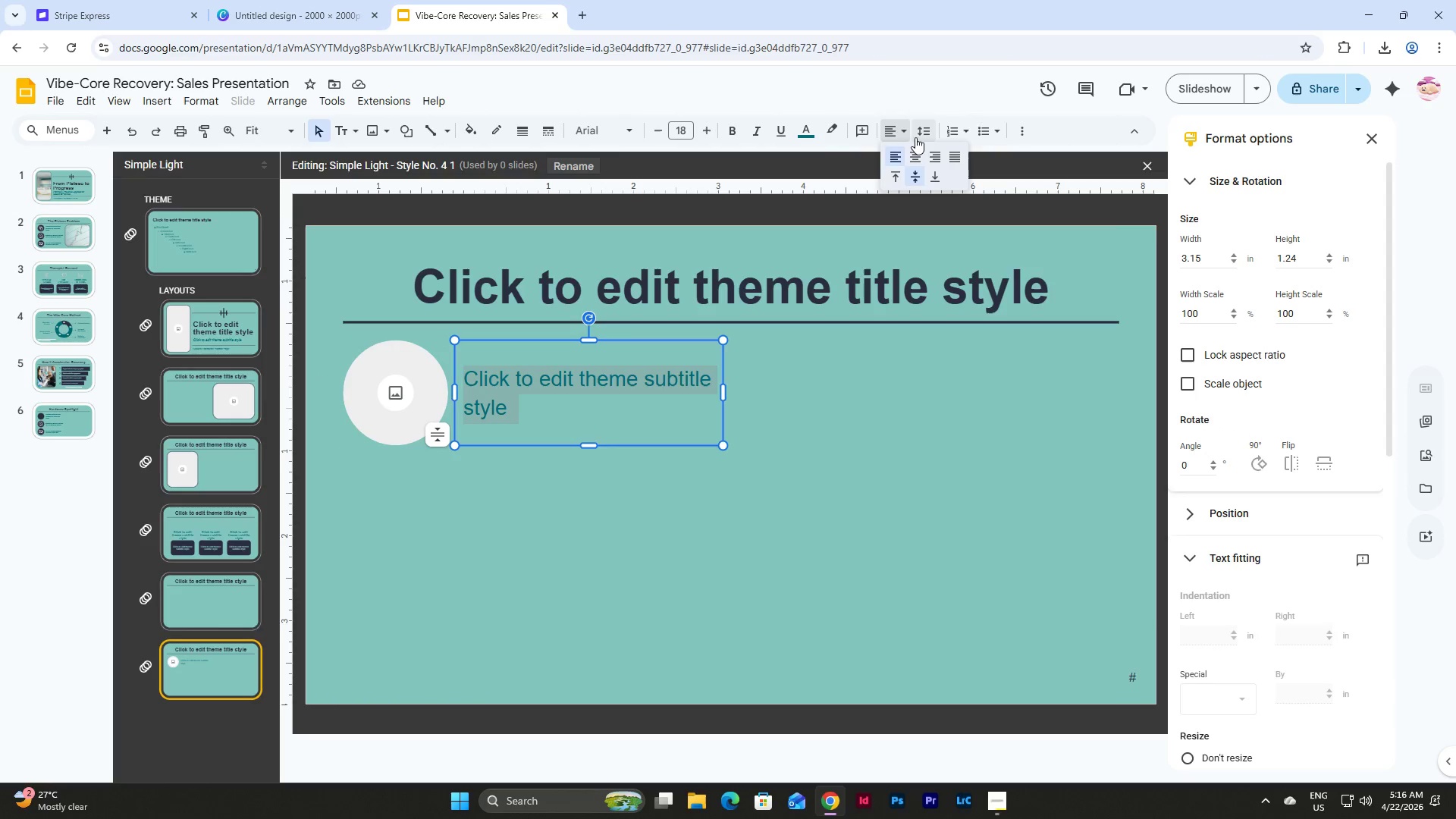 
left_click([920, 130])
 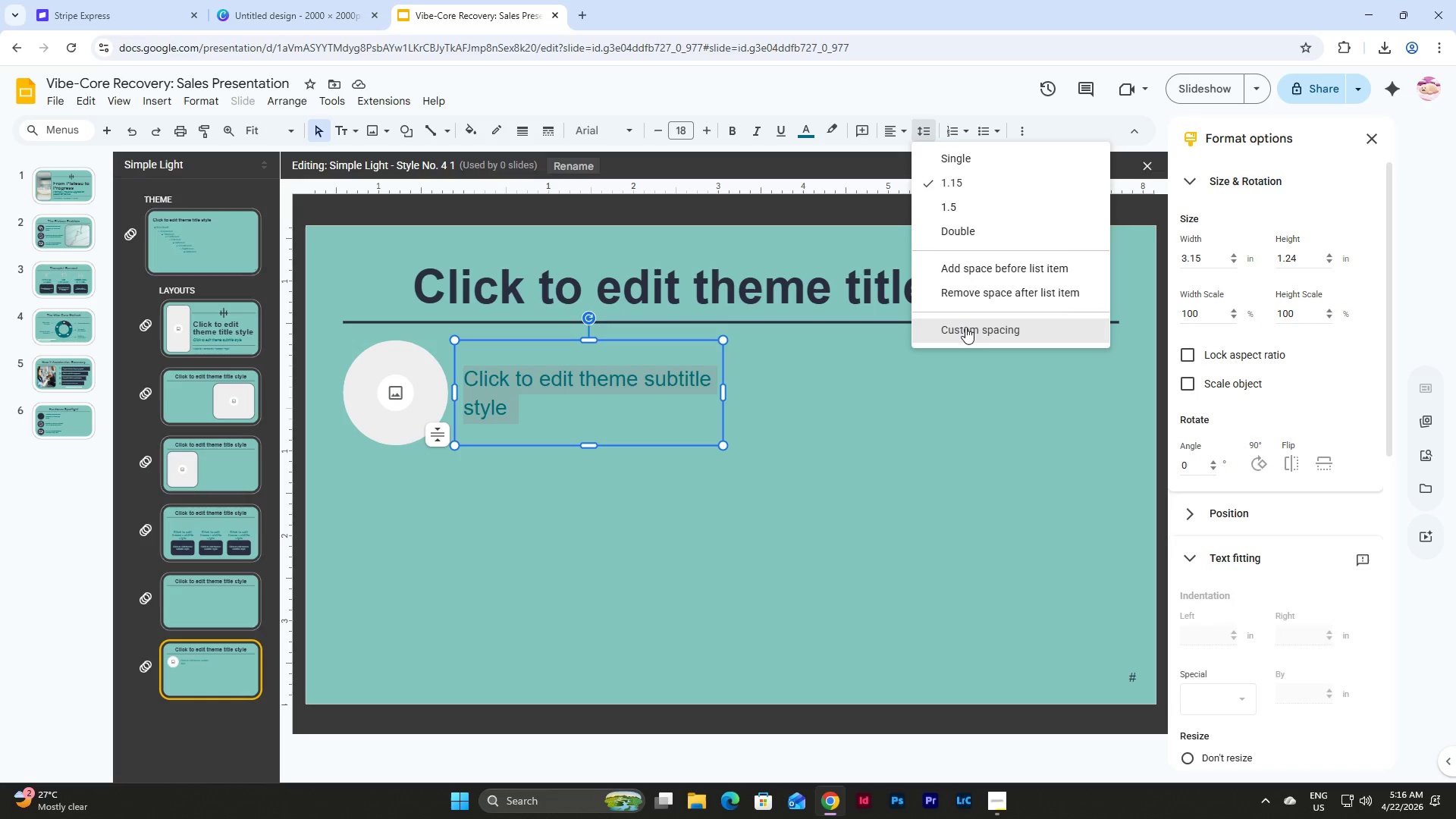 
left_click([965, 330])
 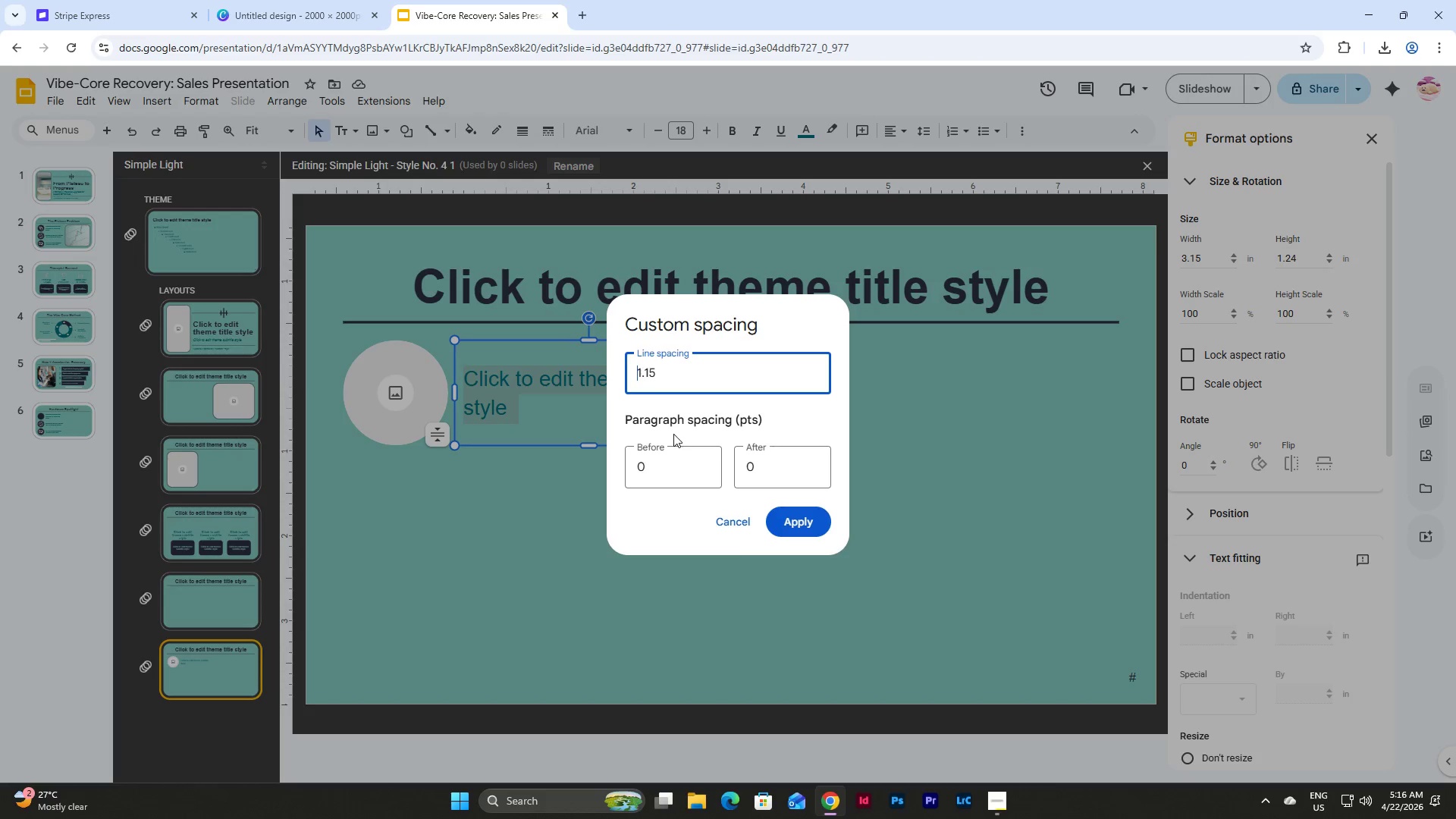 
left_click_drag(start_coordinate=[671, 372], to_coordinate=[604, 373])
 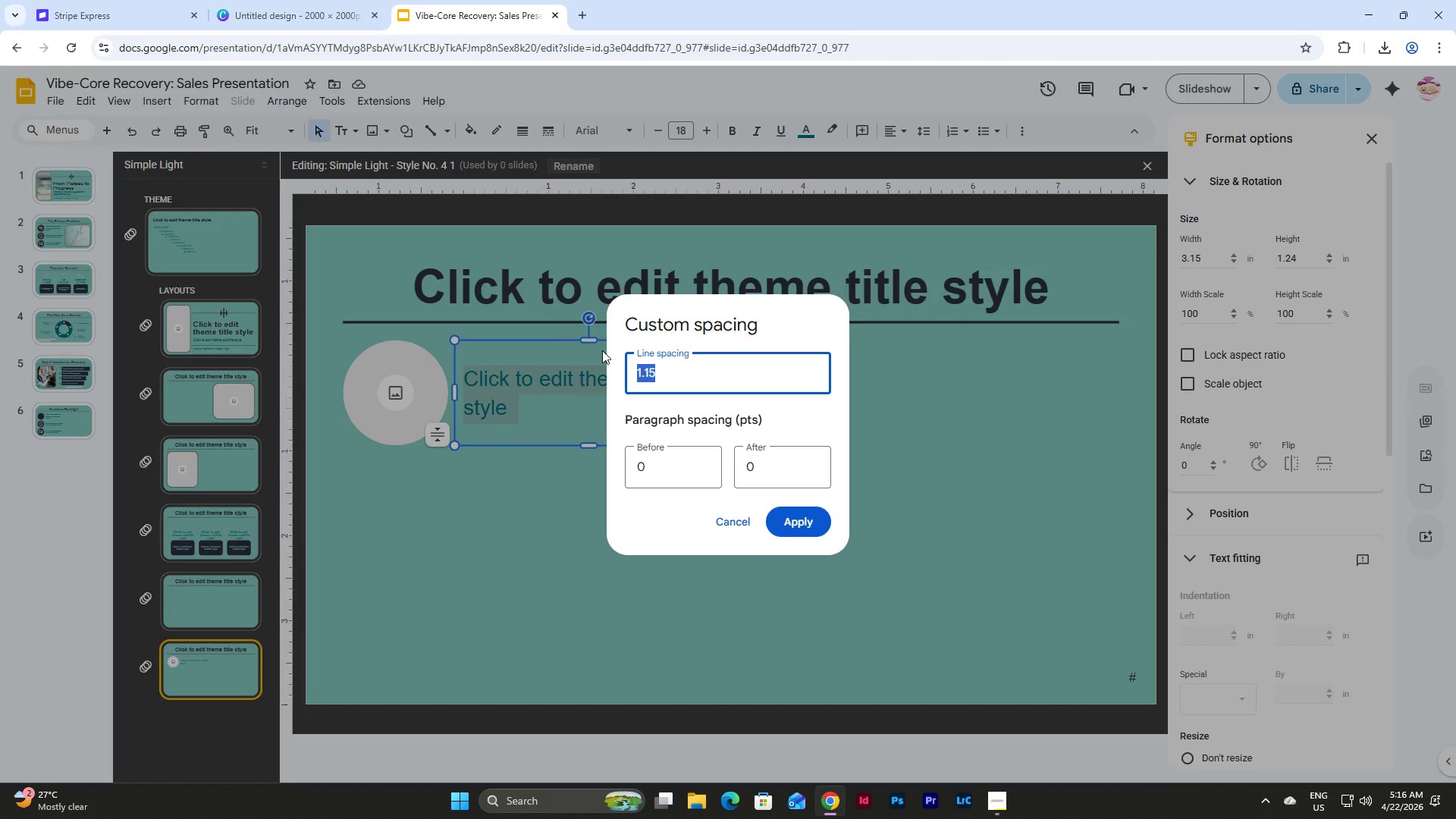 
key(Numpad0)
 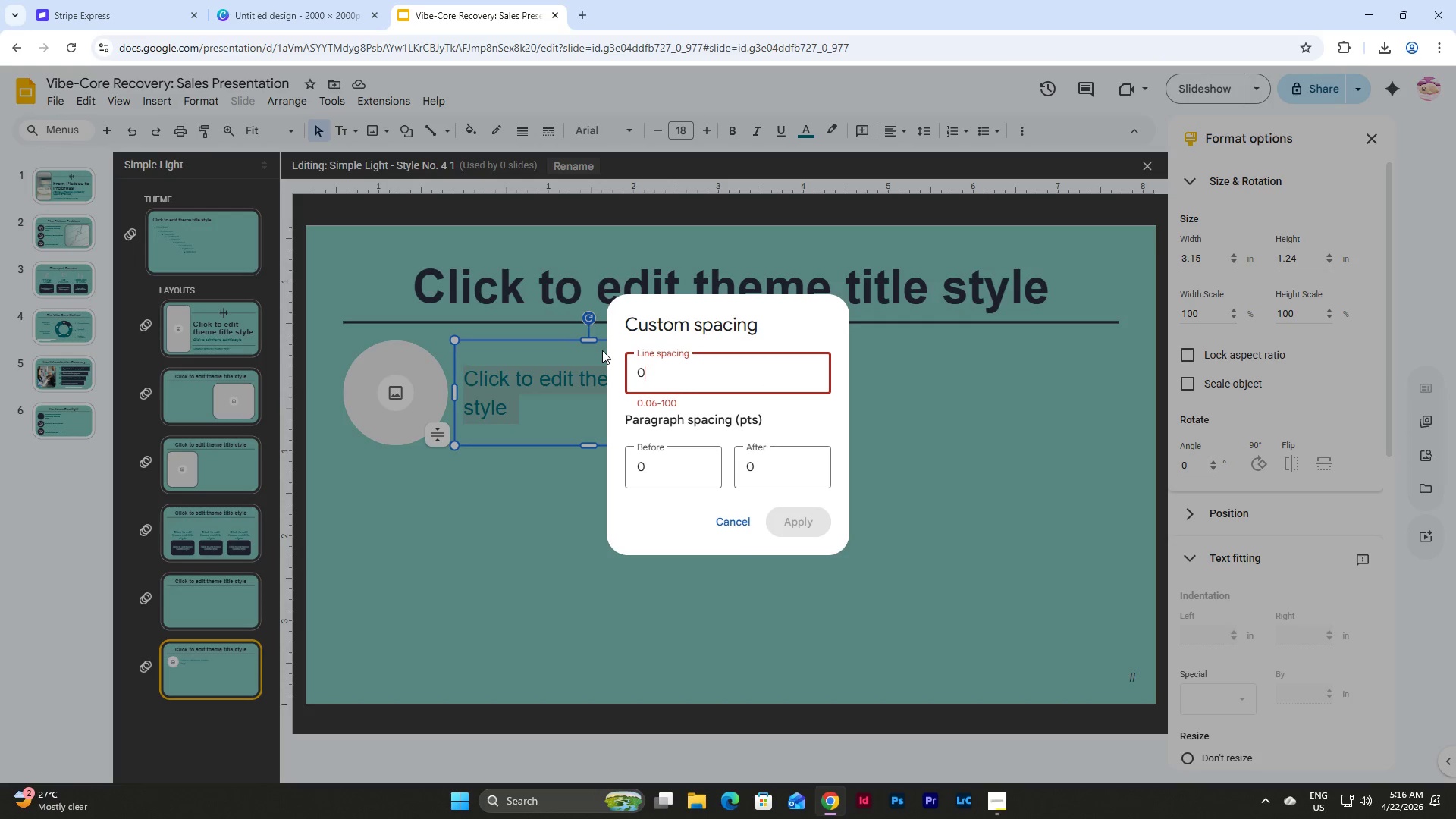 
key(NumpadDecimal)
 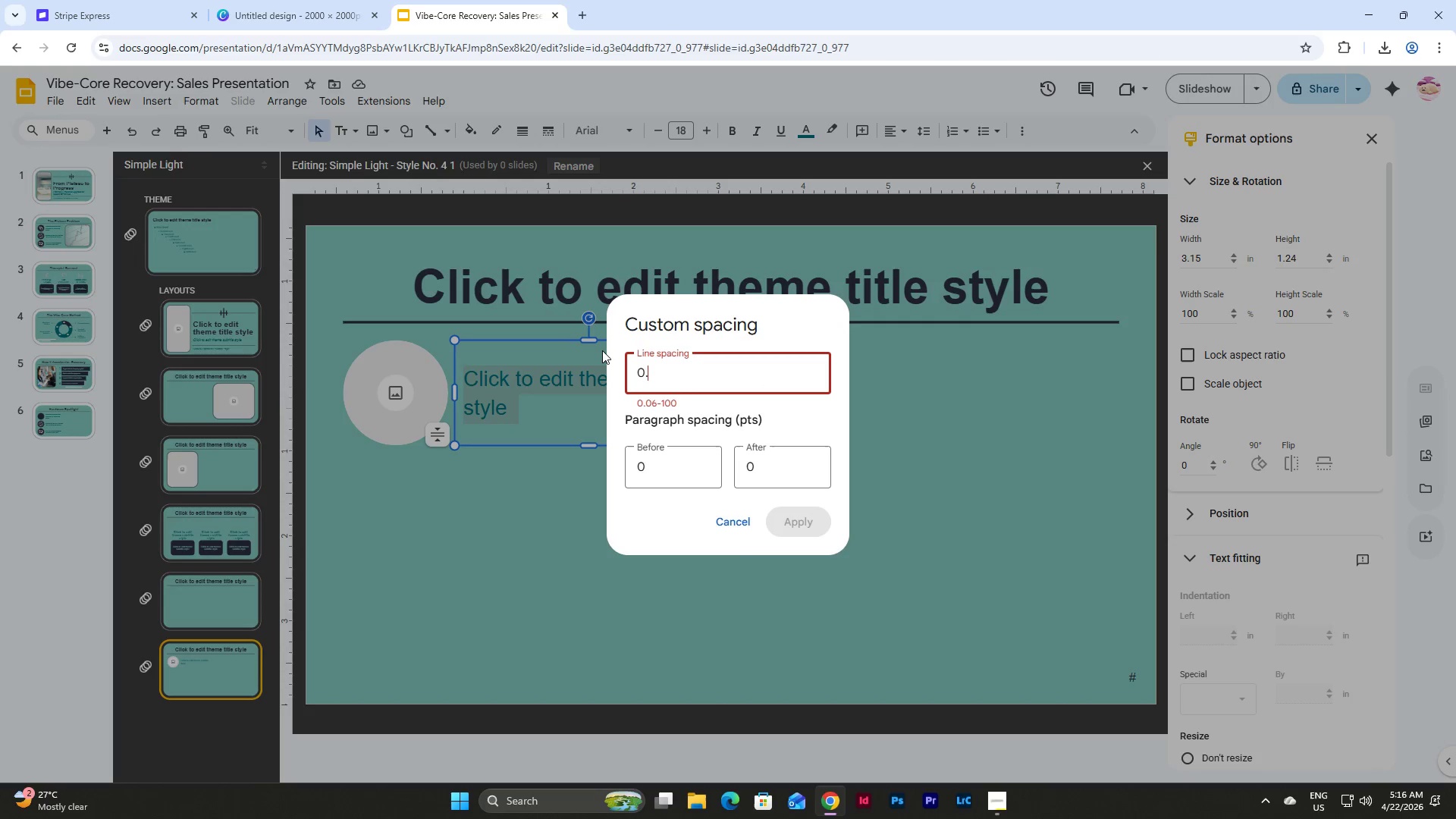 
key(Numpad9)
 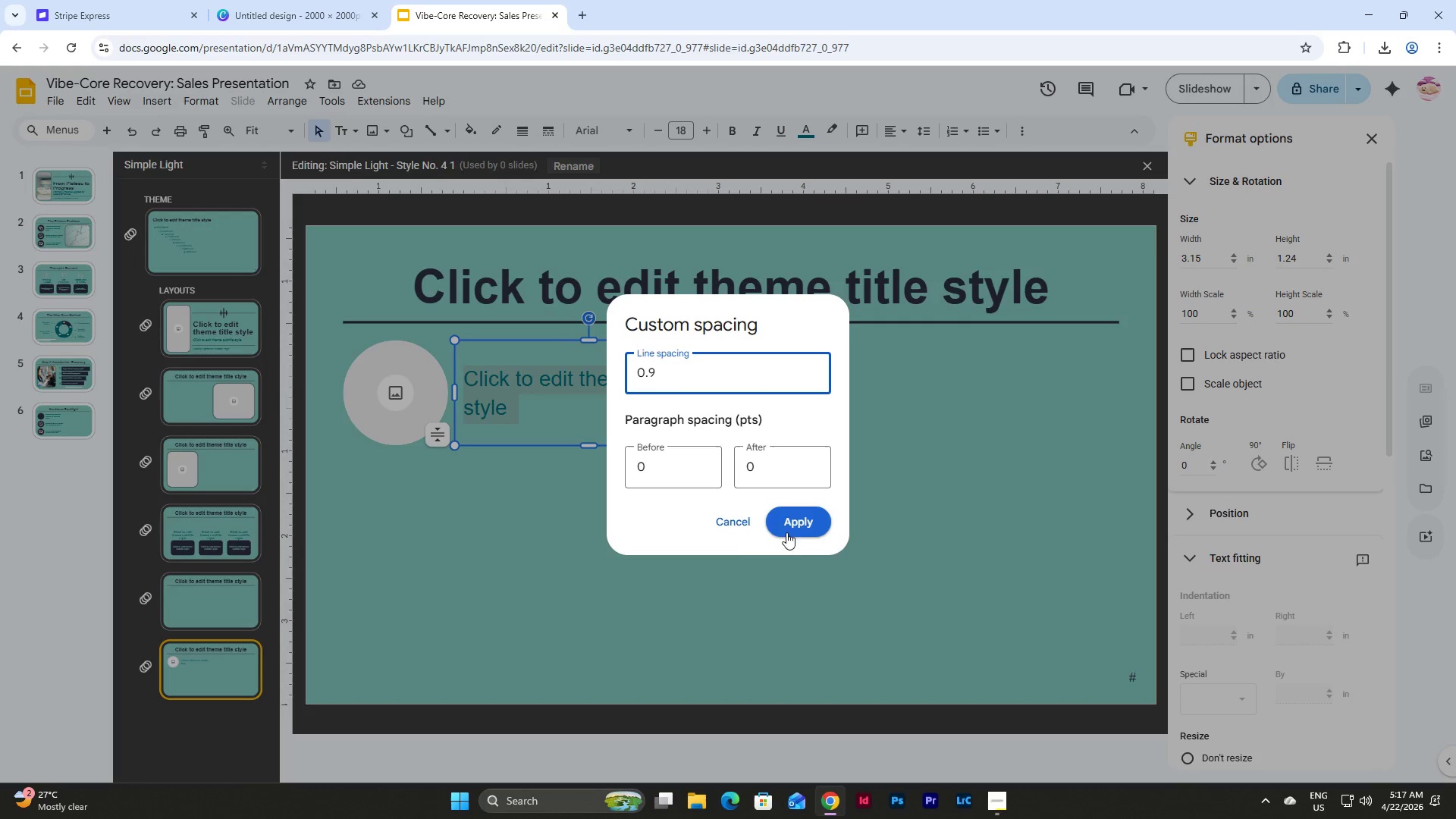 
left_click([795, 519])
 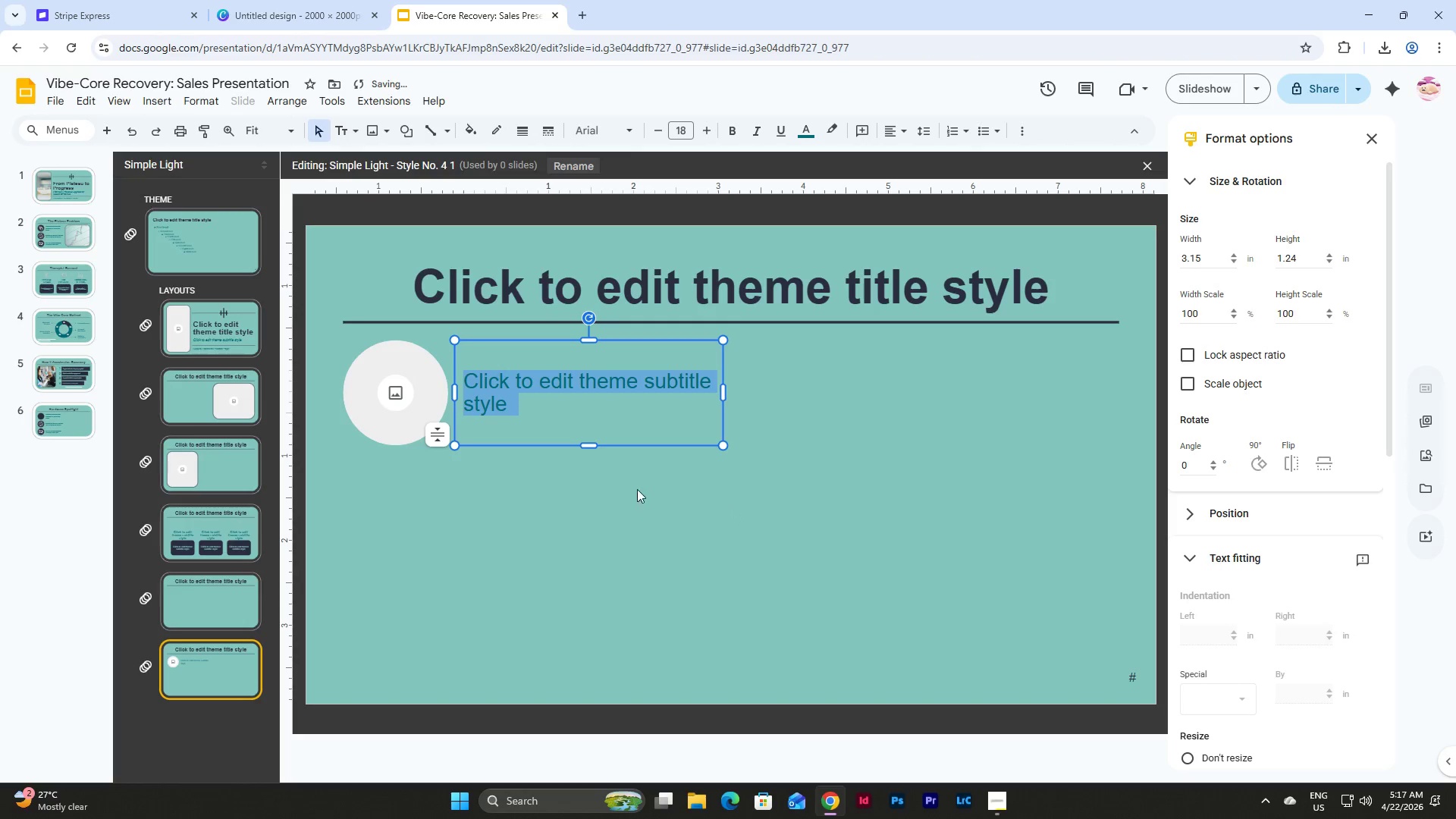 
left_click([601, 482])
 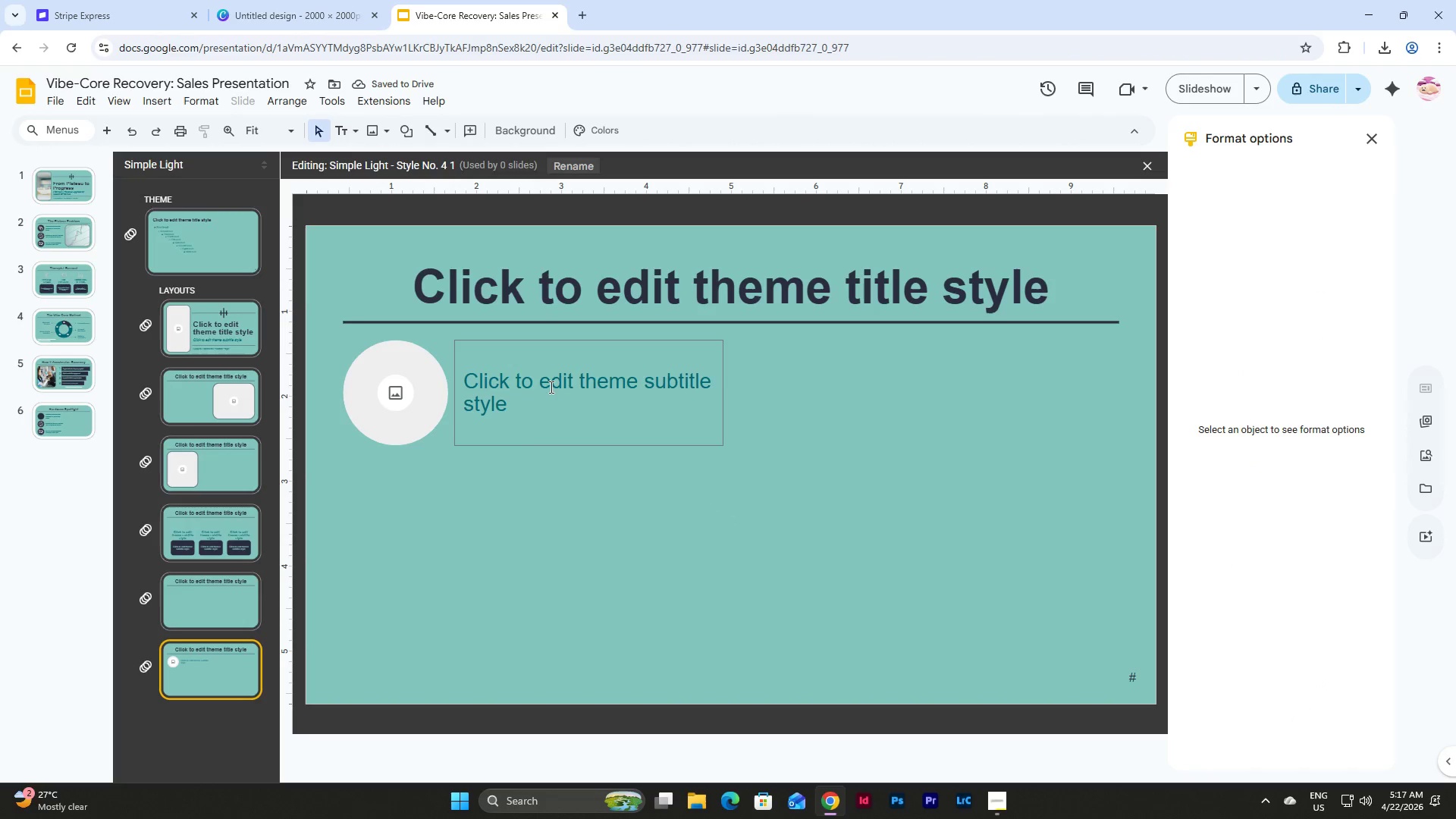 
left_click([622, 561])
 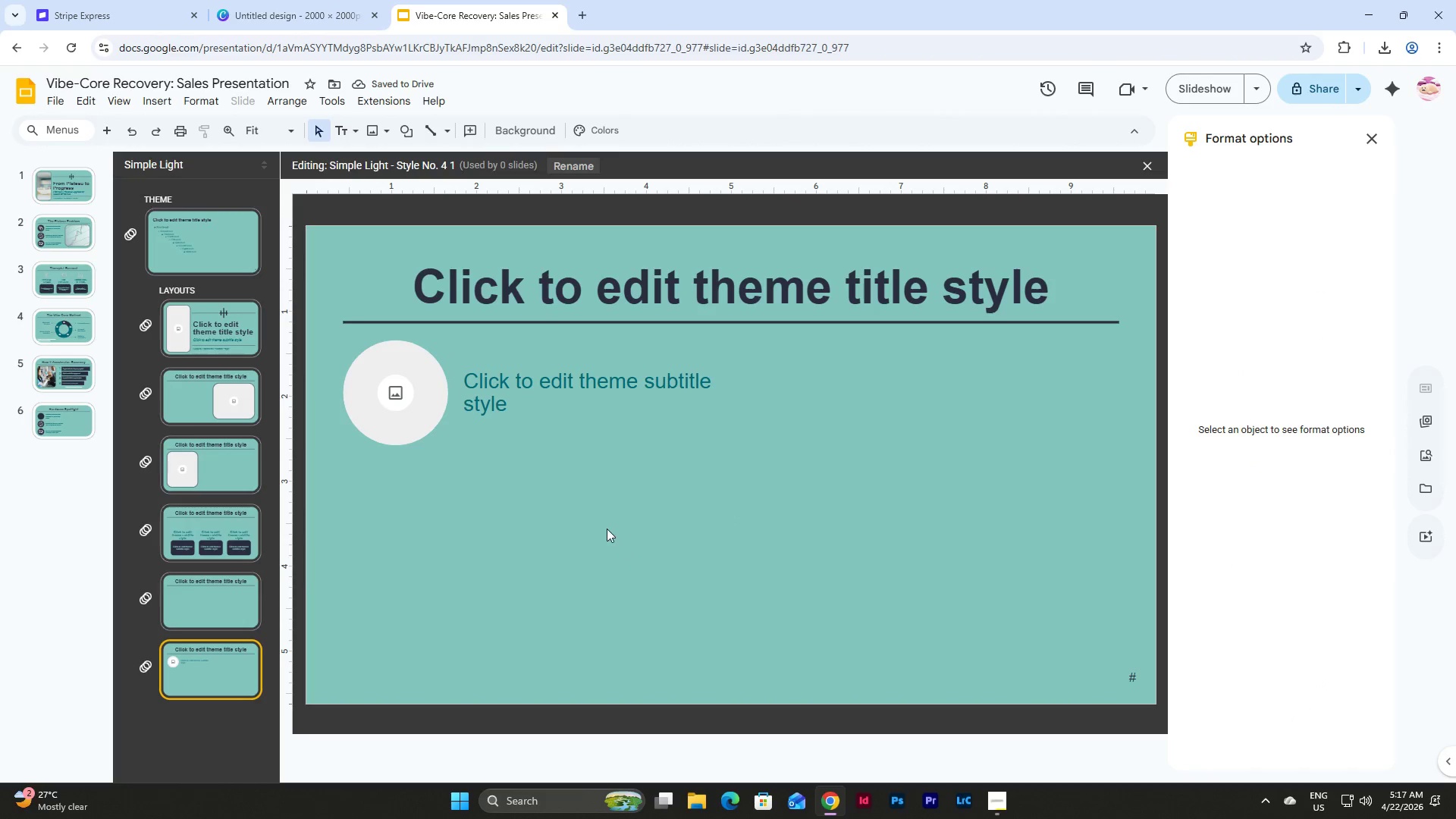 
left_click_drag(start_coordinate=[604, 524], to_coordinate=[370, 374])
 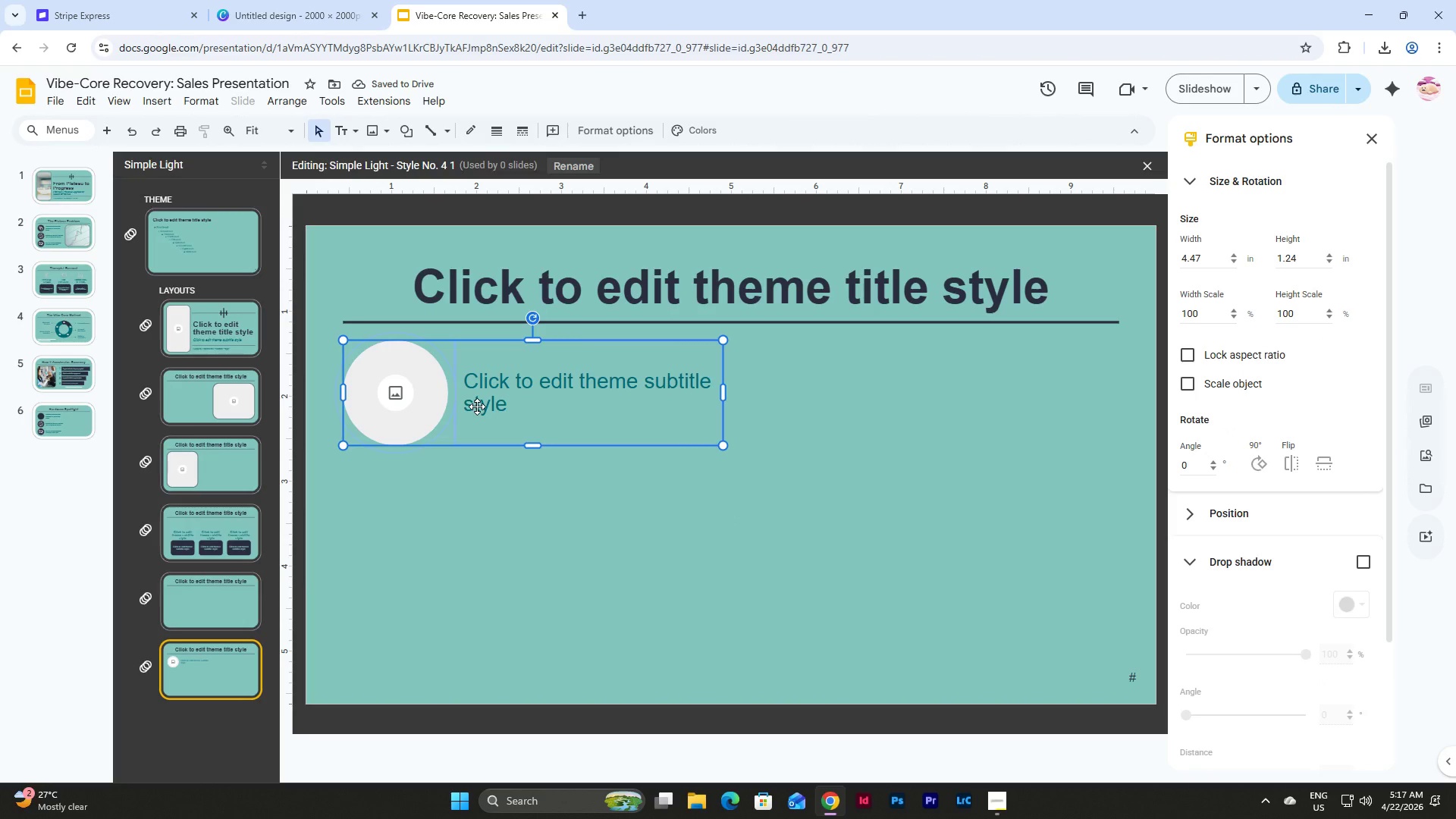 
key(Control+D)
 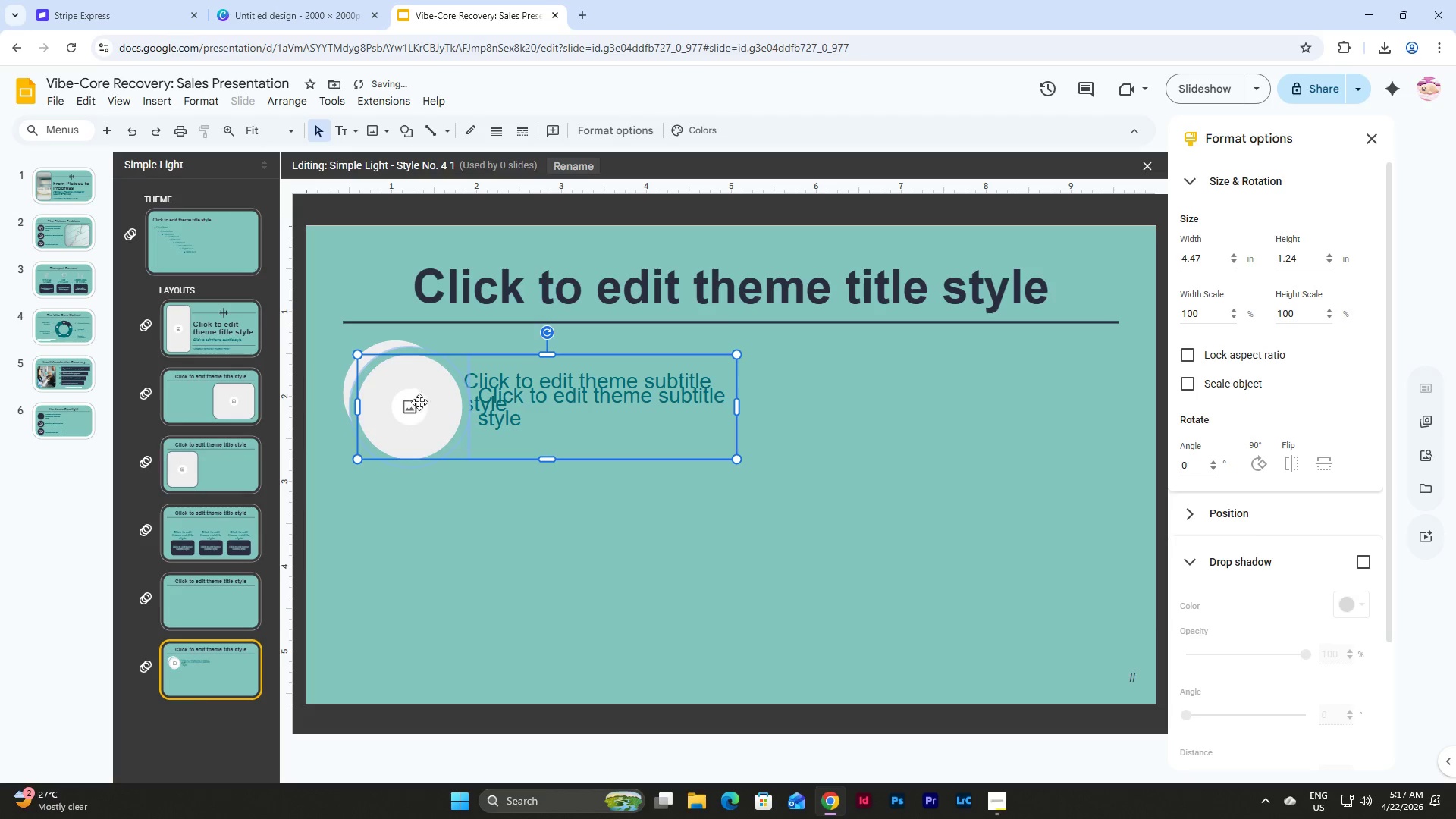 
left_click_drag(start_coordinate=[419, 402], to_coordinate=[404, 506])
 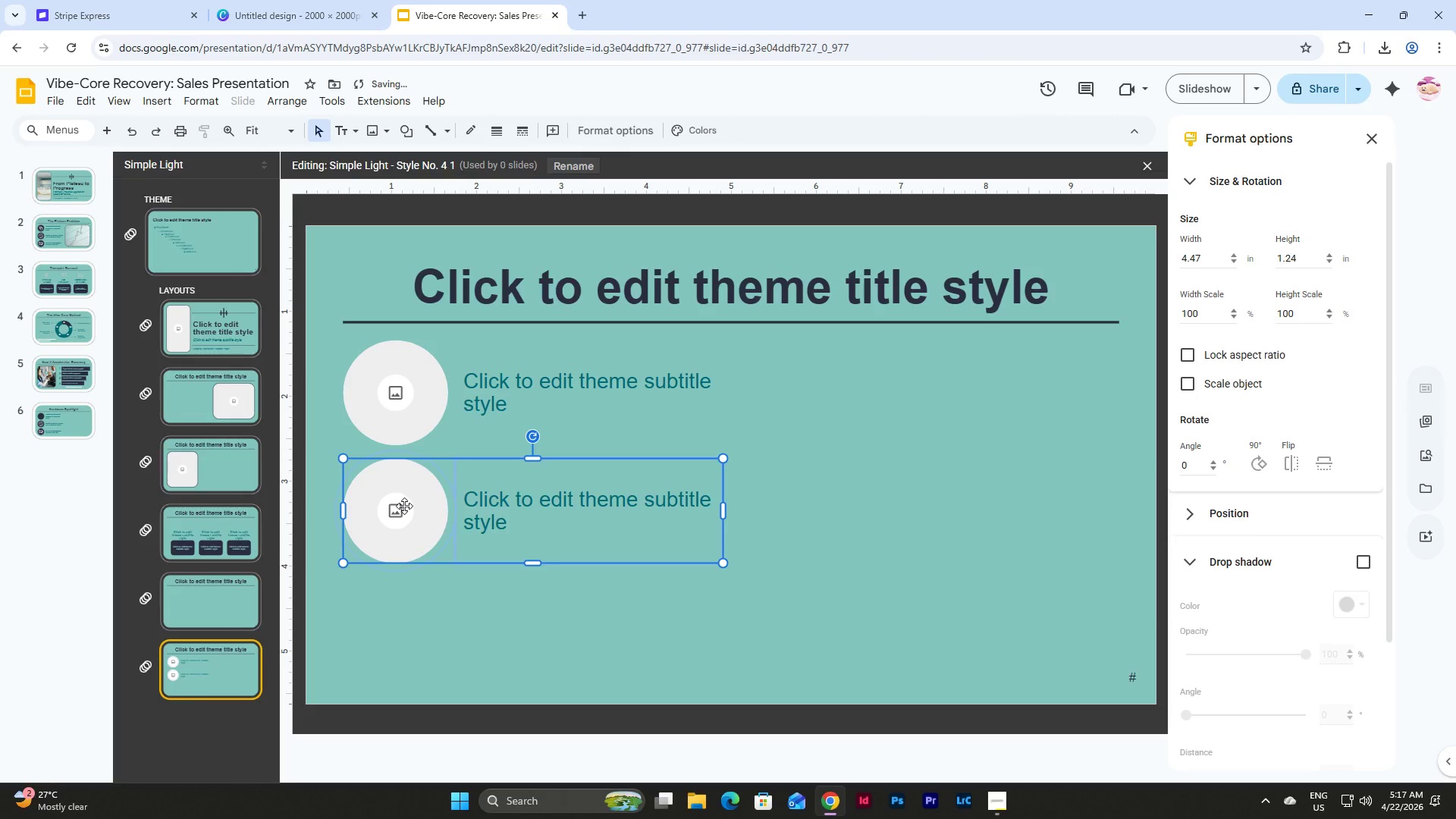 
left_click_drag(start_coordinate=[404, 506], to_coordinate=[404, 513])
 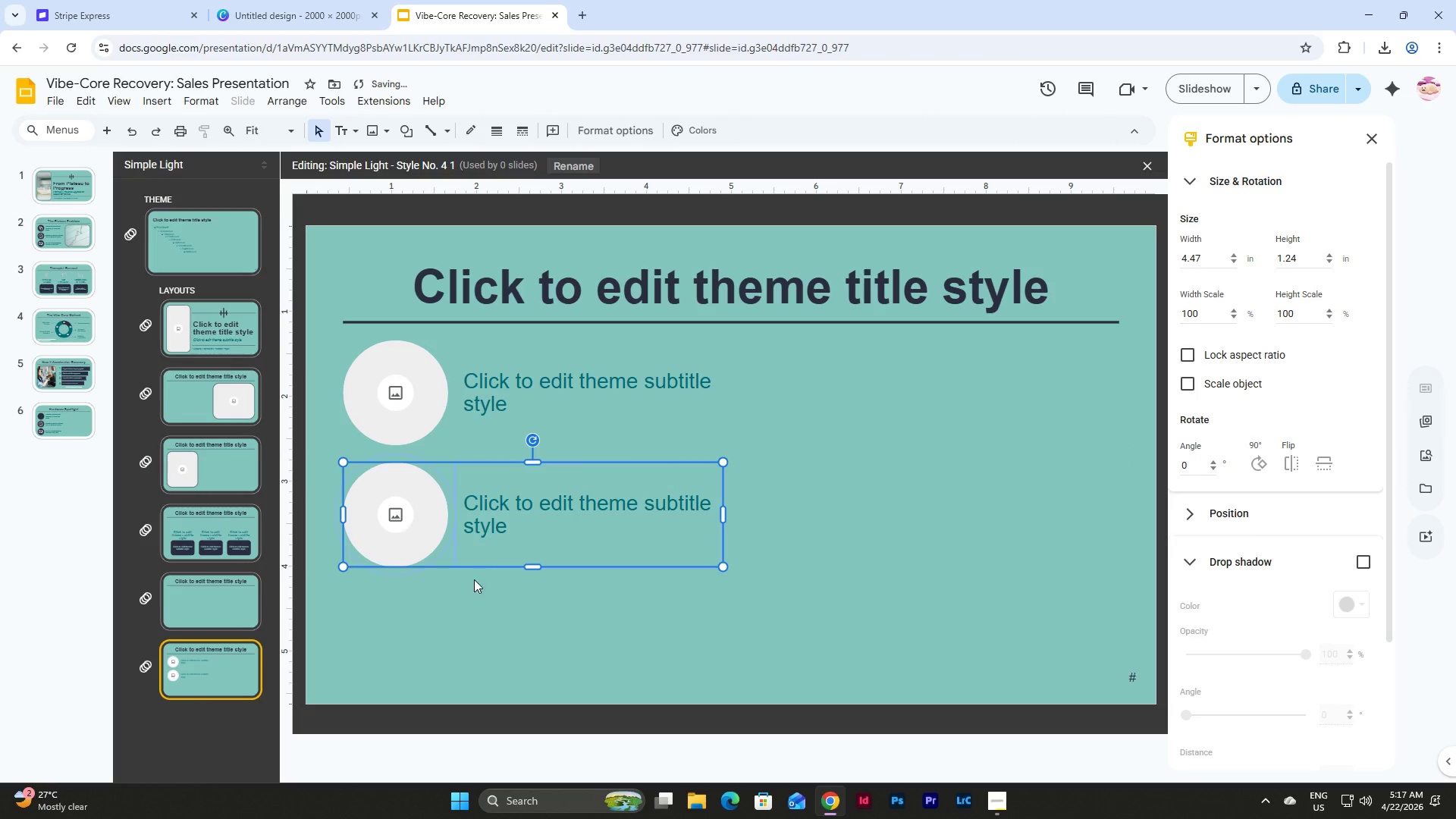 
left_click([536, 612])
 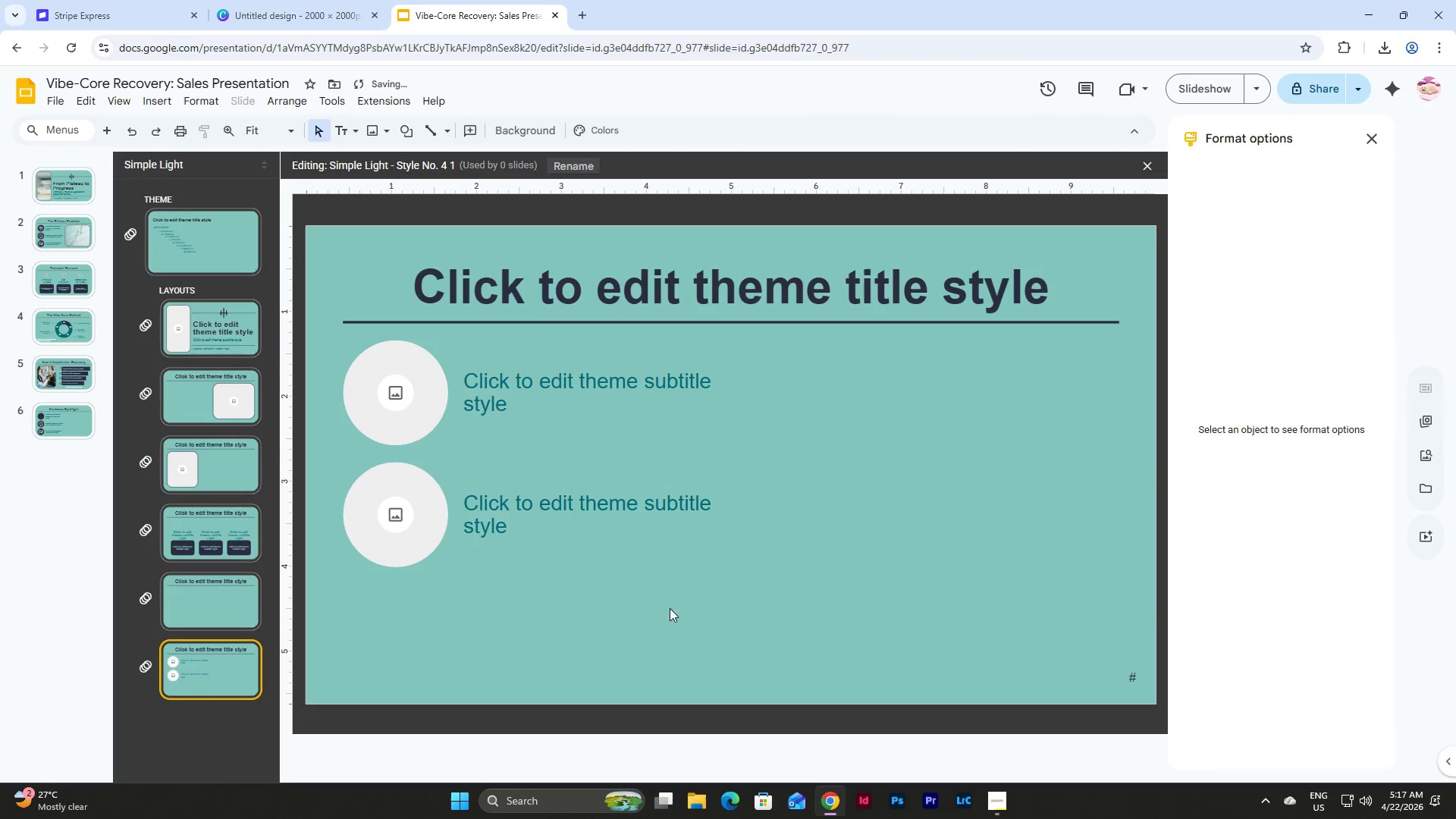 
left_click_drag(start_coordinate=[670, 609], to_coordinate=[419, 476])
 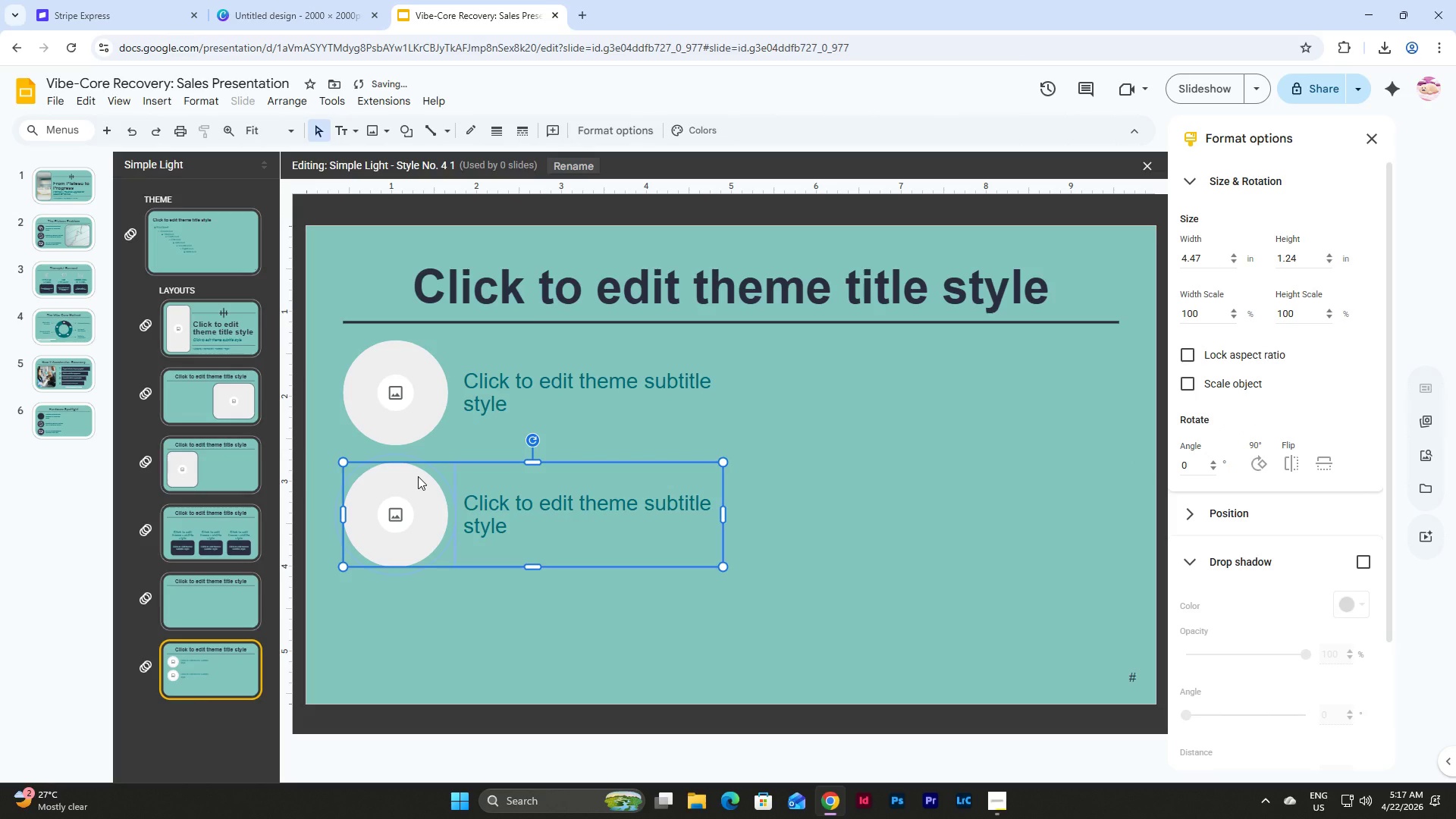 
hold_key(key=ControlLeft, duration=0.36)
 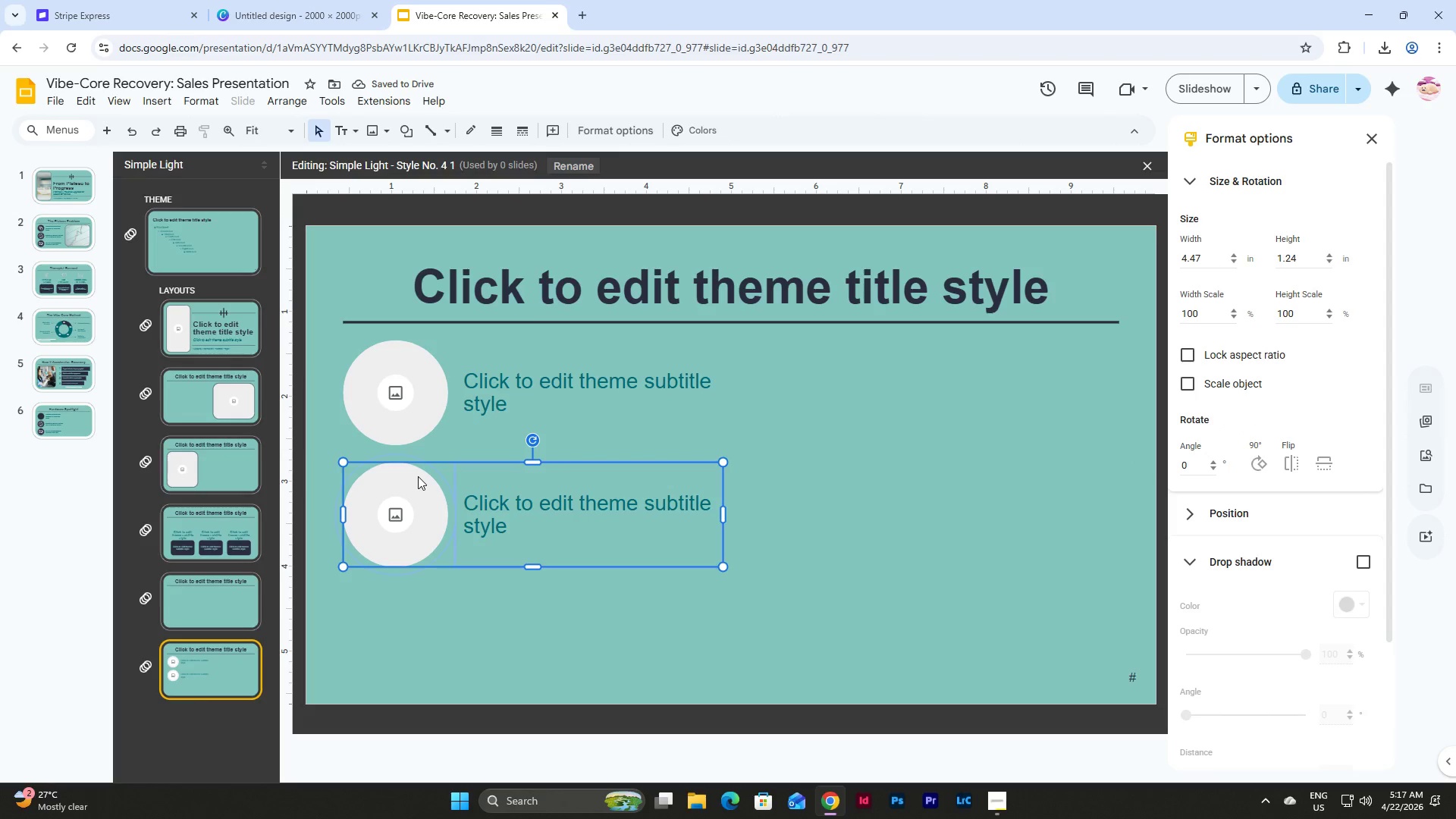 
key(D)
 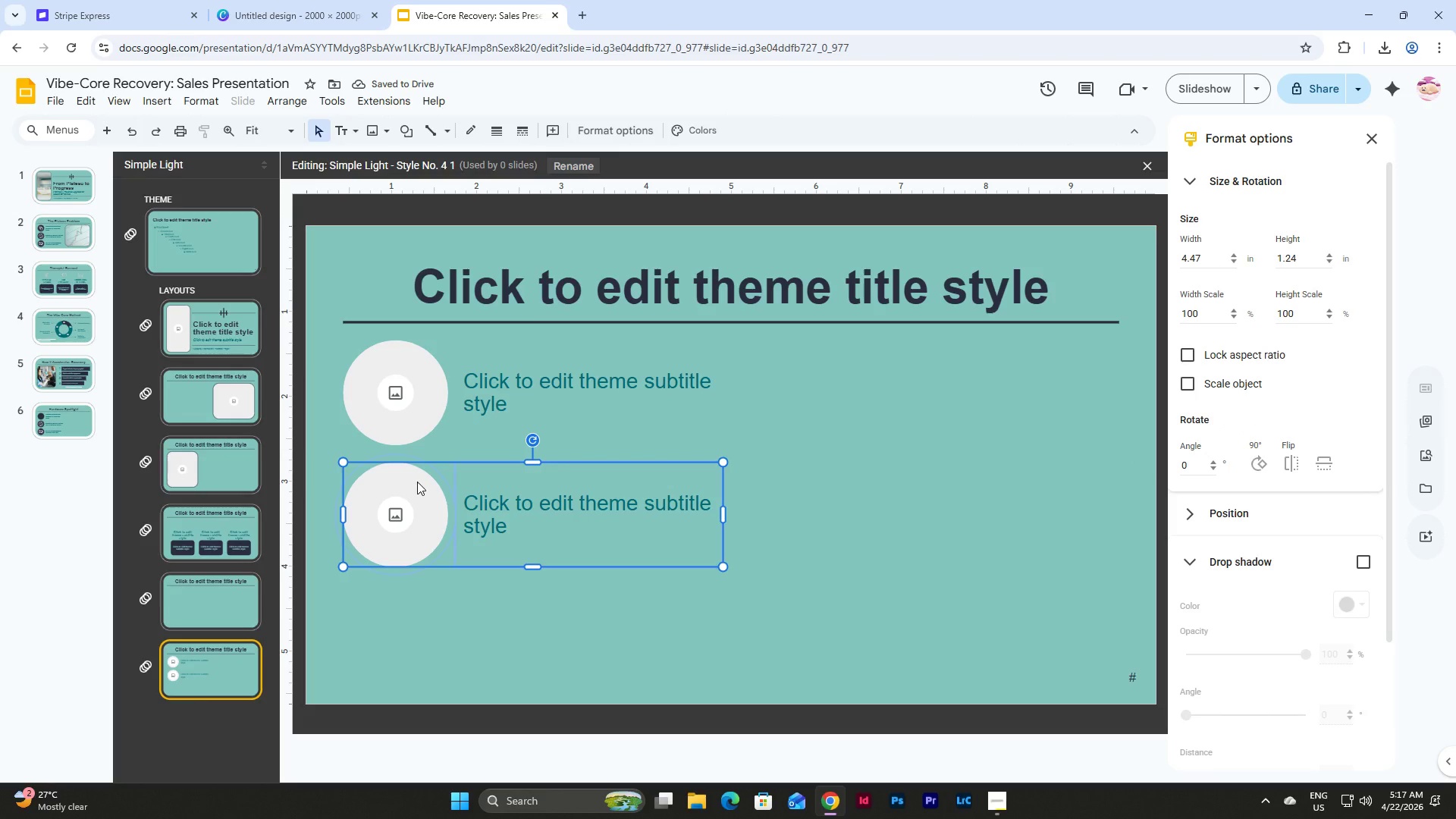 
key(Control+D)
 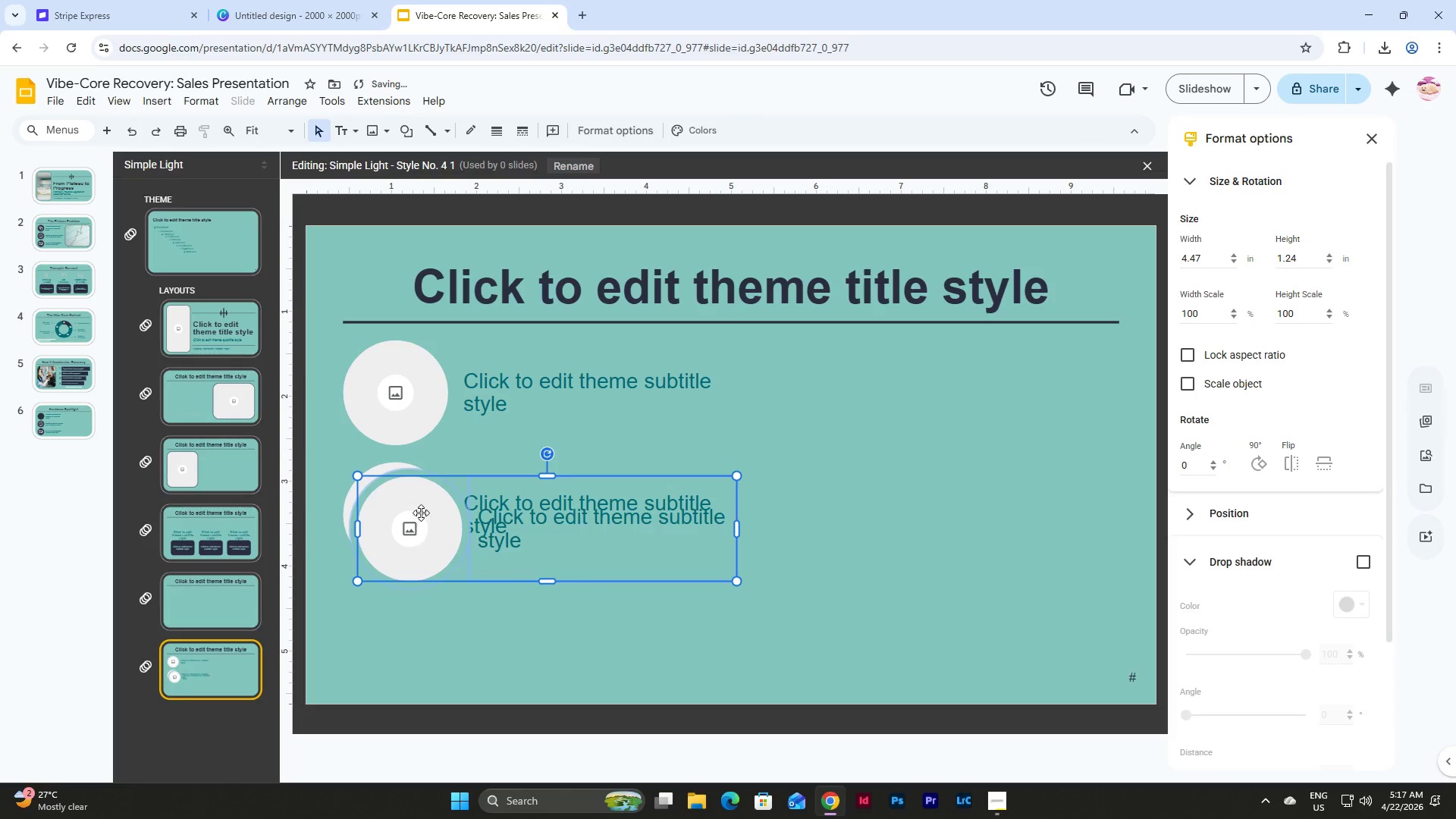 
left_click_drag(start_coordinate=[421, 513], to_coordinate=[406, 605])
 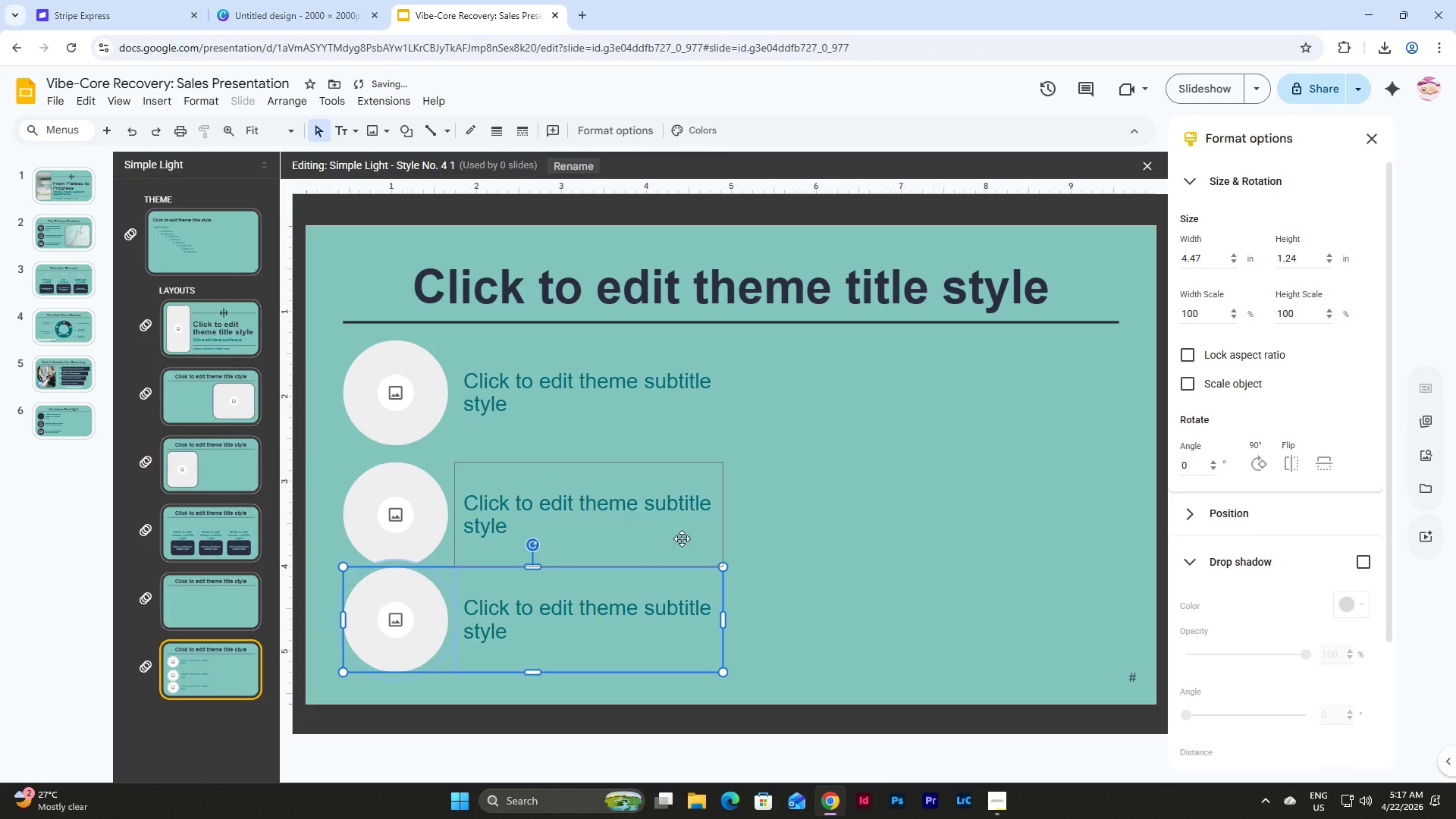 
left_click([772, 543])
 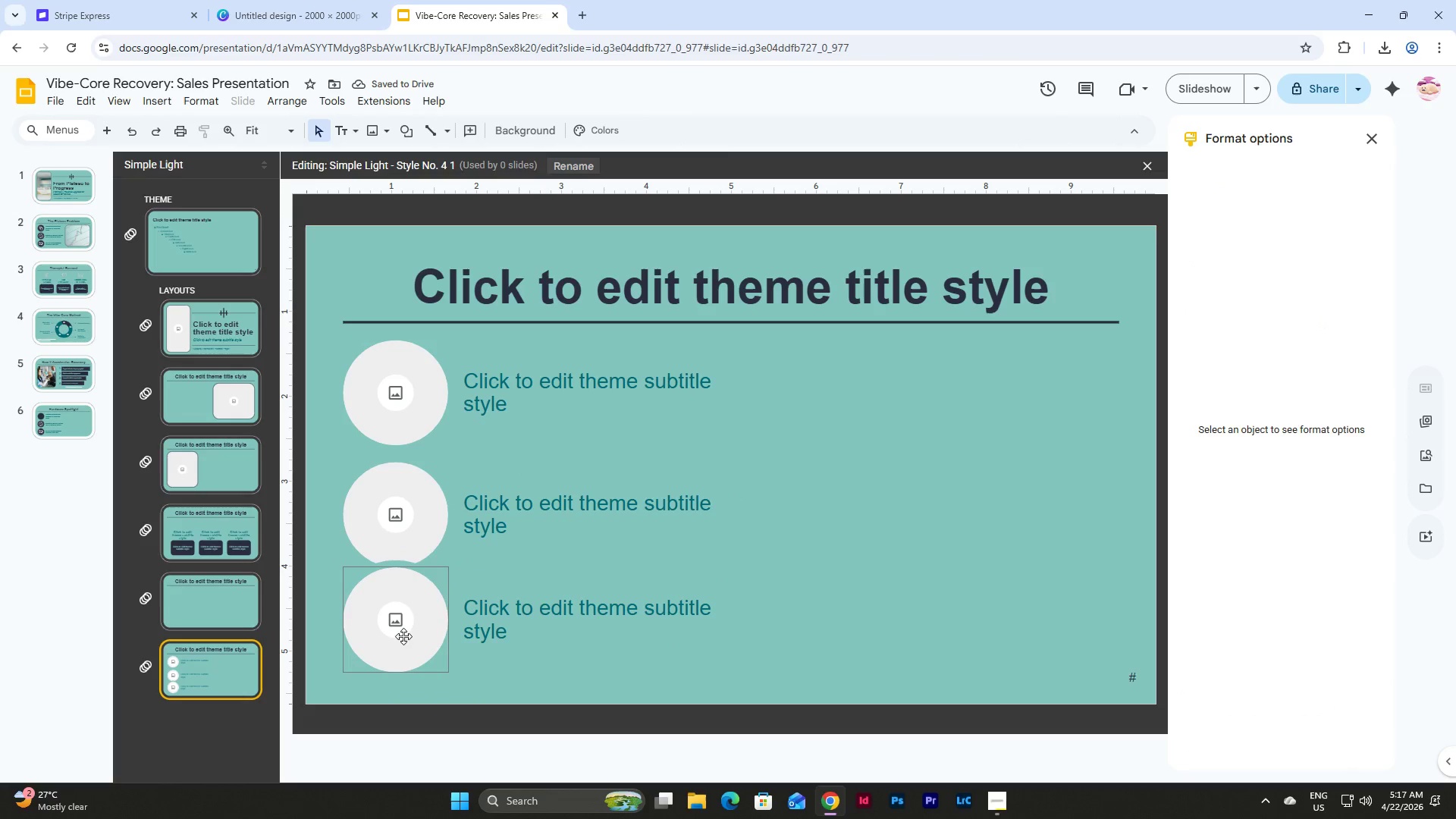 
left_click([780, 613])
 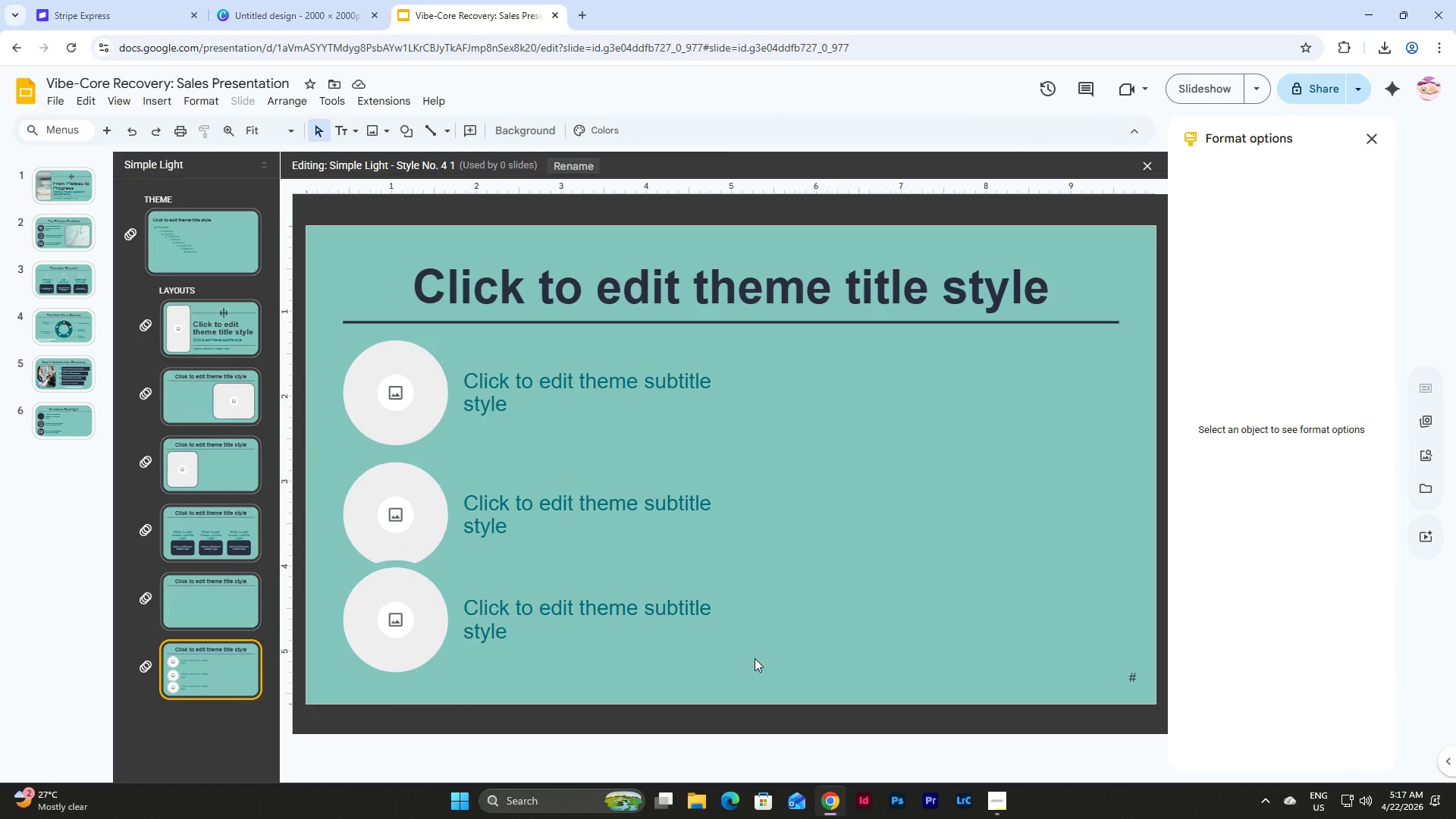 
left_click_drag(start_coordinate=[755, 658], to_coordinate=[430, 574])
 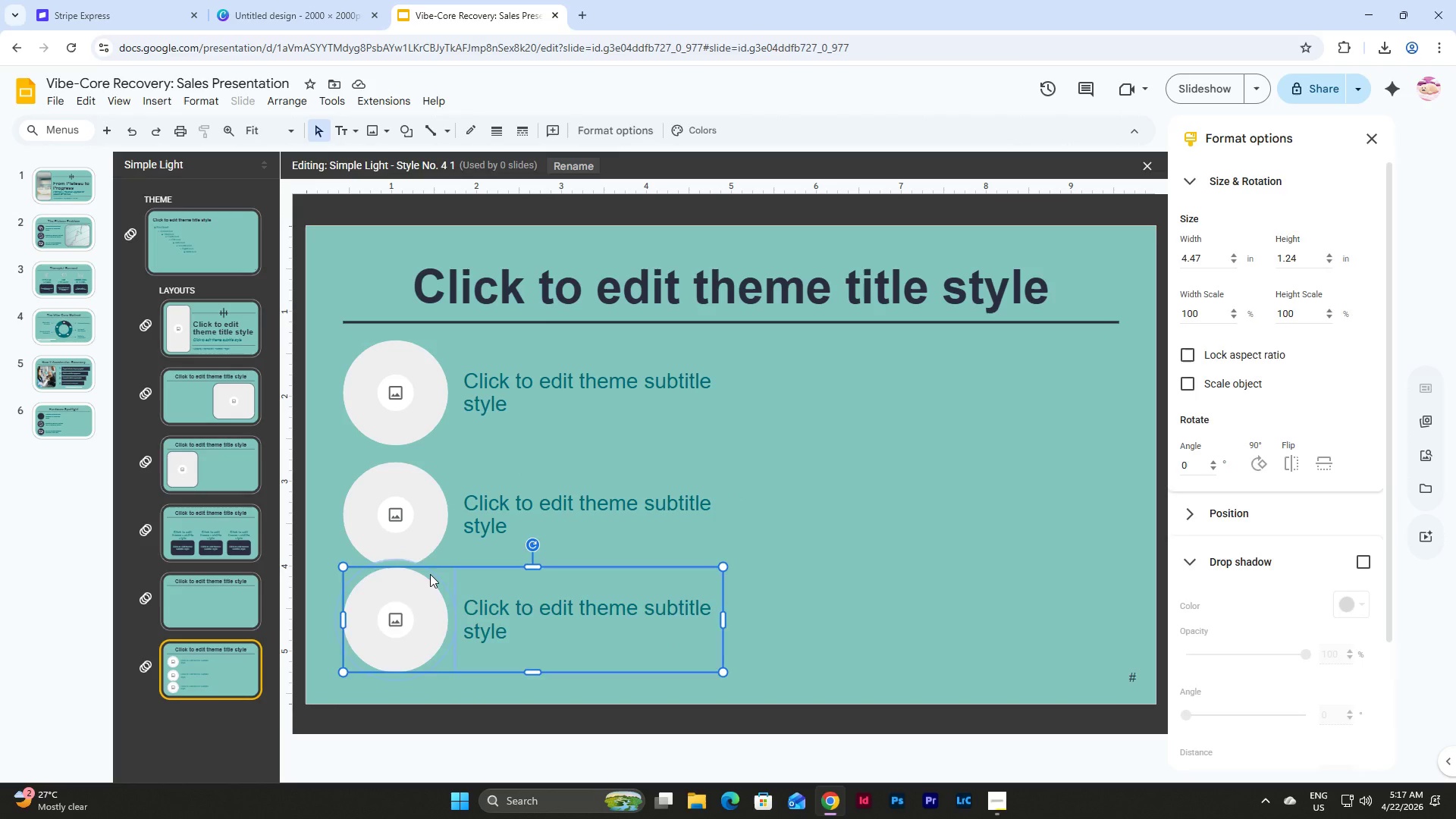 
key(Backspace)
 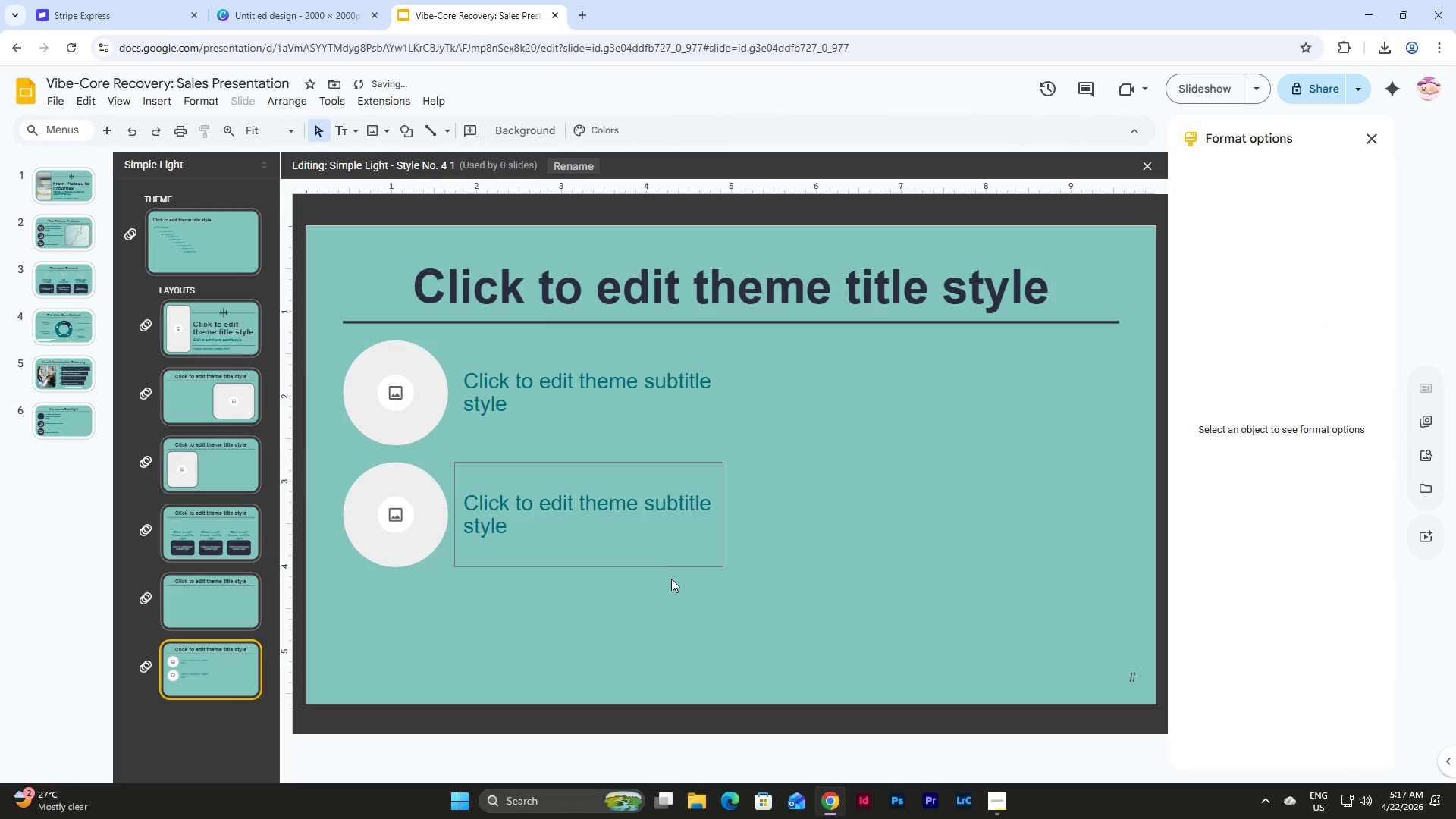 
left_click_drag(start_coordinate=[671, 579], to_coordinate=[341, 488])
 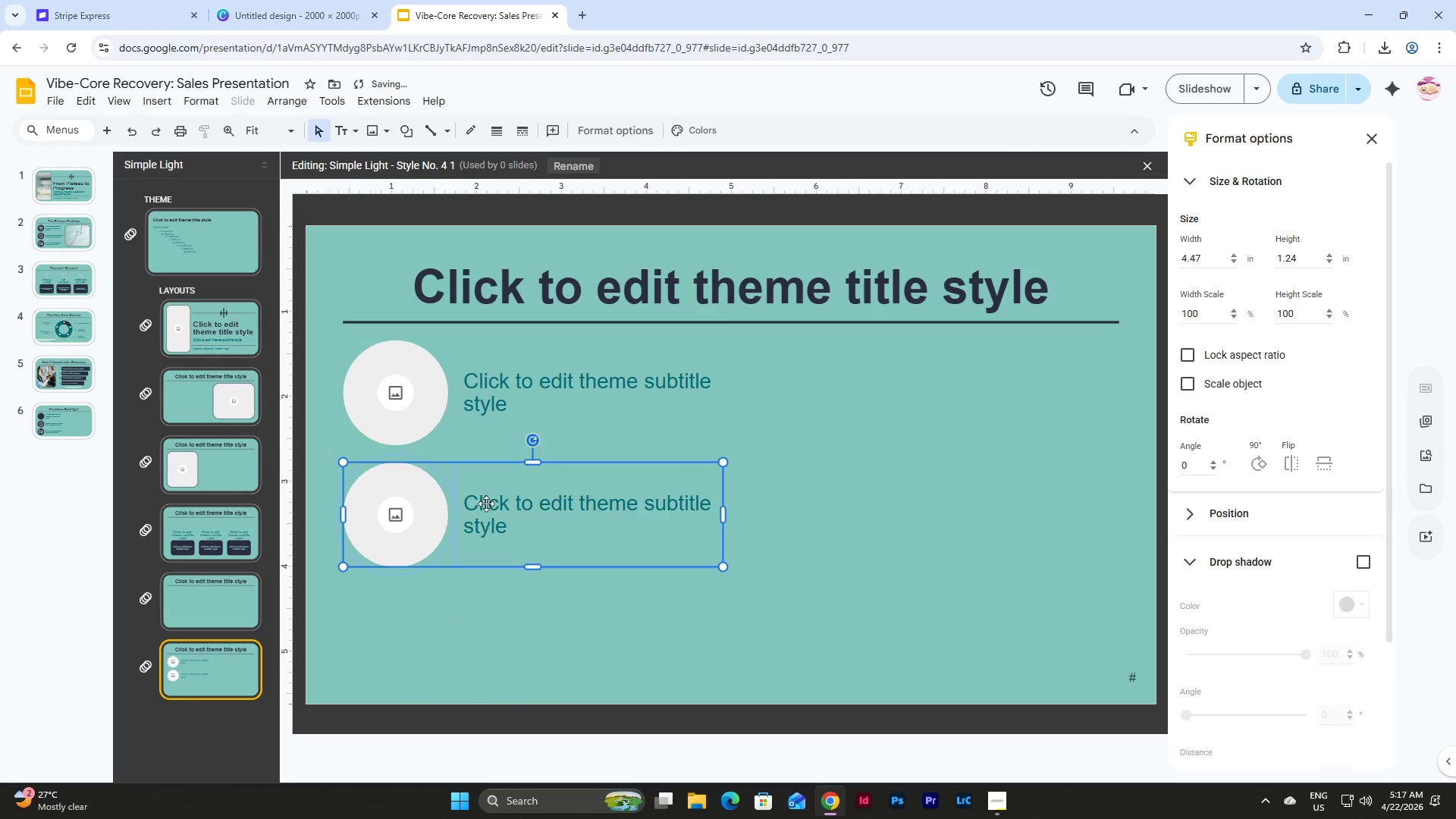 
key(Backspace)
 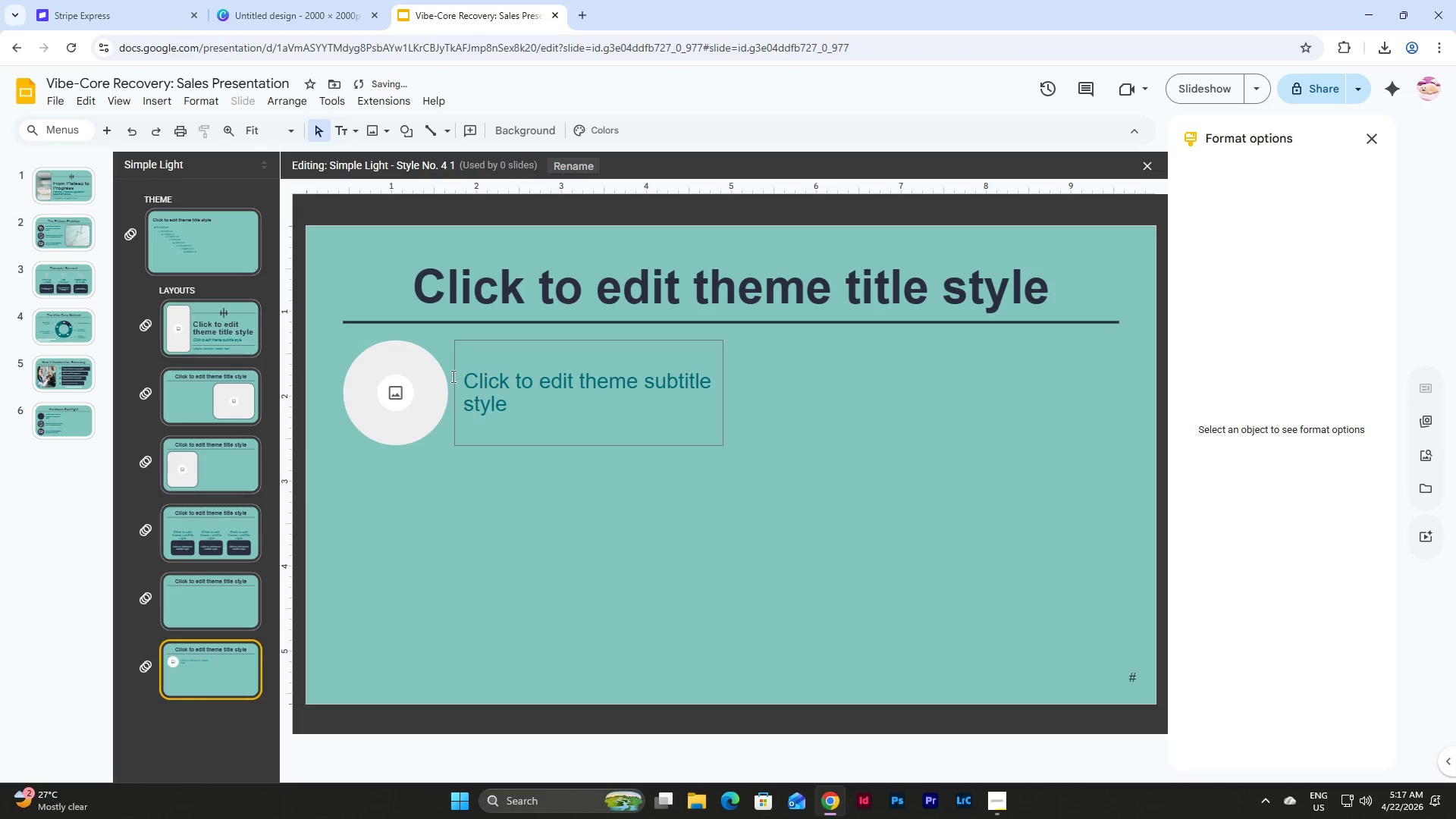 
left_click([405, 375])
 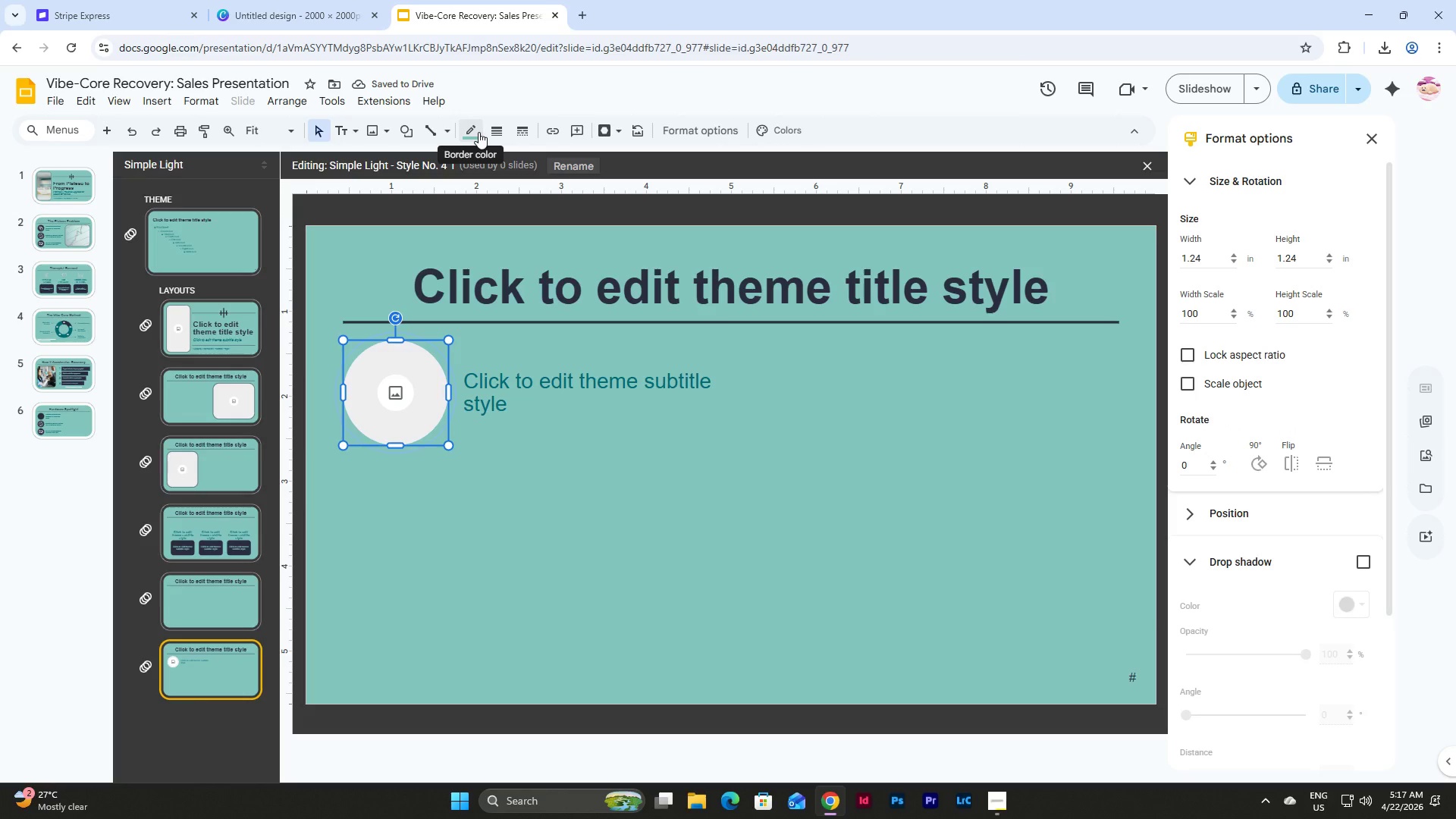 
left_click([500, 127])
 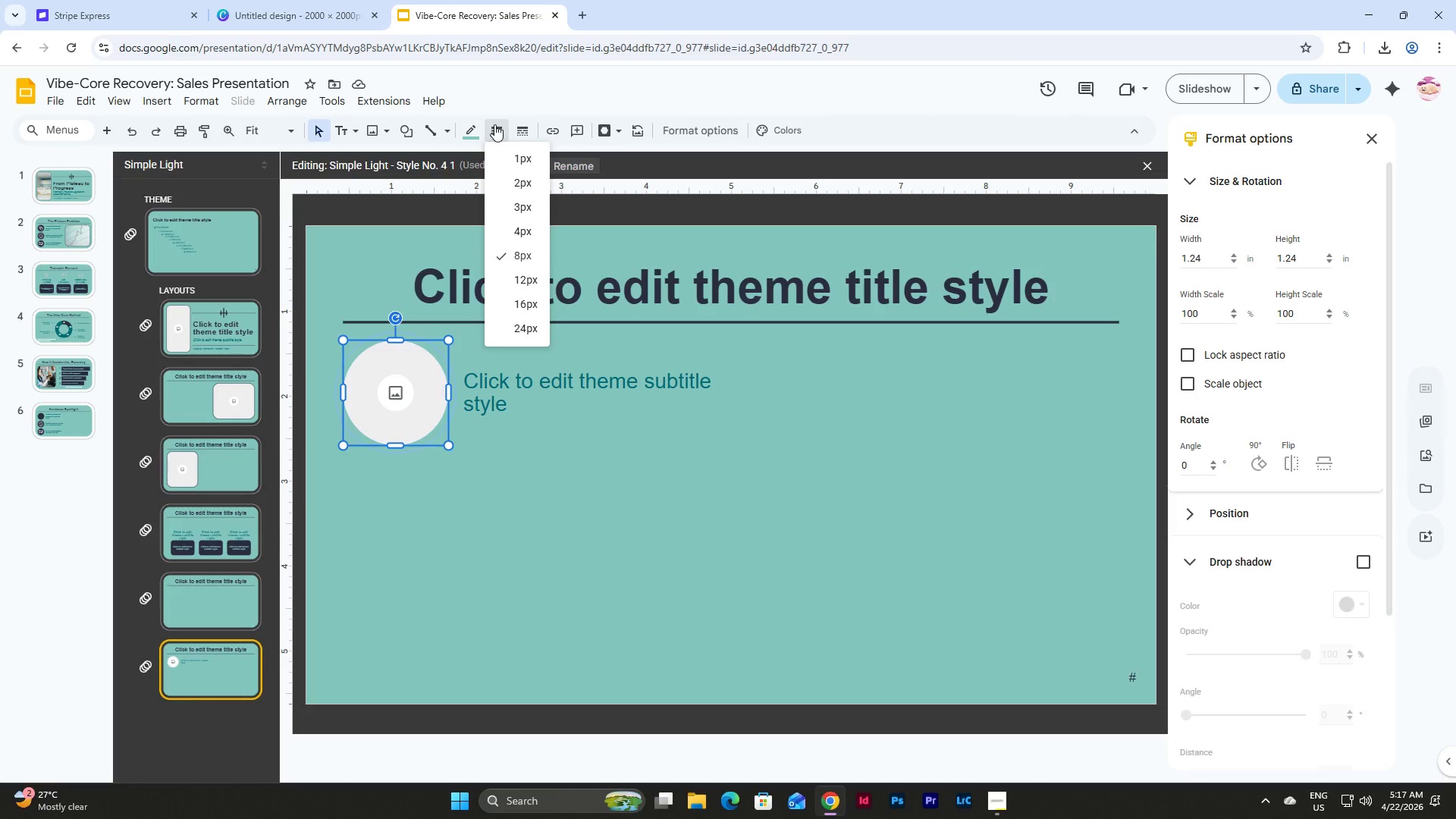 
left_click([471, 132])
 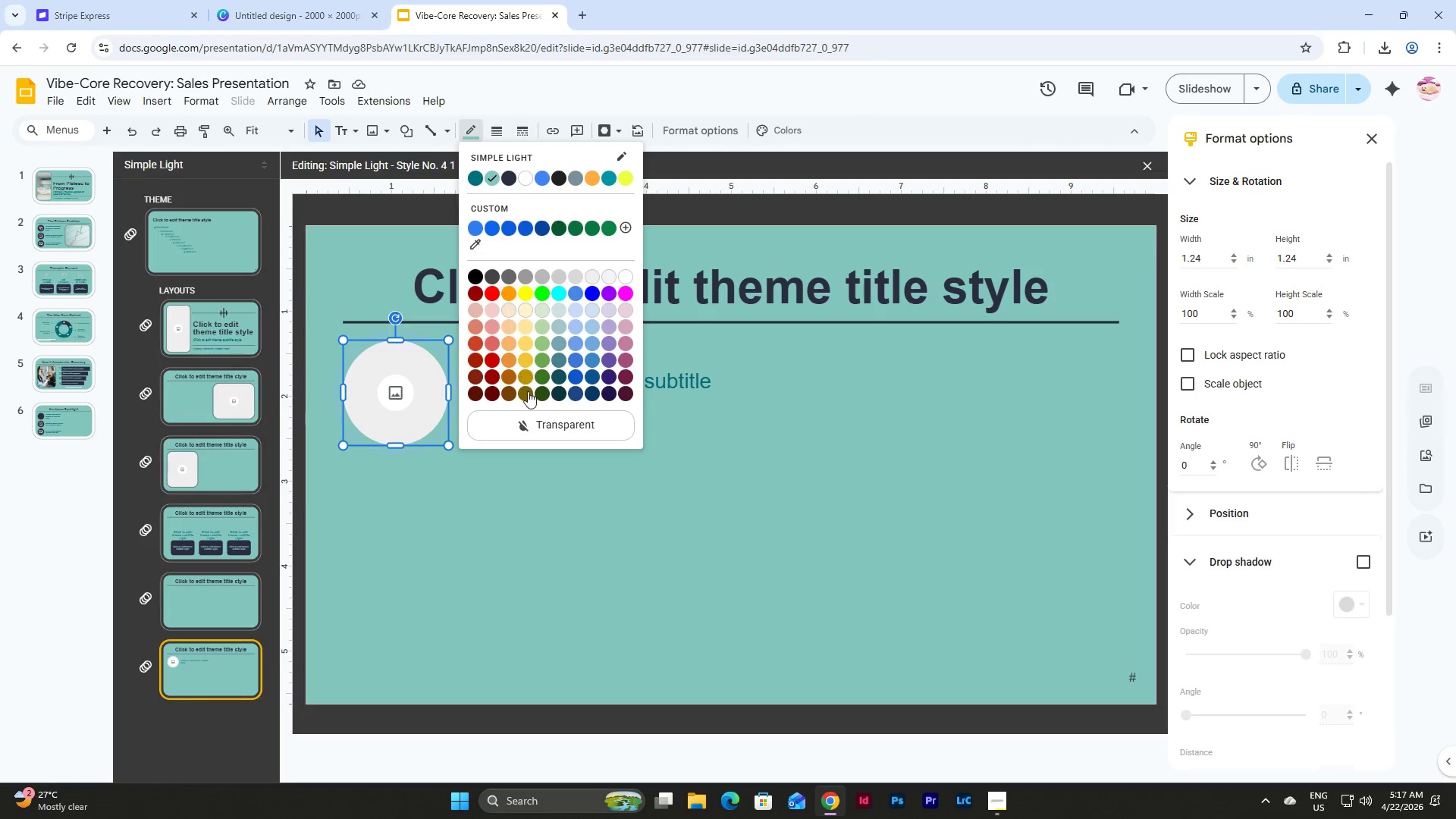 
left_click([535, 422])
 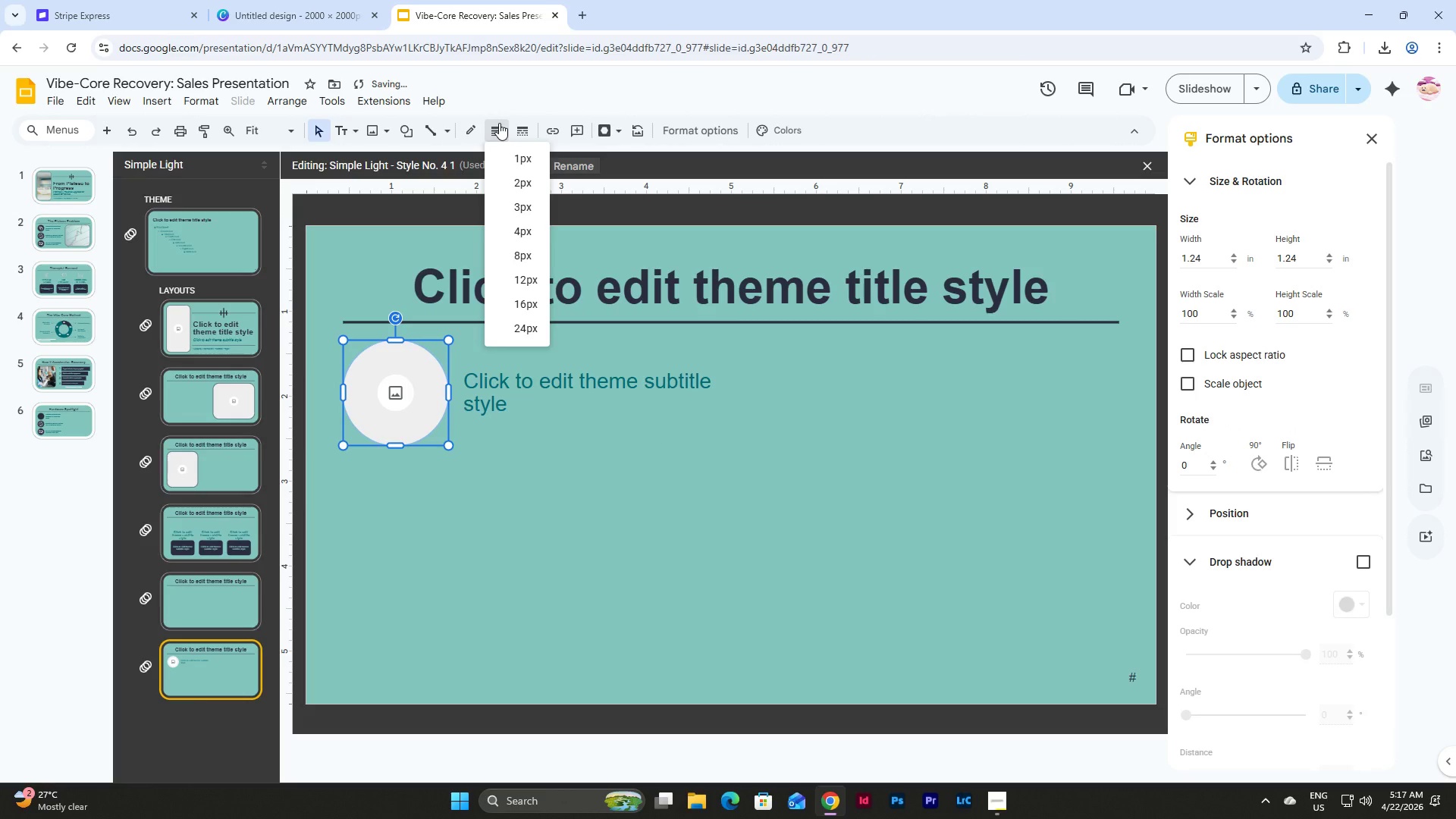 
double_click([470, 132])
 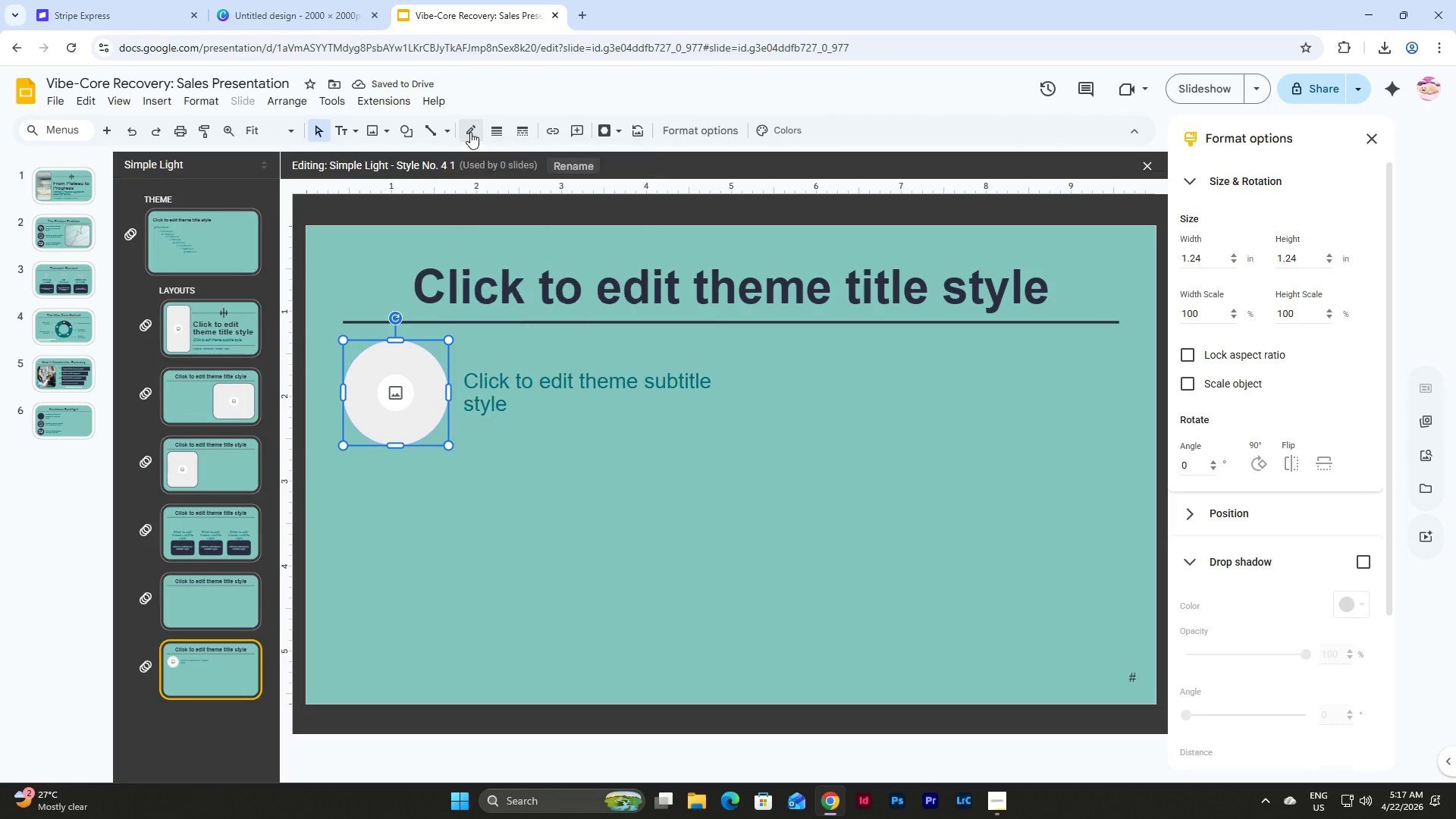 
triple_click([470, 132])
 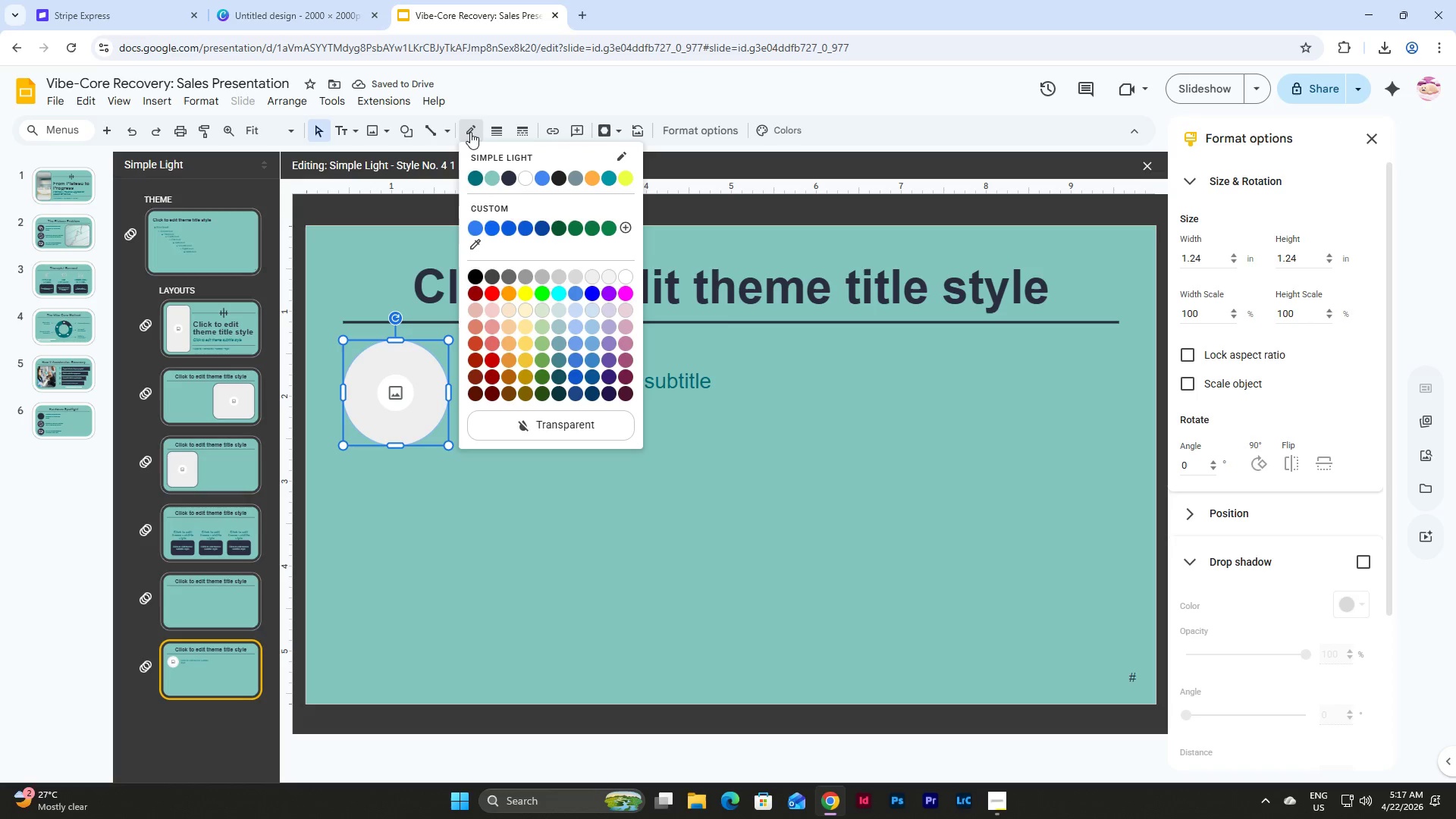 
triple_click([470, 132])
 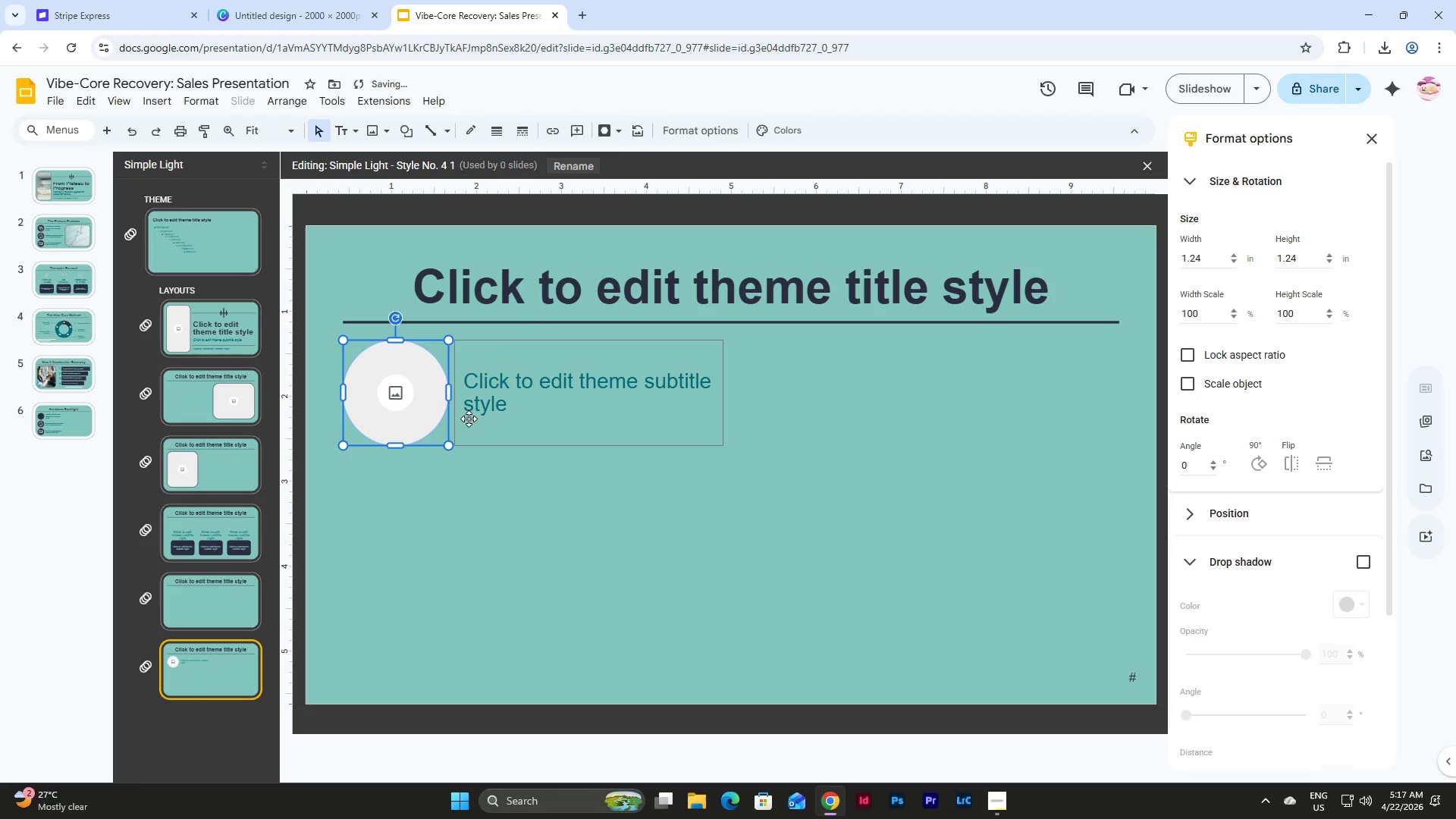 
double_click([383, 391])
 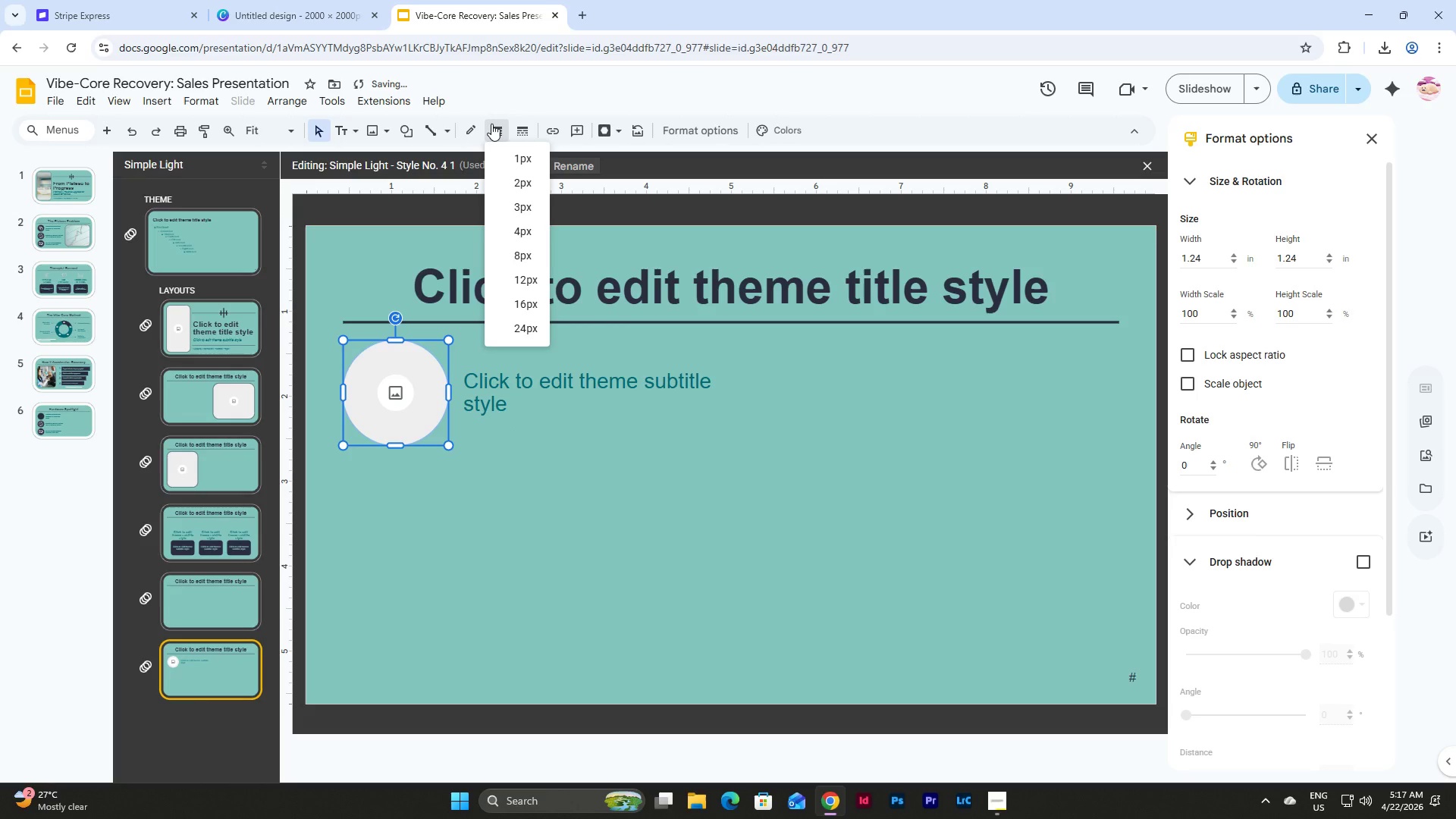 
double_click([491, 124])
 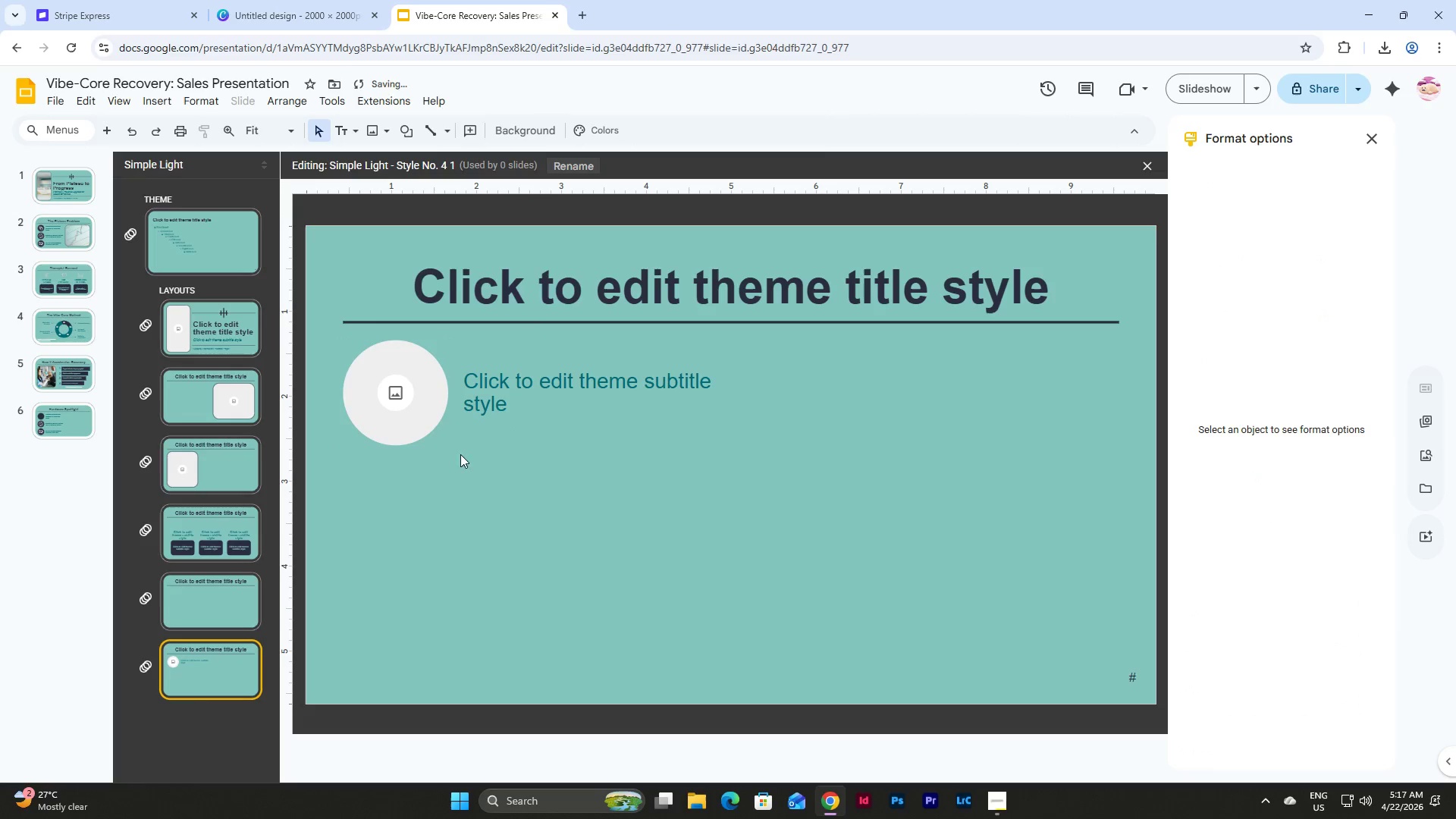 
double_click([381, 375])
 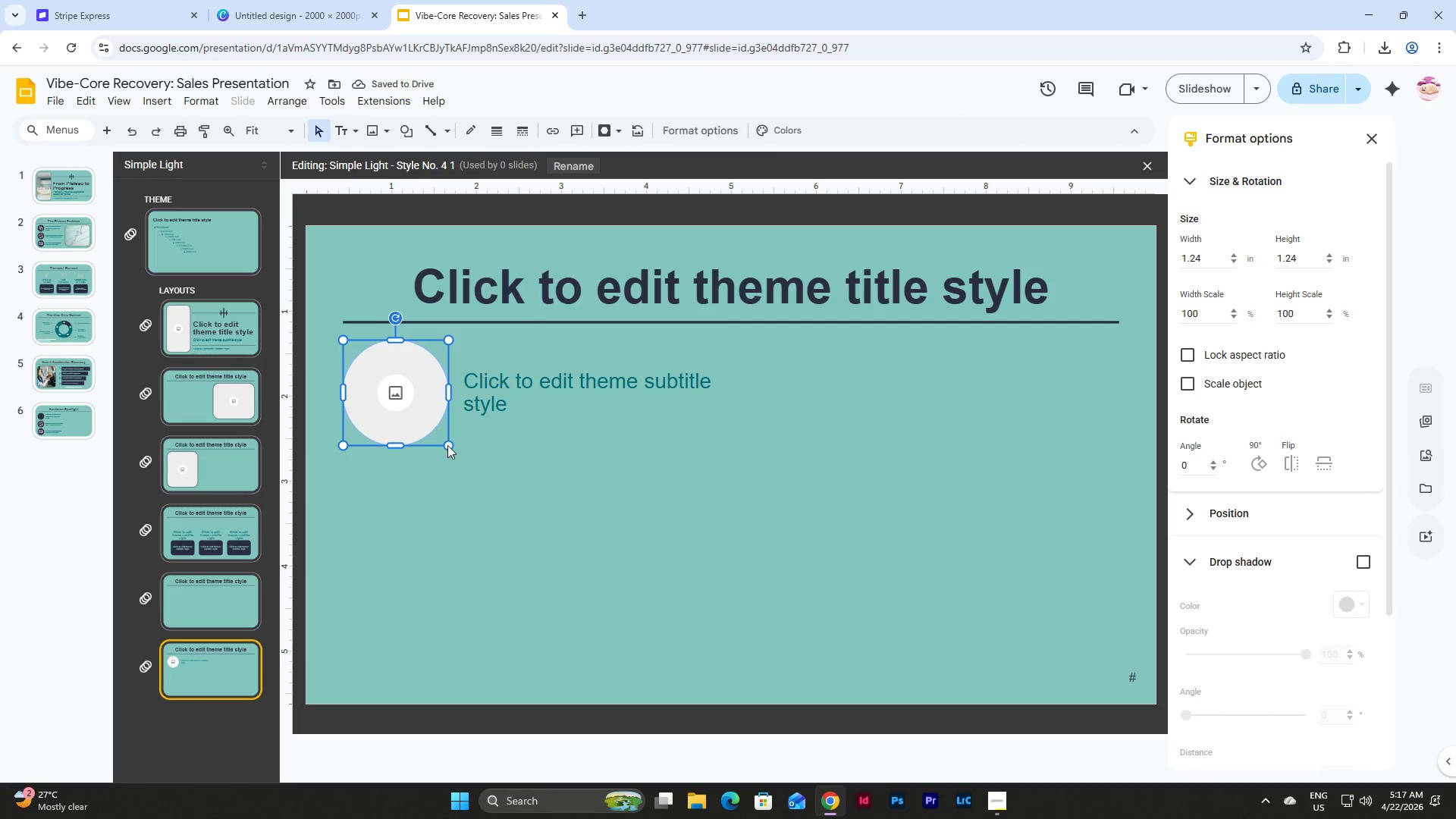 
left_click_drag(start_coordinate=[447, 445], to_coordinate=[441, 442])
 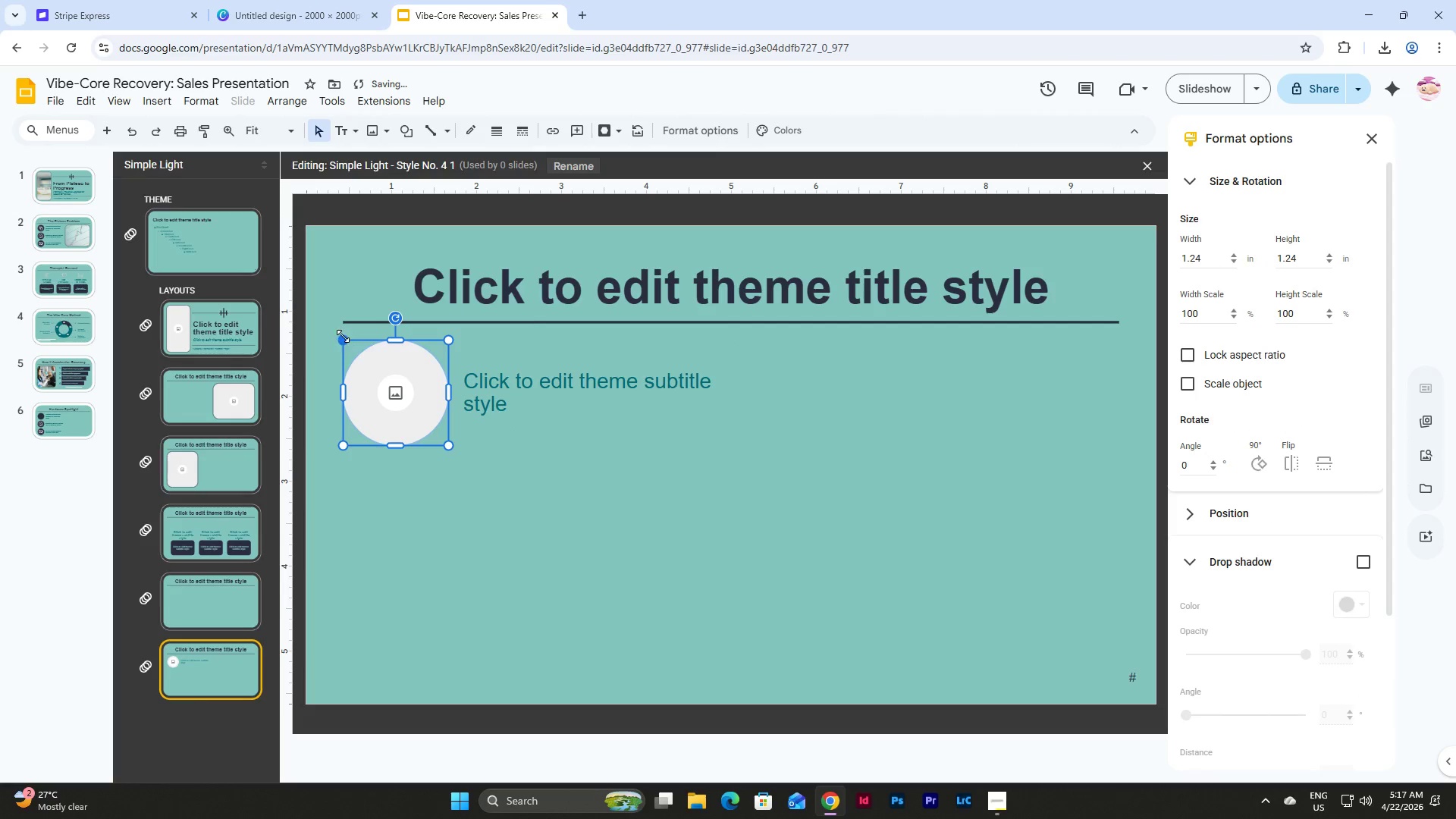 
left_click_drag(start_coordinate=[343, 336], to_coordinate=[347, 340])
 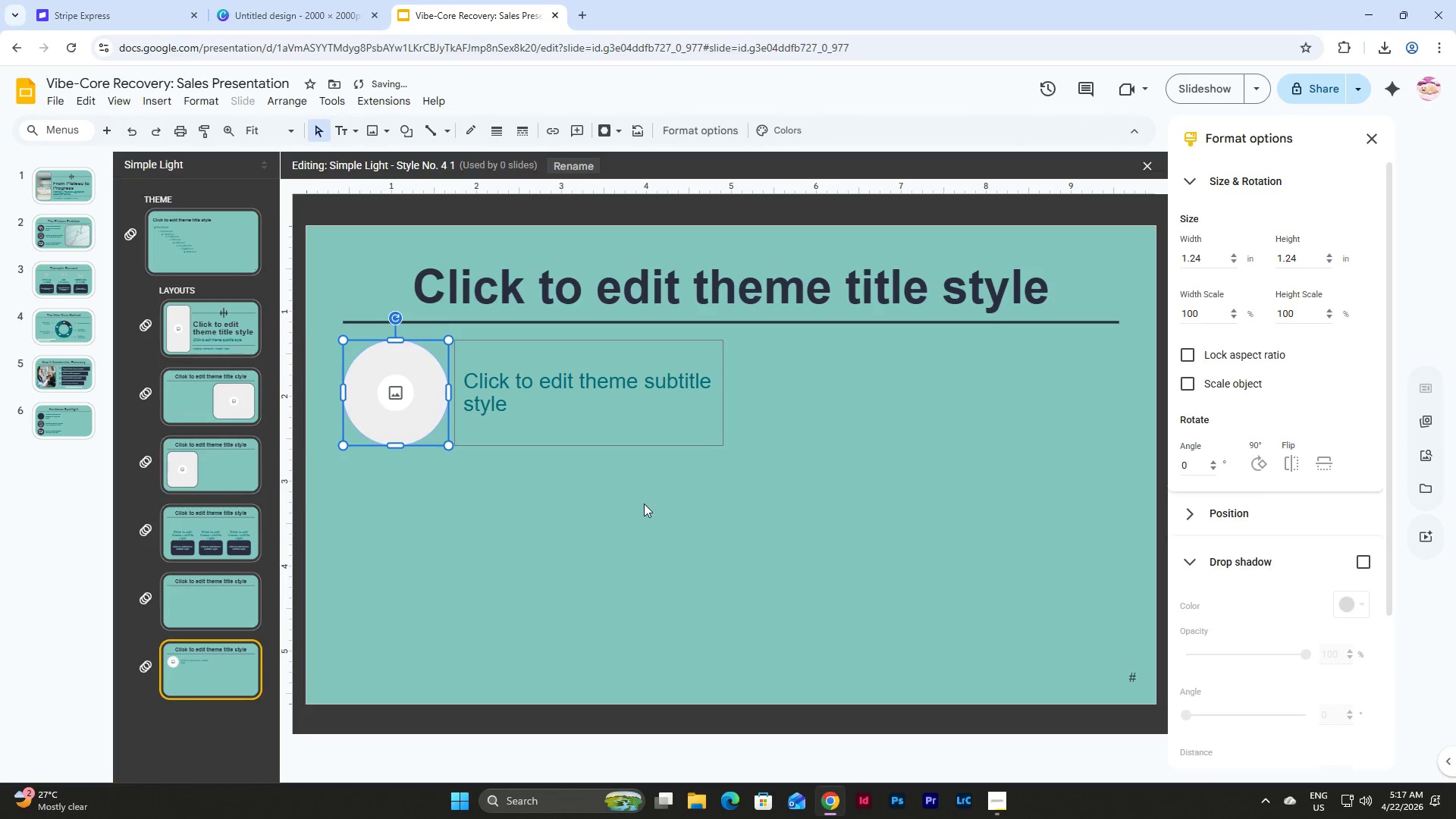 
left_click([644, 504])
 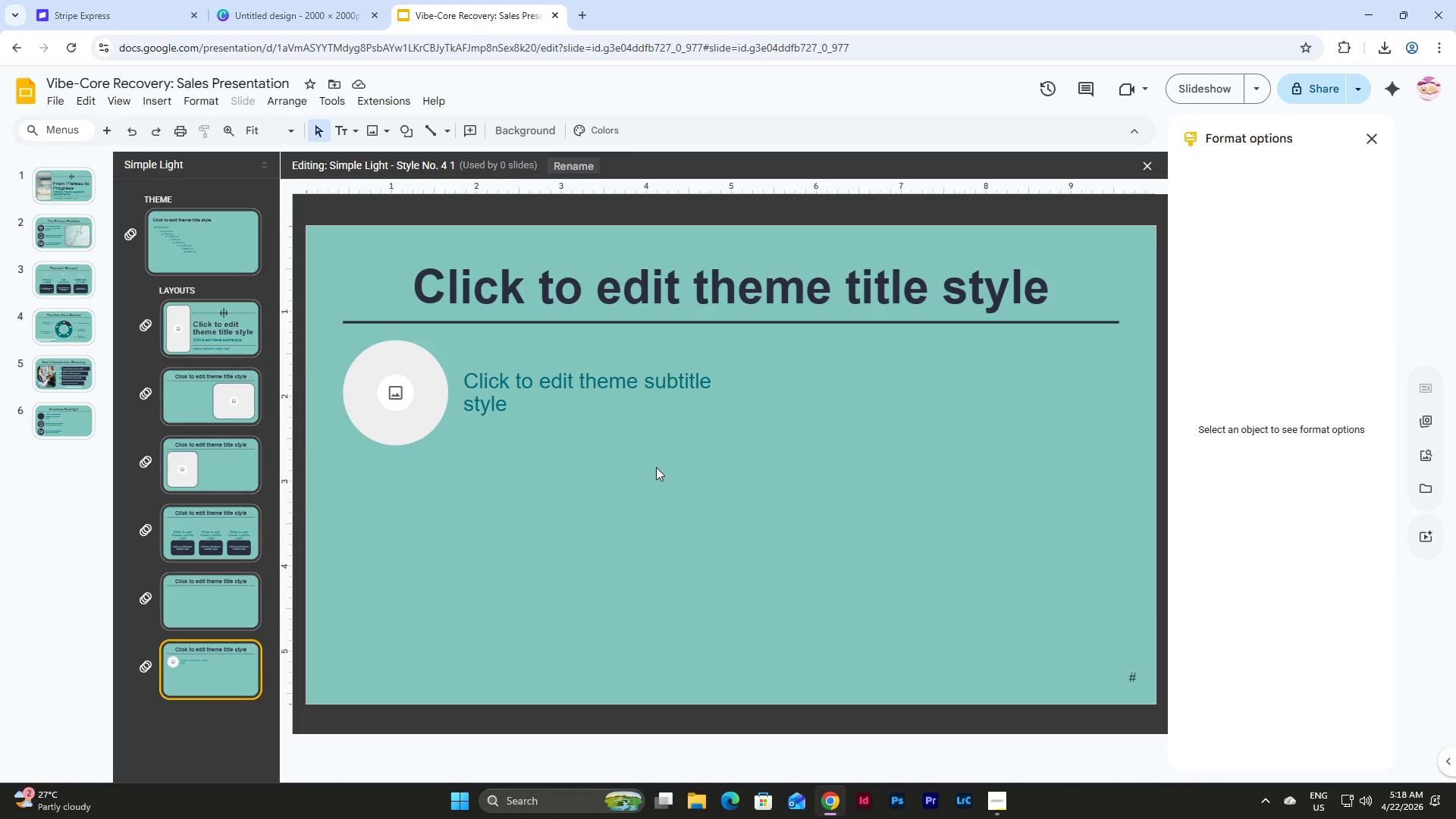 
wait(32.86)
 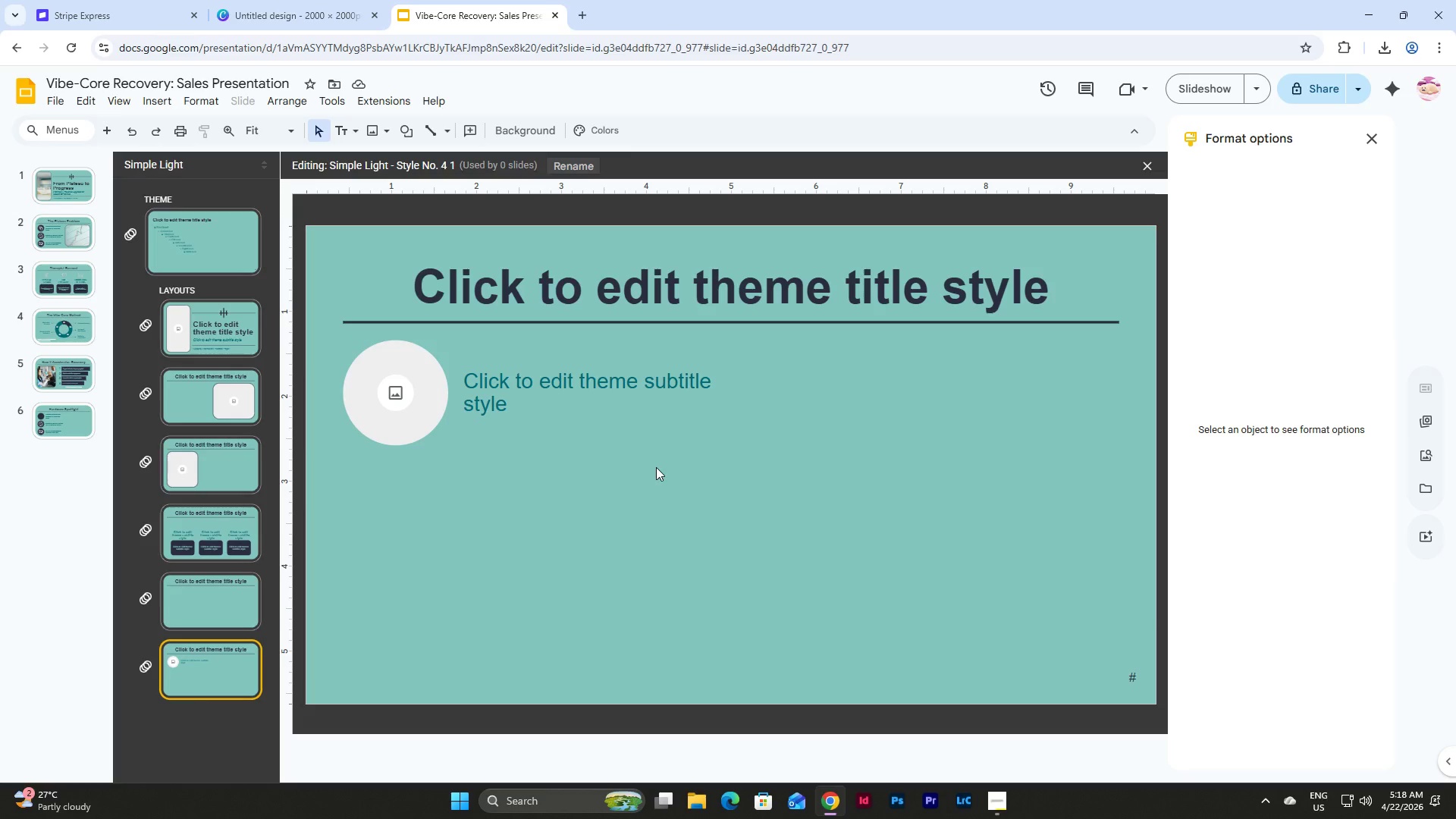 
left_click([582, 388])
 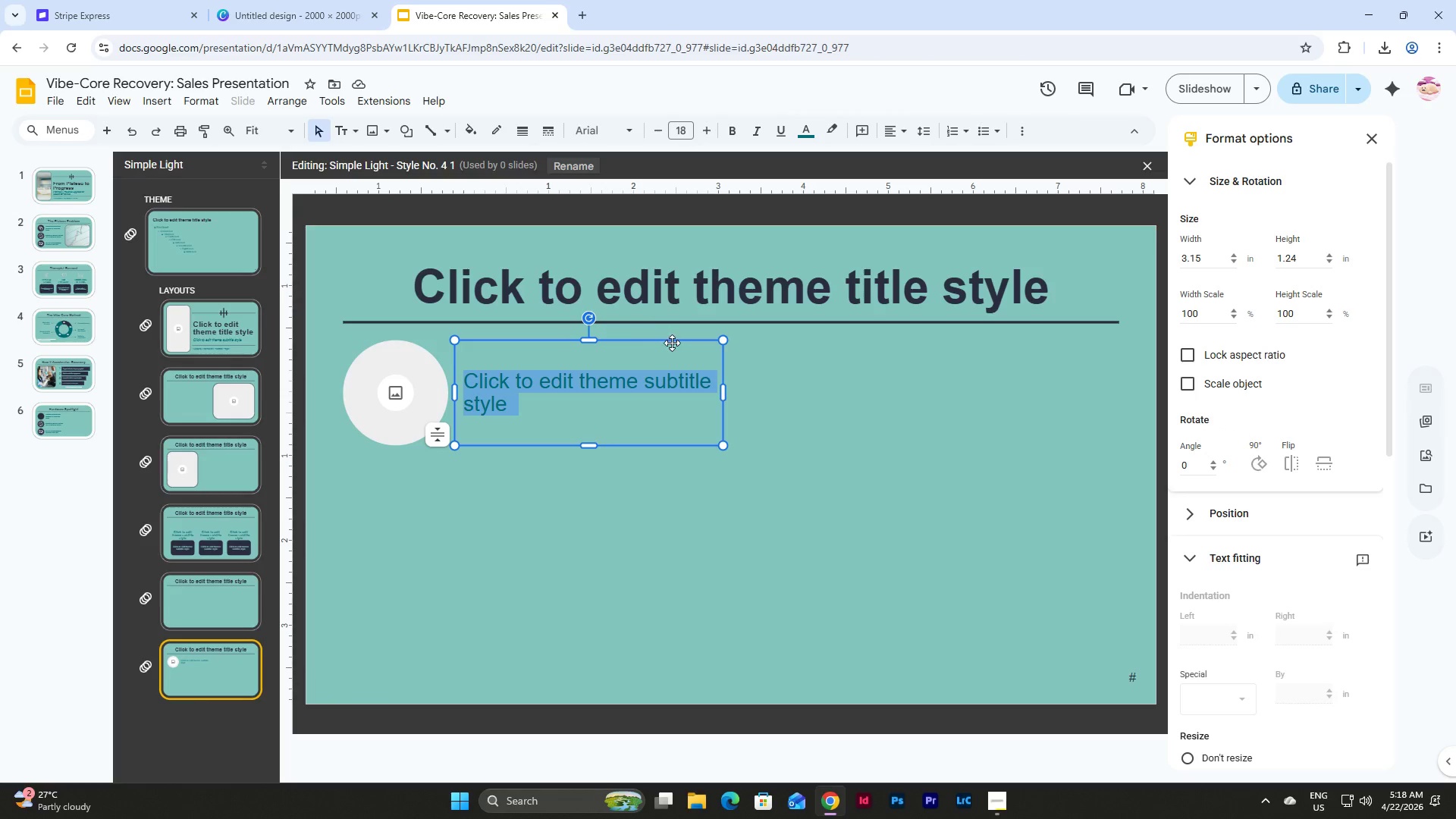 
left_click([672, 343])
 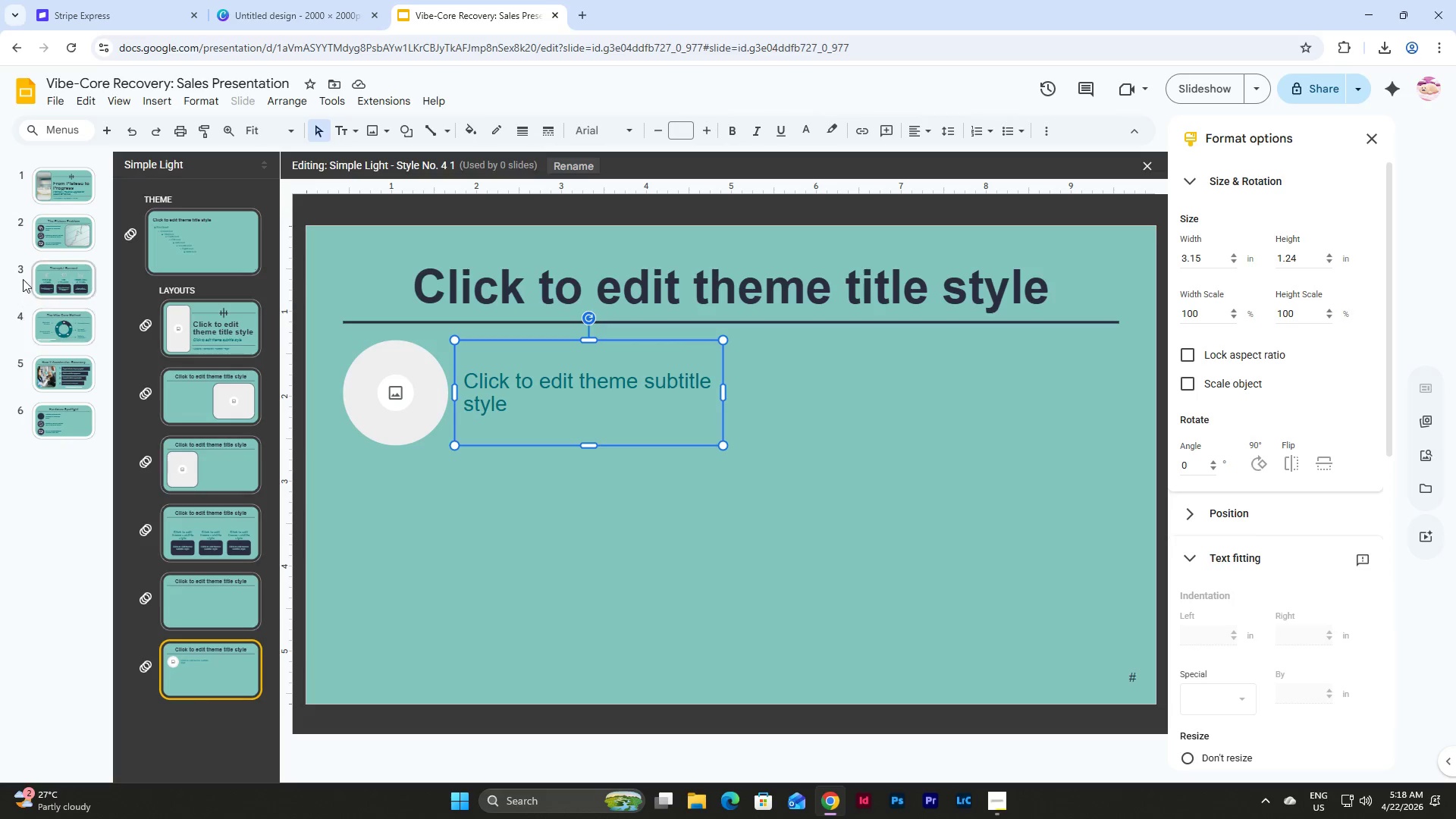 
left_click([64, 231])
 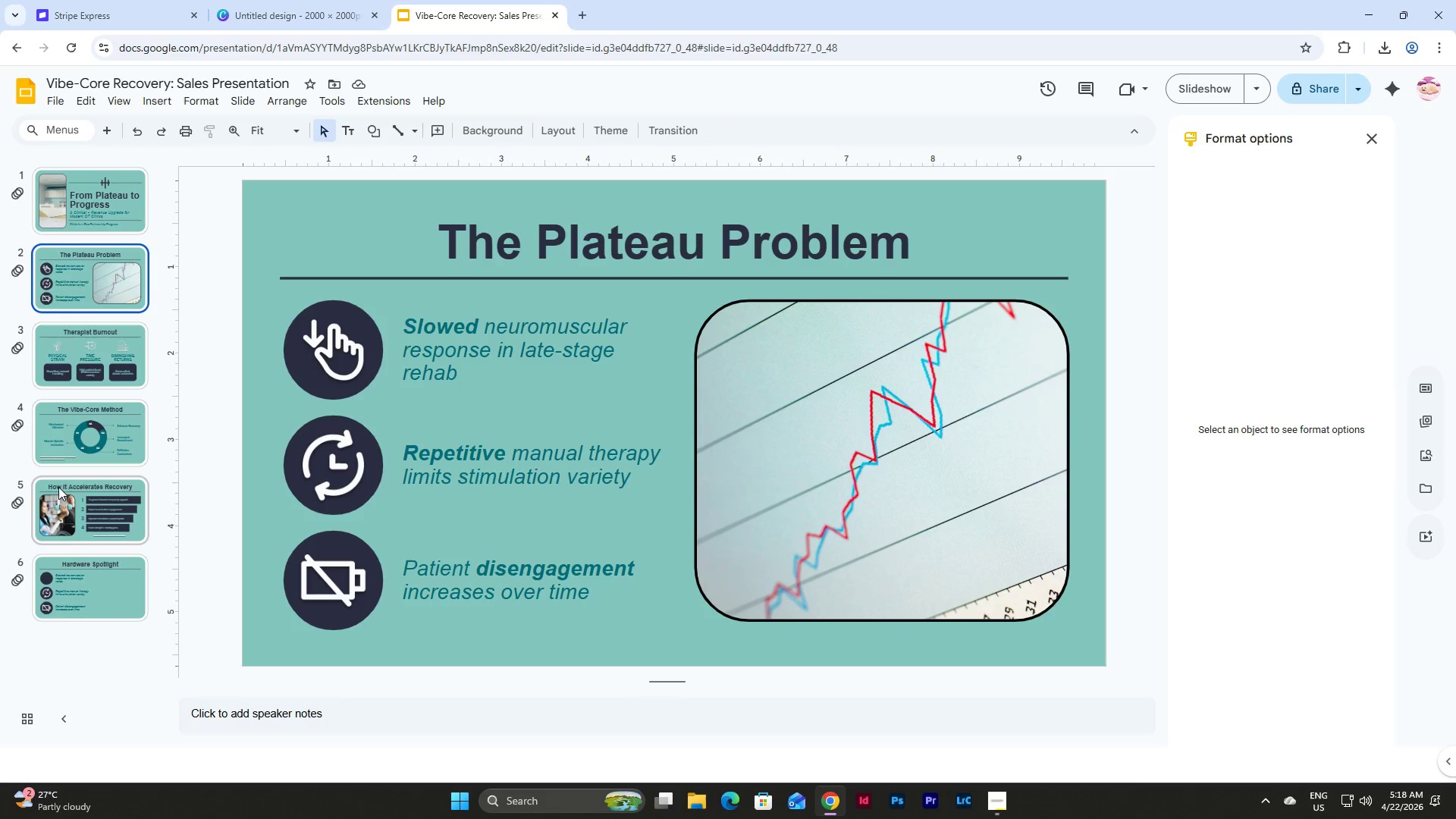 
left_click([90, 582])
 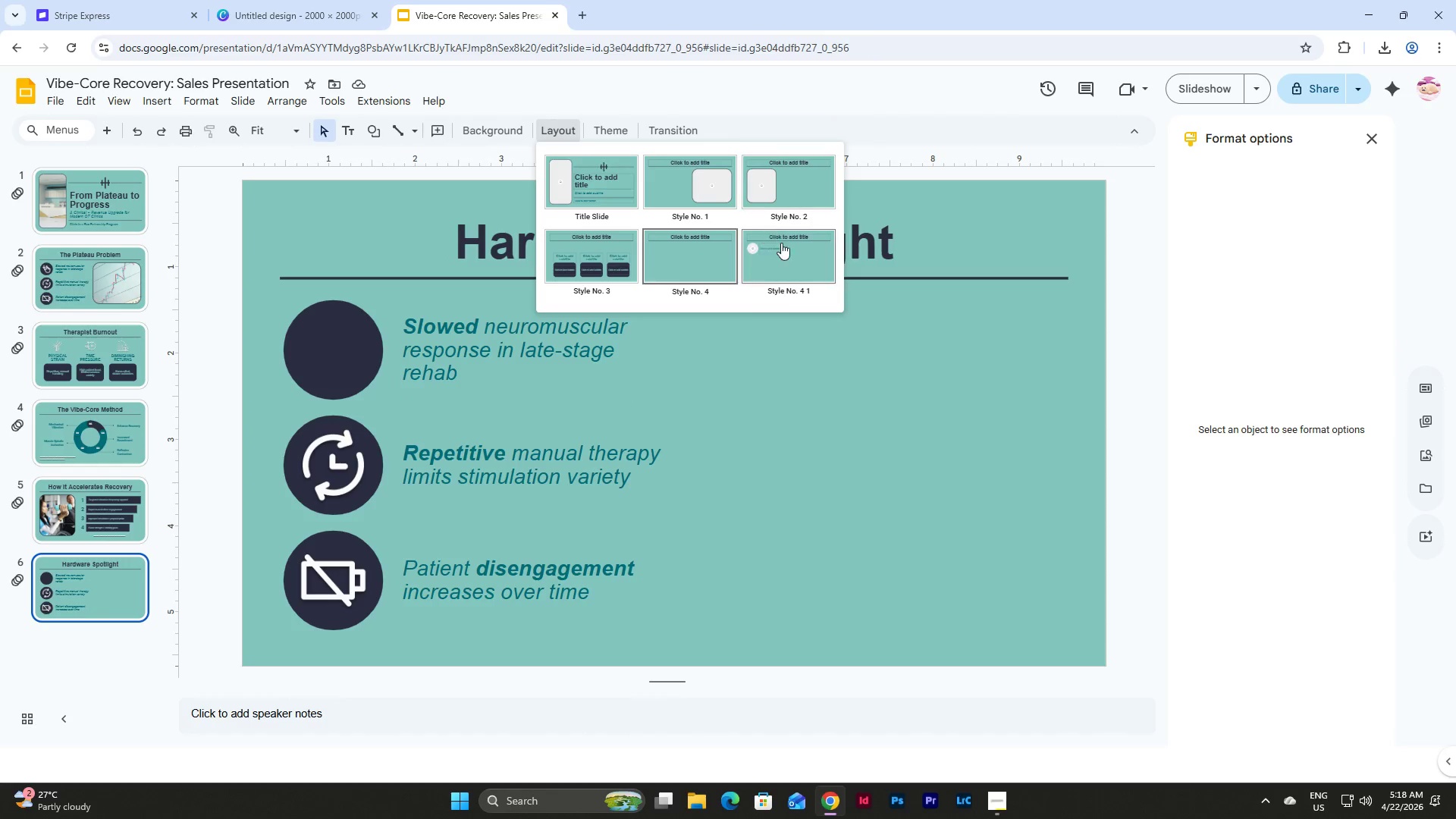 
left_click([855, 541])
 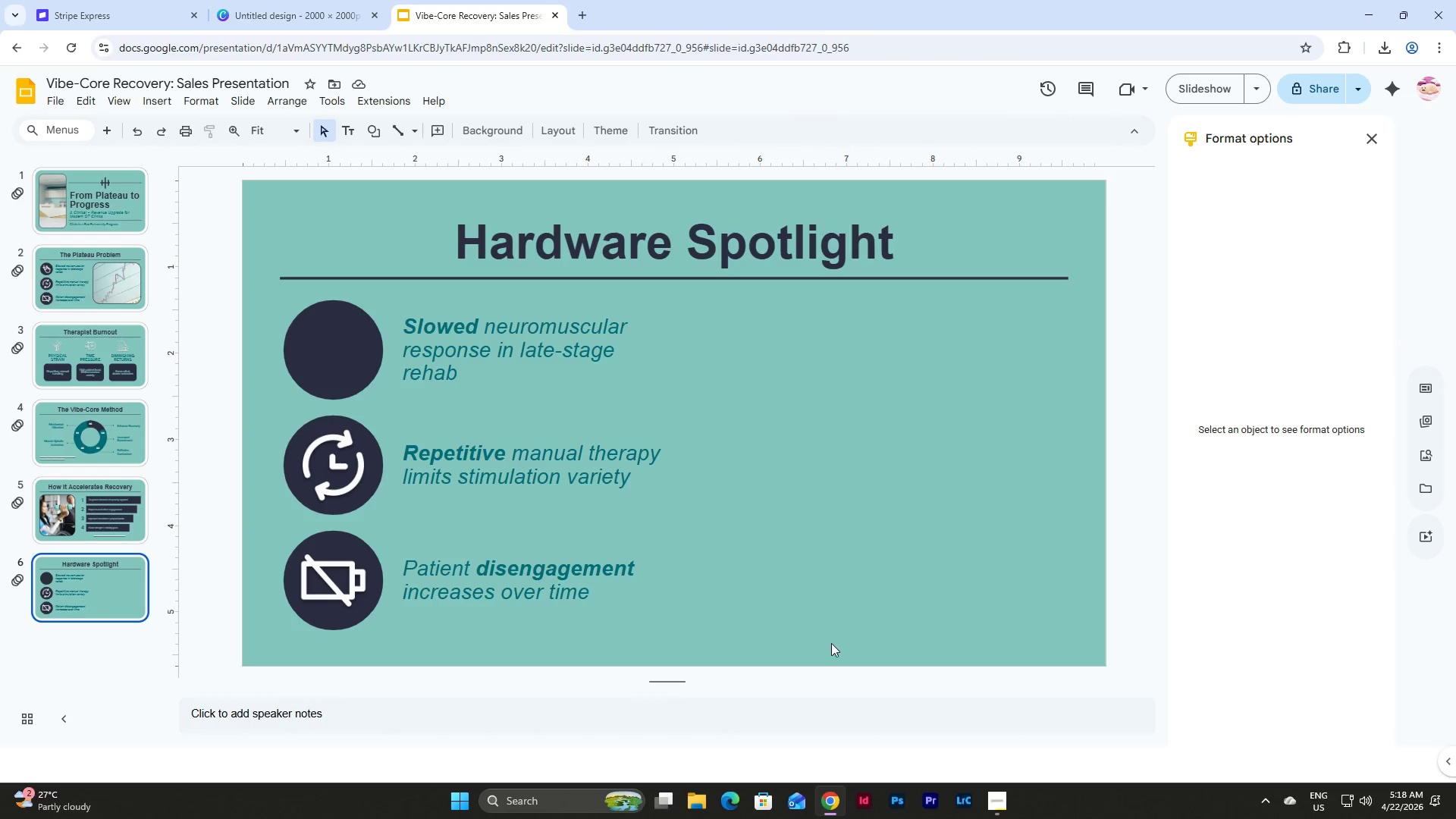 
left_click_drag(start_coordinate=[831, 643], to_coordinate=[303, 328])
 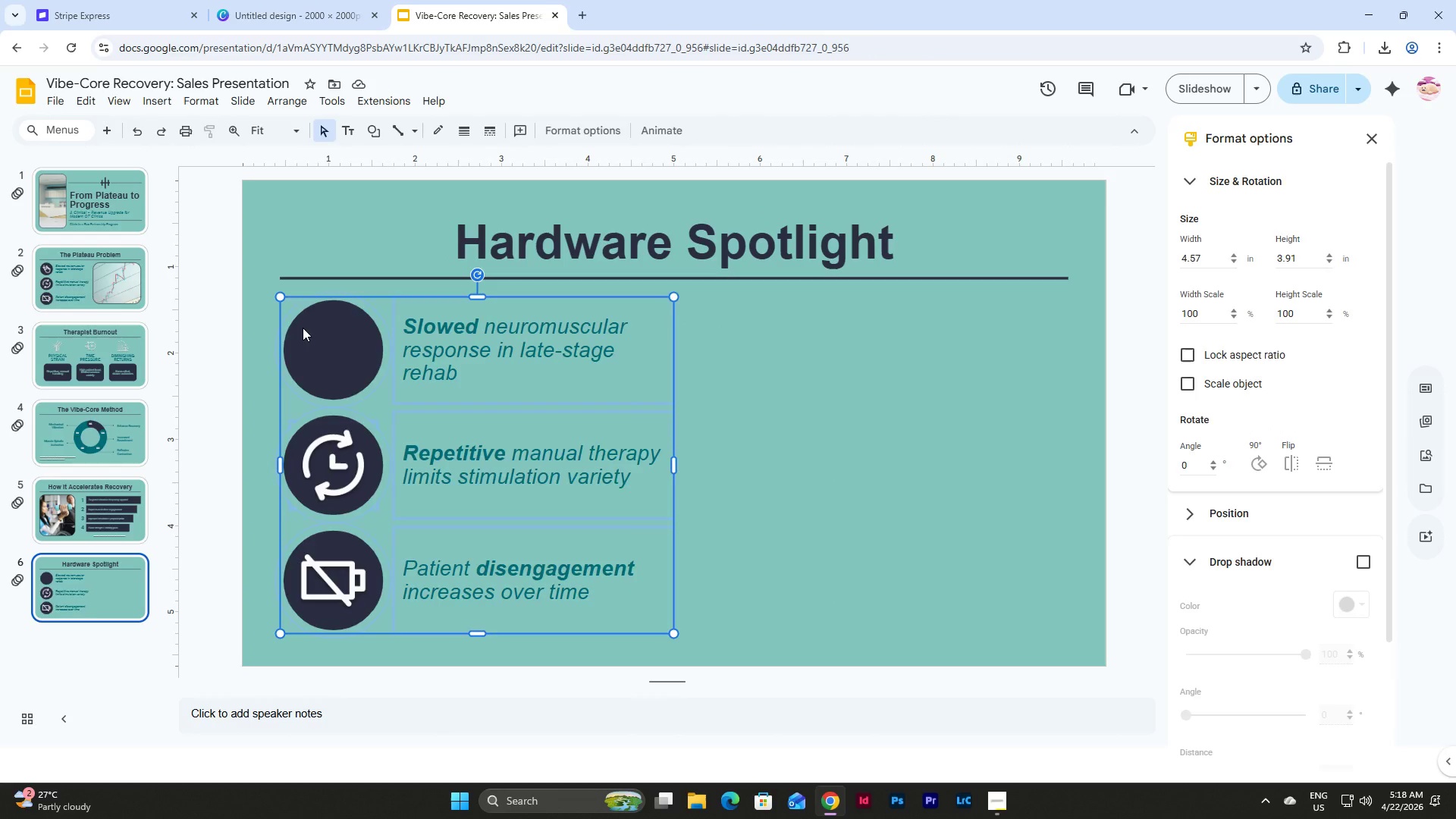 
key(Backspace)
 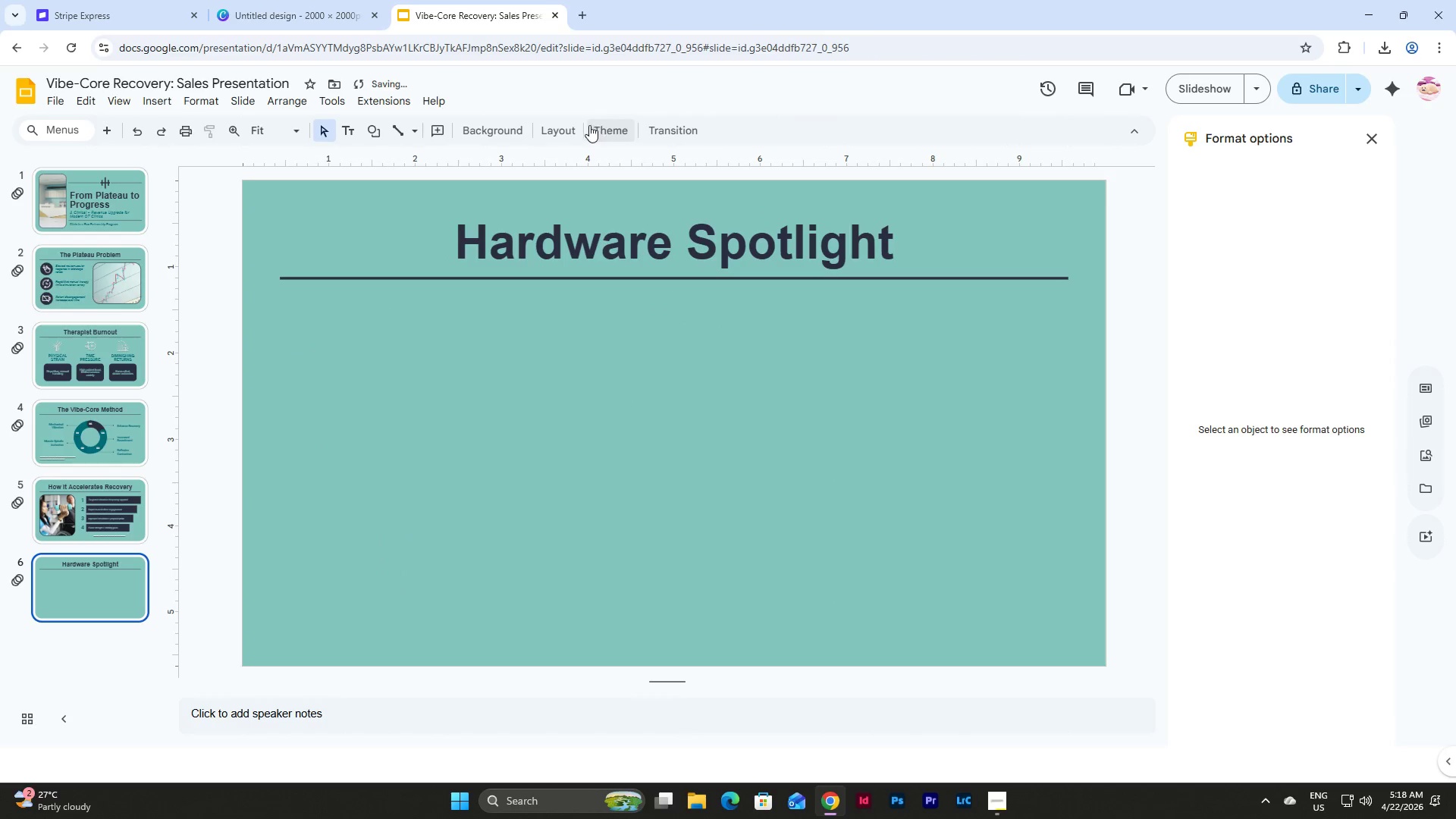 
left_click([569, 122])
 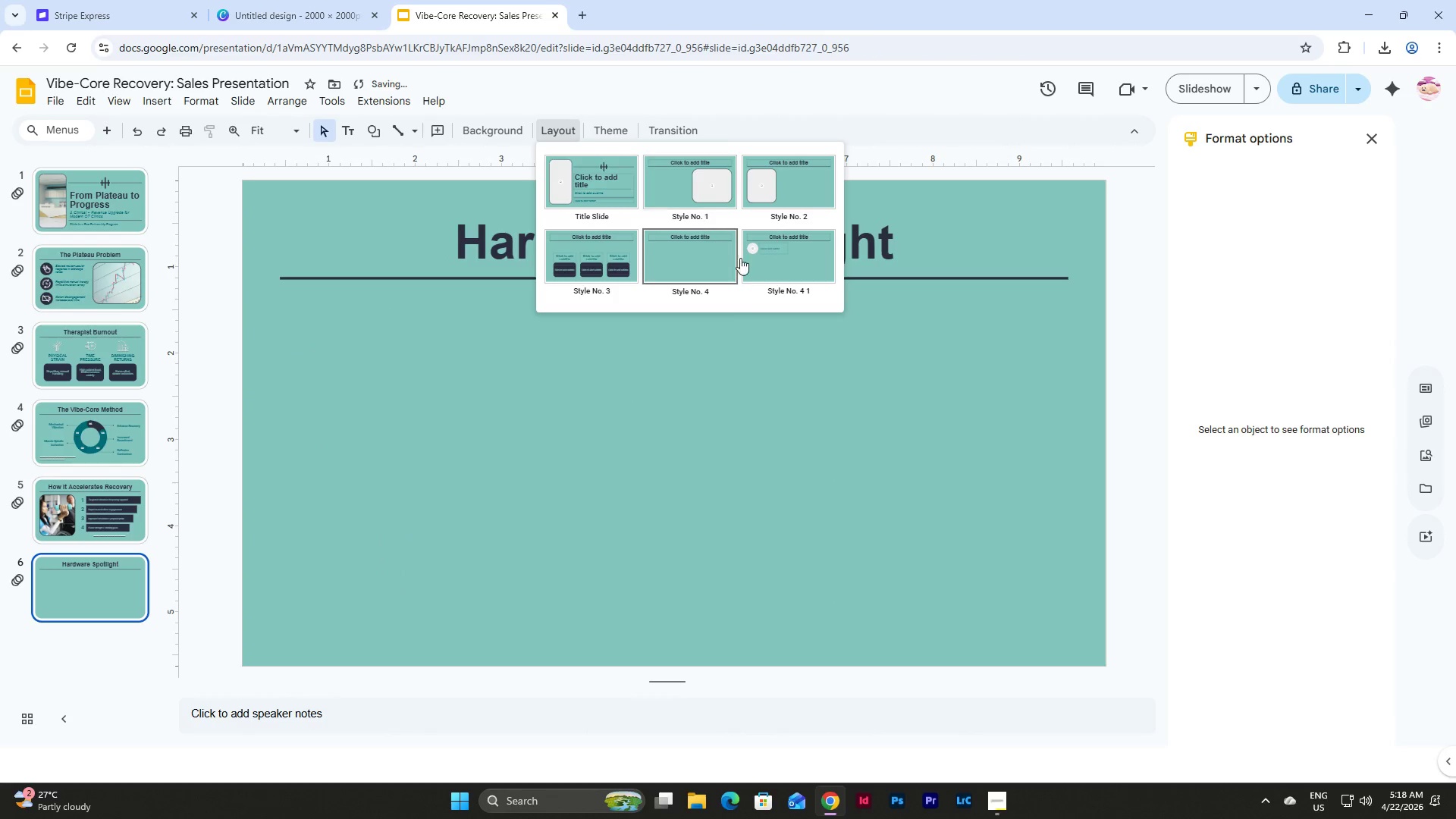 
left_click([780, 256])
 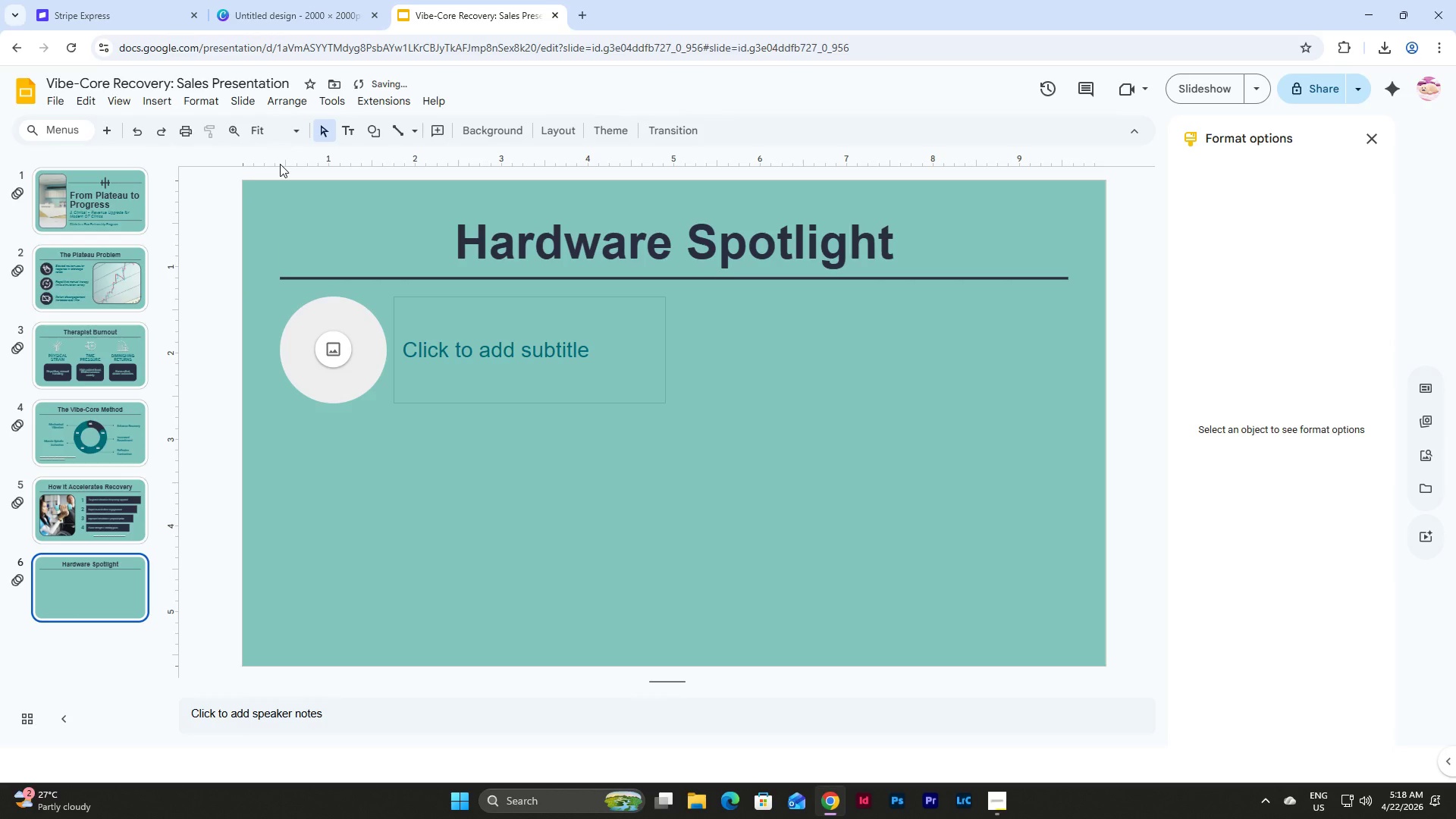 
left_click([239, 106])
 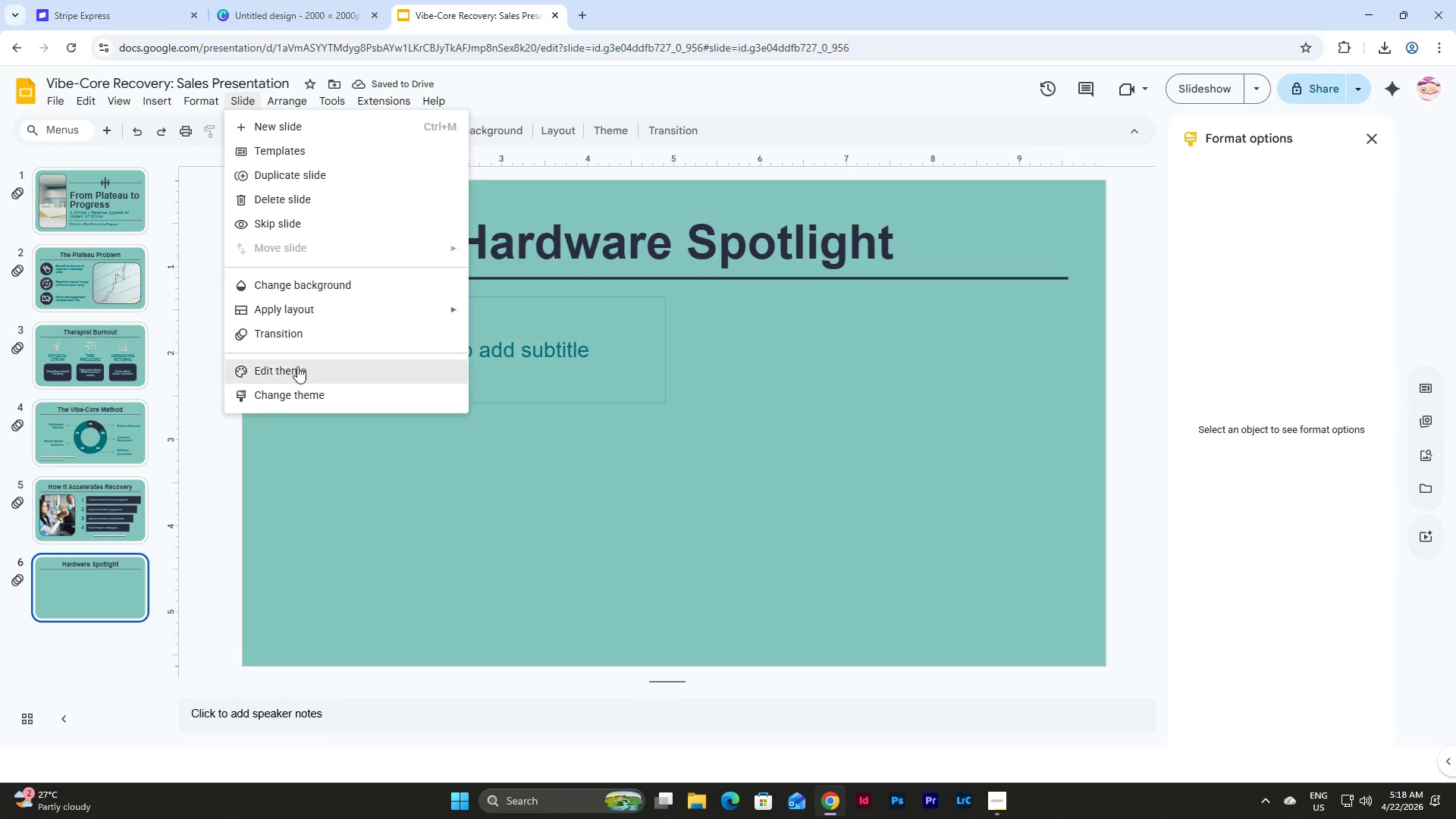 
left_click([299, 379])
 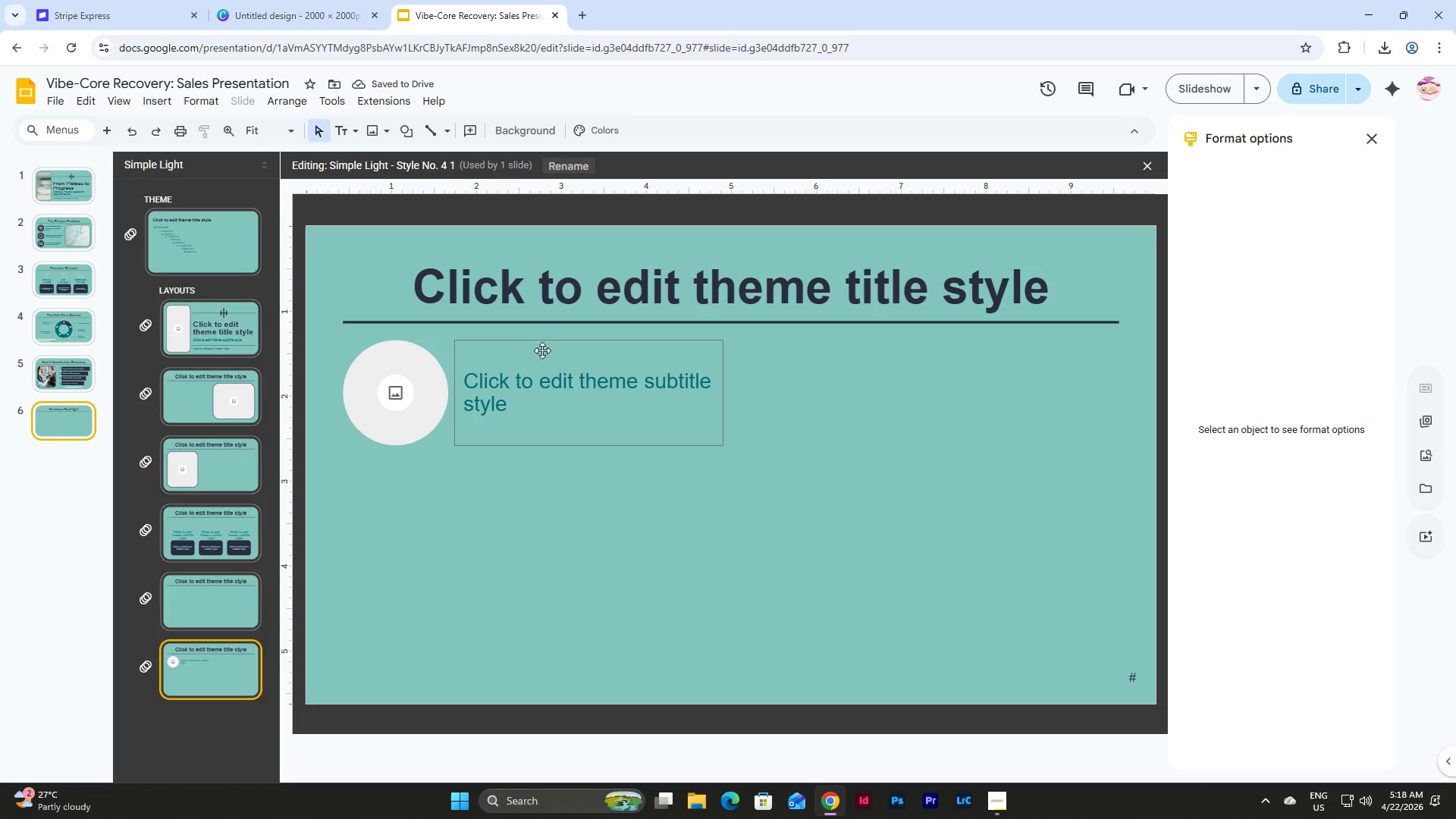 
left_click([554, 345])
 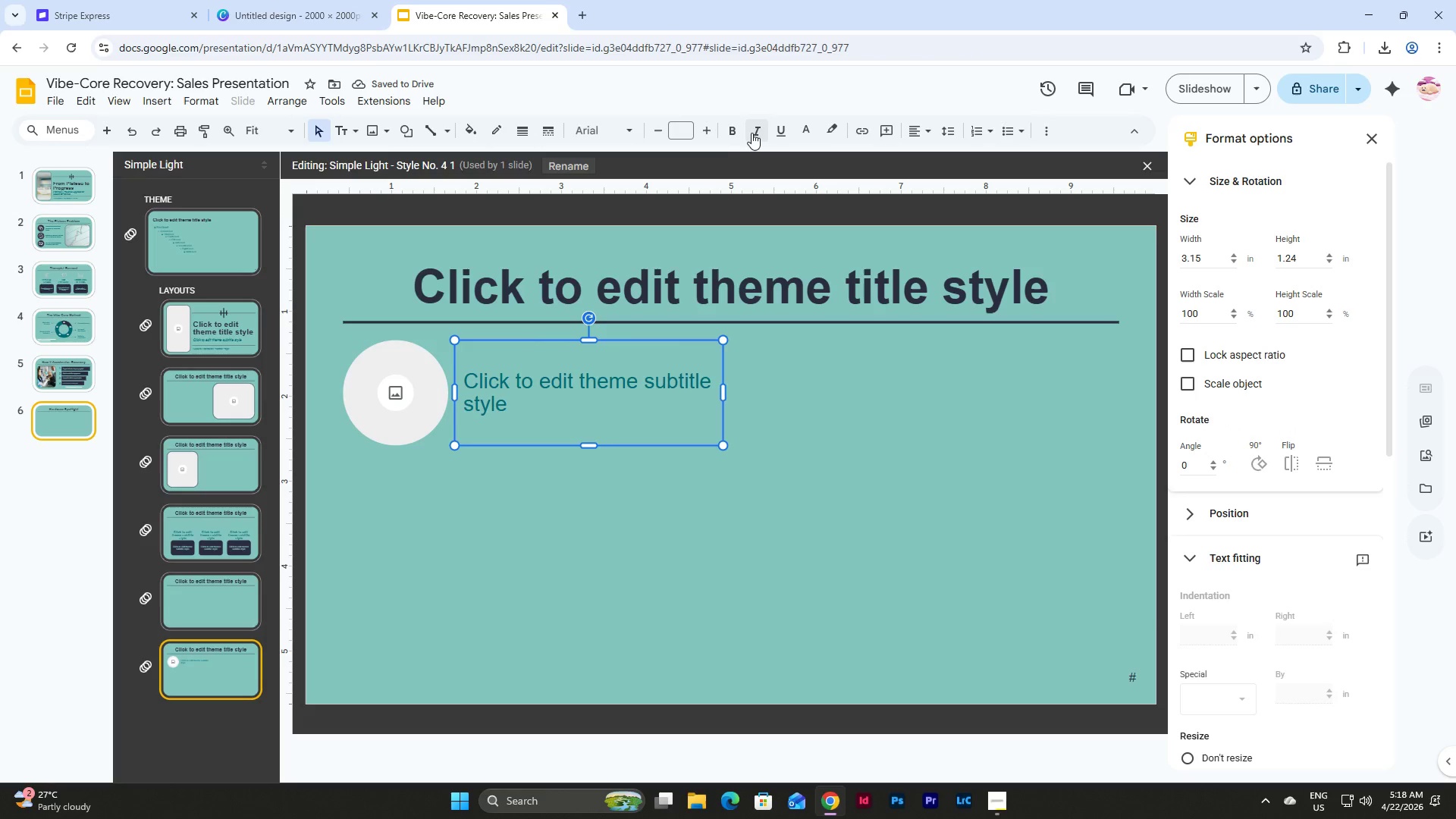 
left_click([753, 130])
 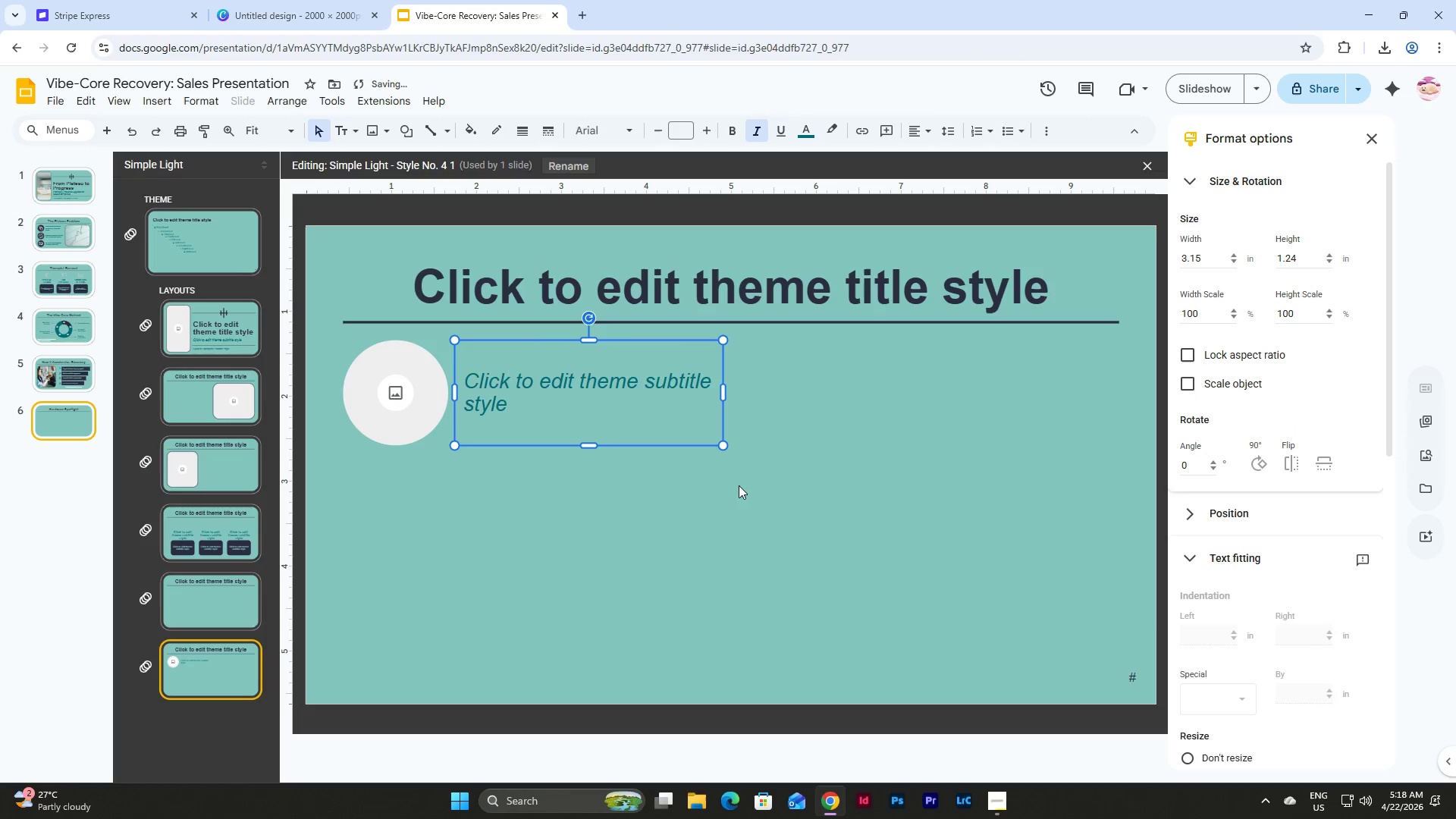 
left_click([700, 489])
 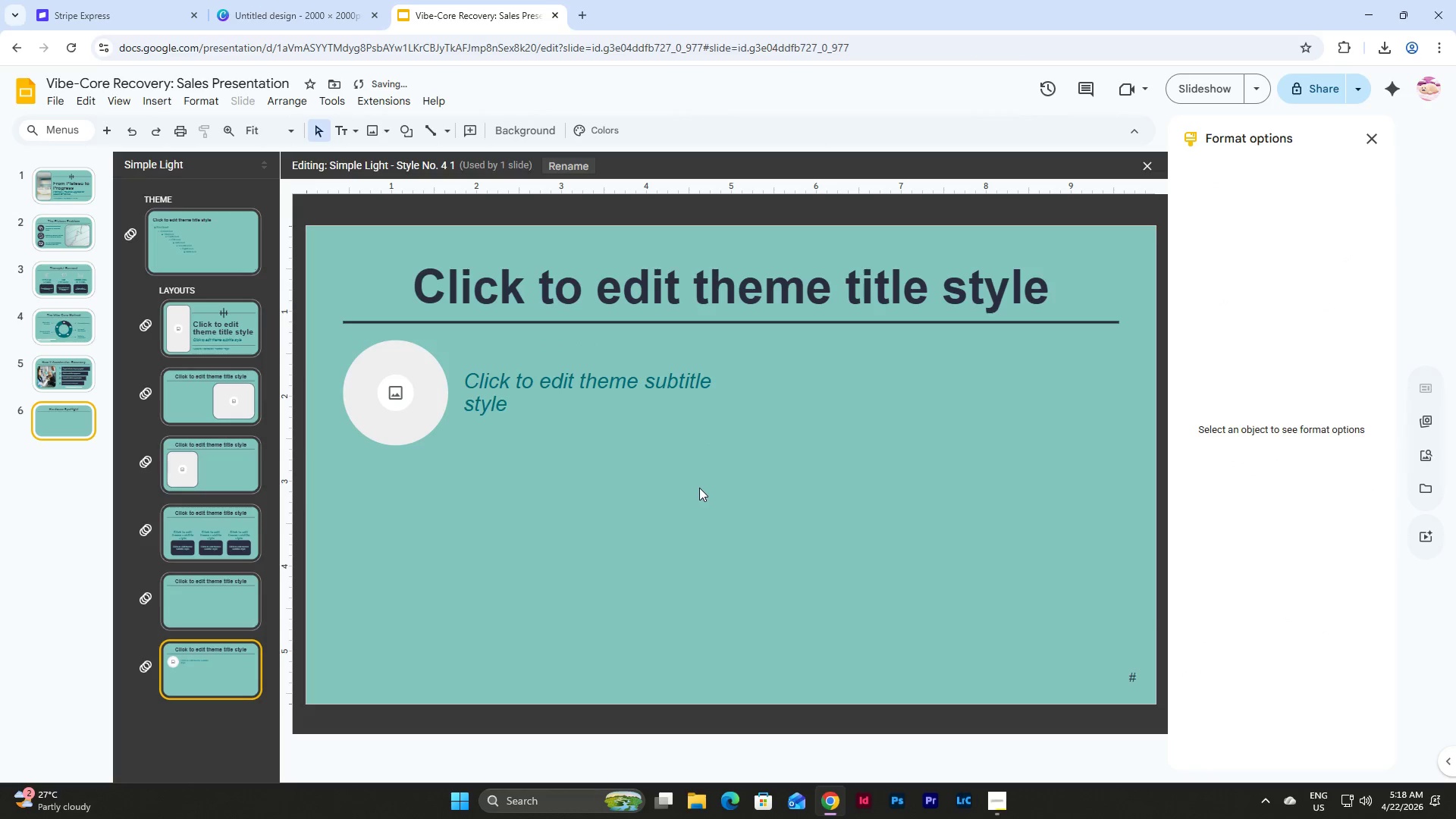 
left_click_drag(start_coordinate=[698, 488], to_coordinate=[349, 345])
 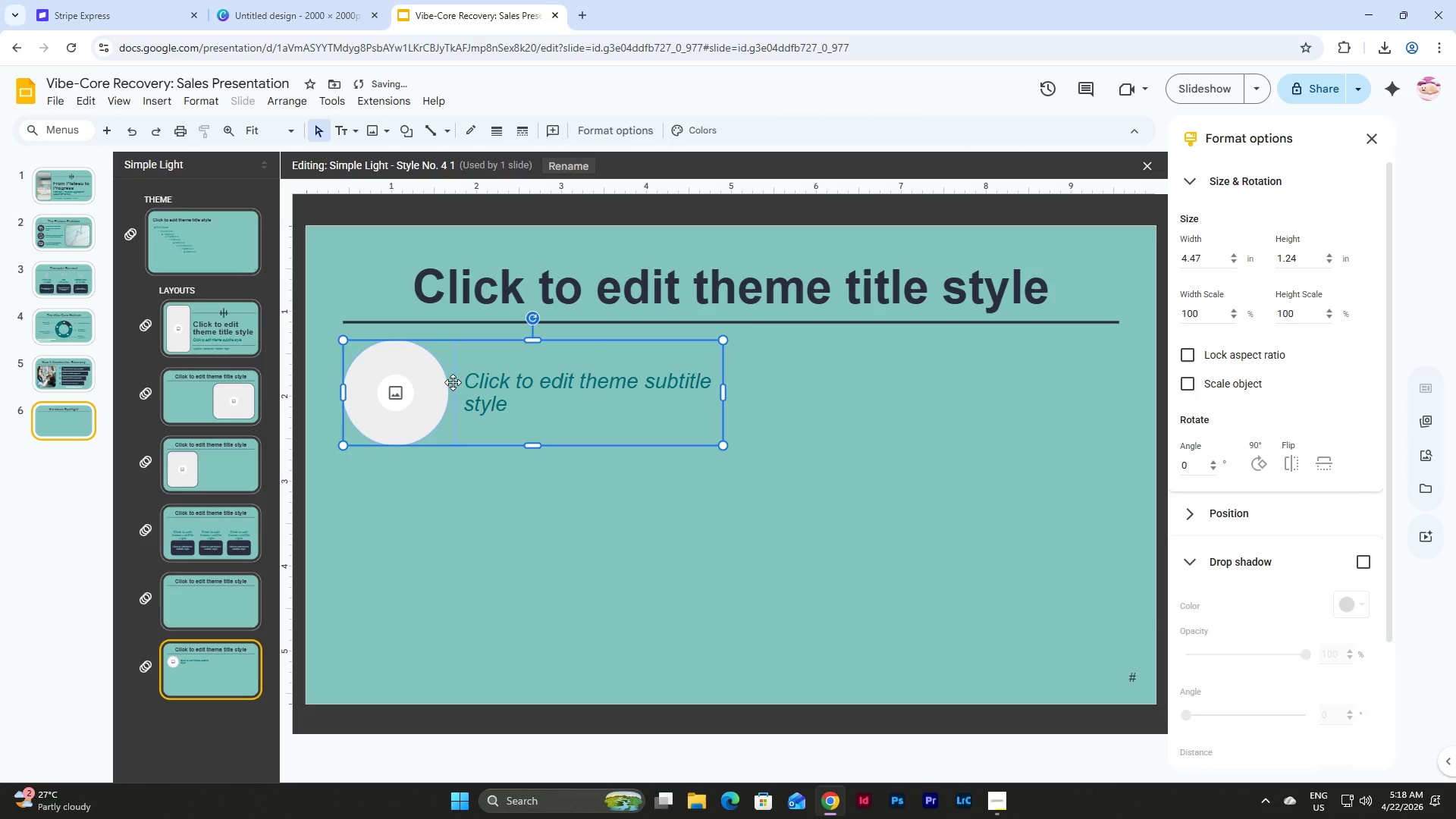 
key(Control+D)
 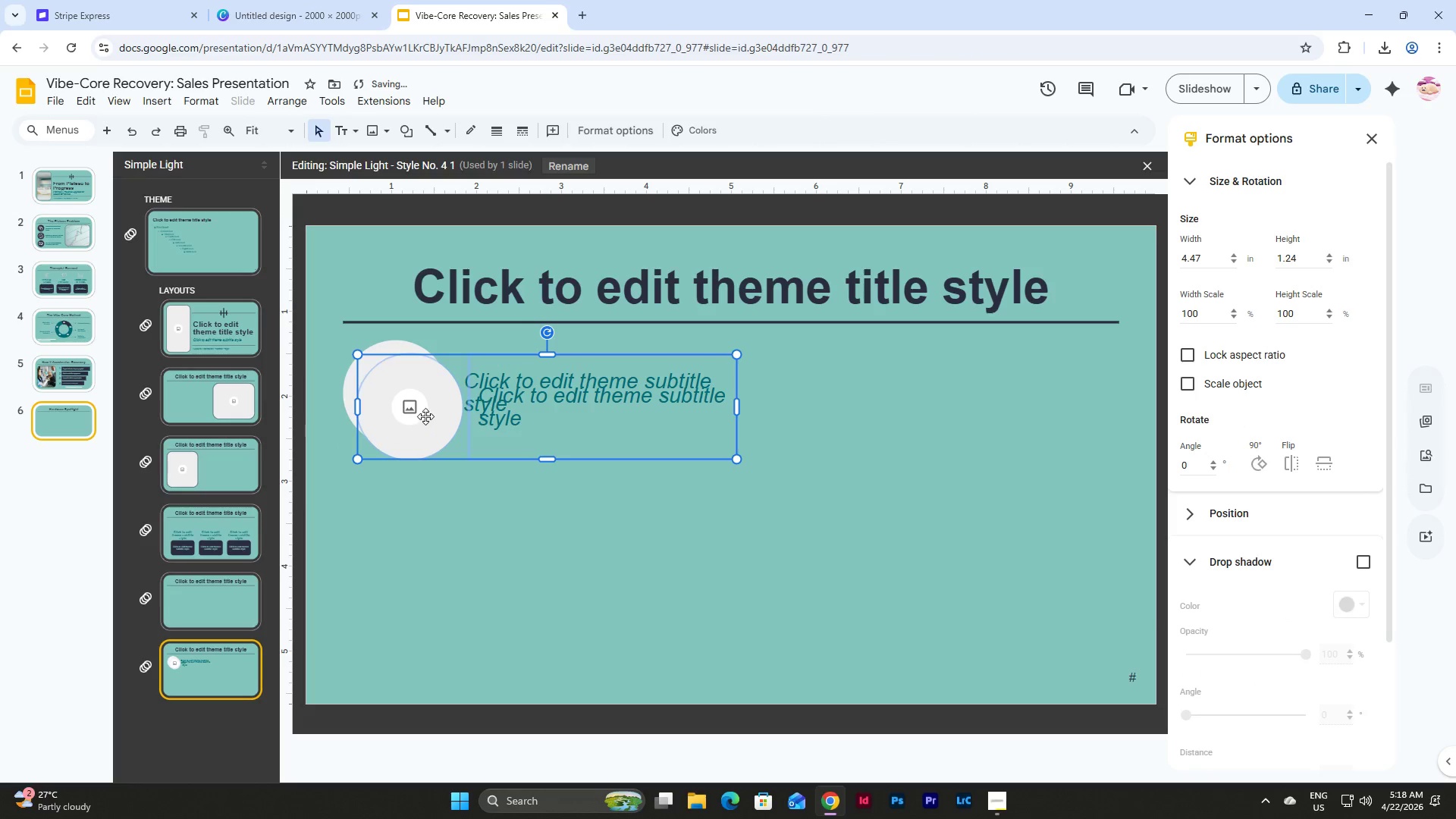 
left_click_drag(start_coordinate=[425, 412], to_coordinate=[412, 519])
 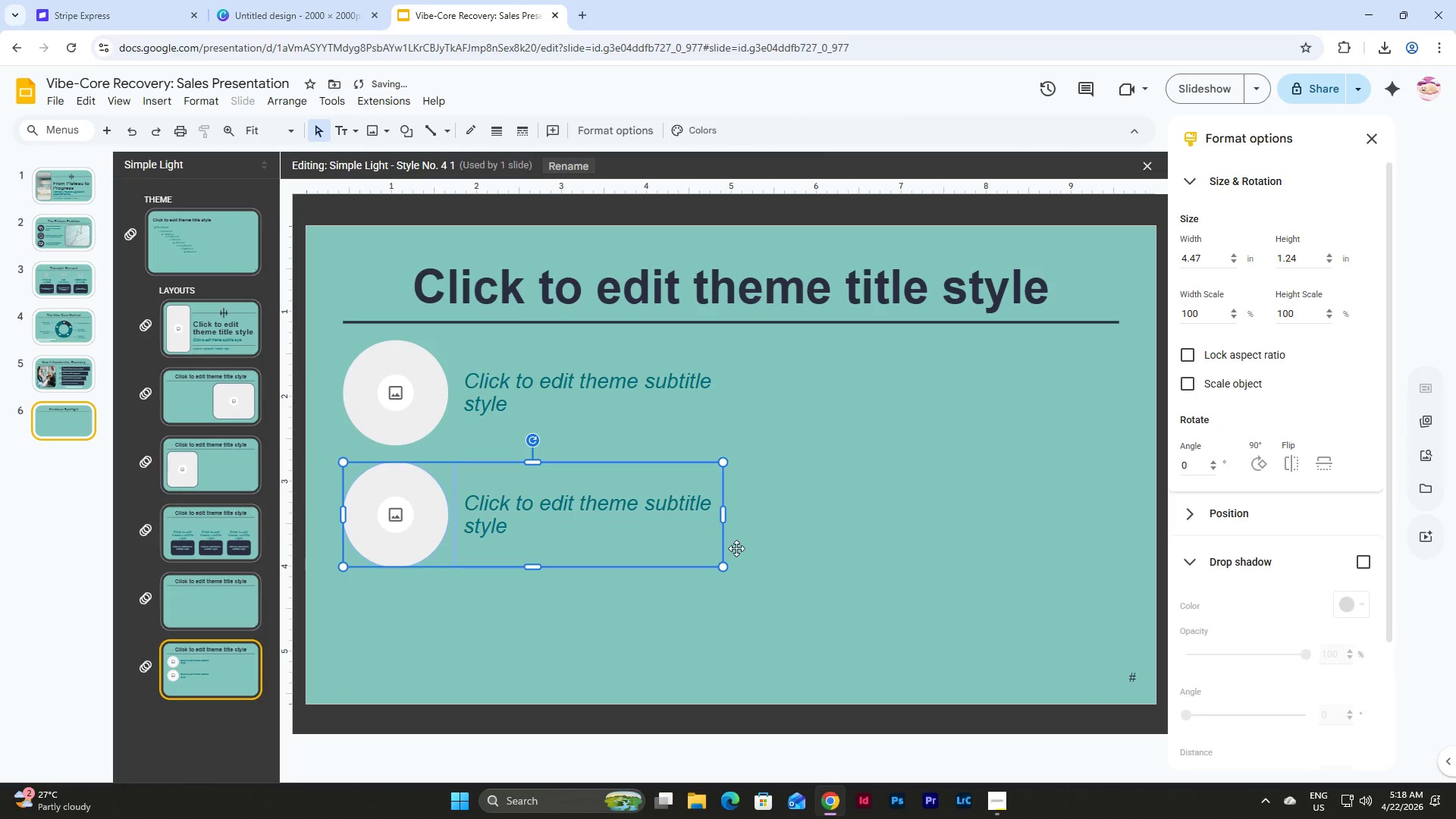 
left_click([777, 548])
 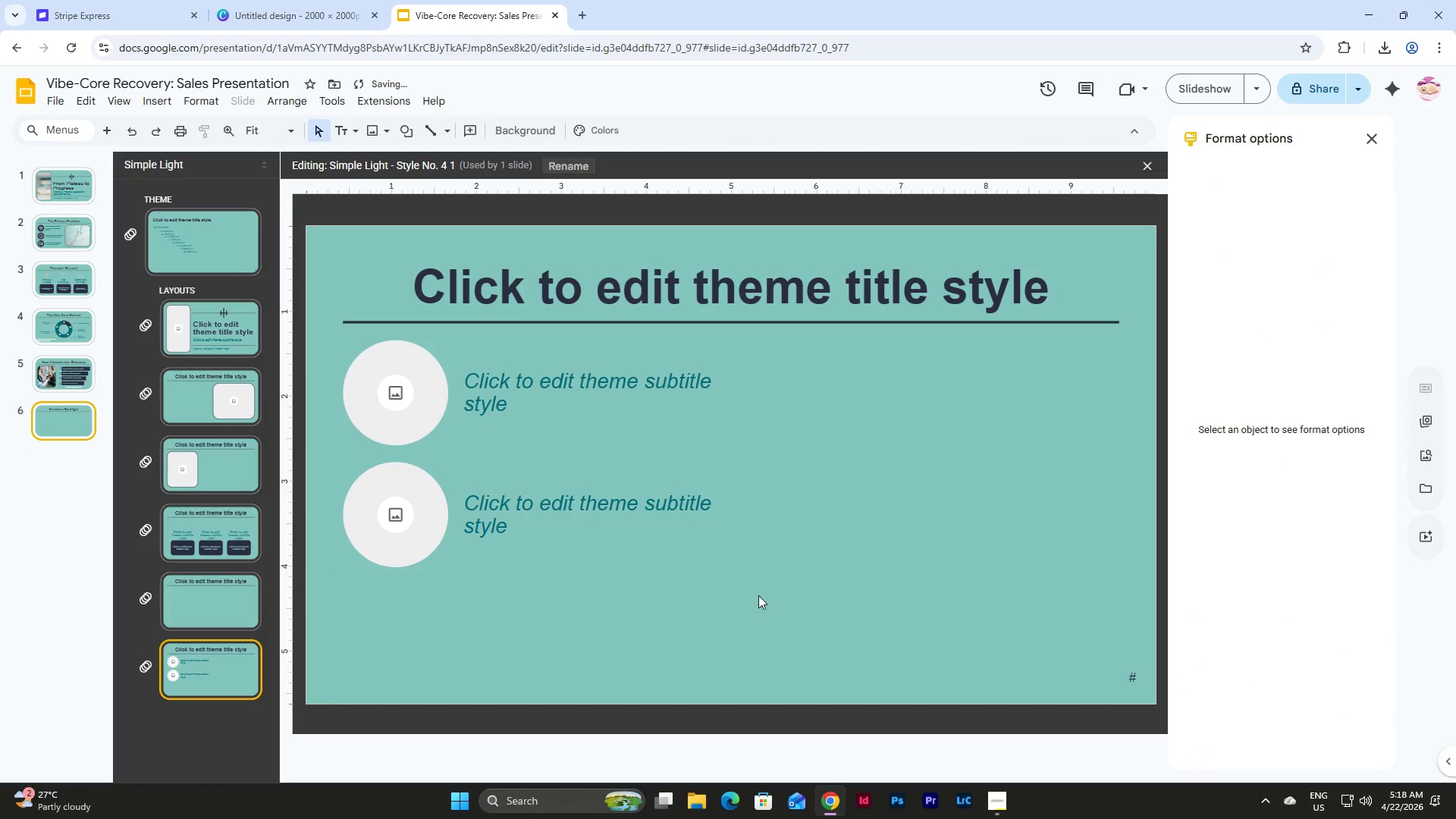 
left_click_drag(start_coordinate=[758, 595], to_coordinate=[363, 488])
 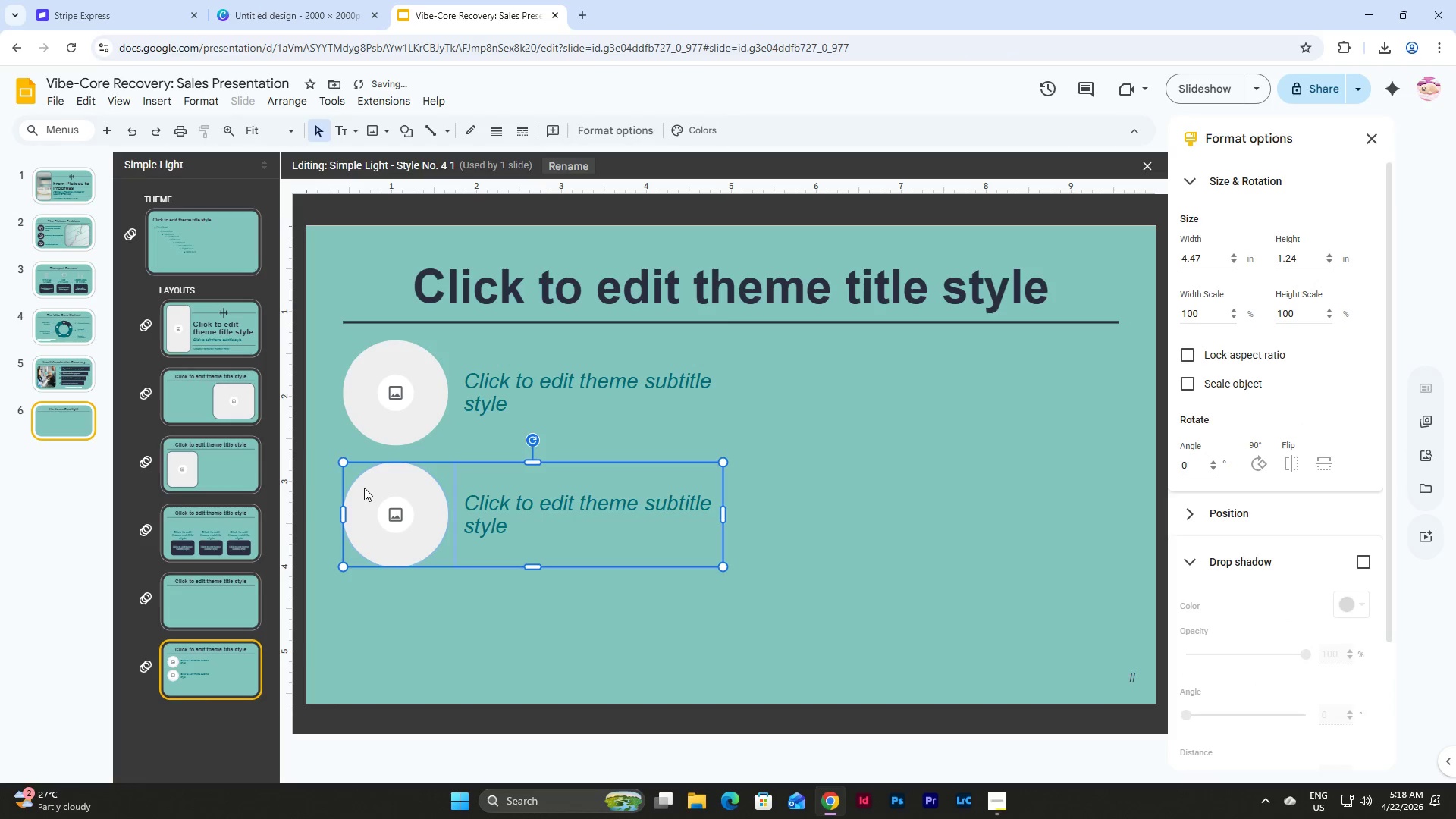 
key(Control+D)
 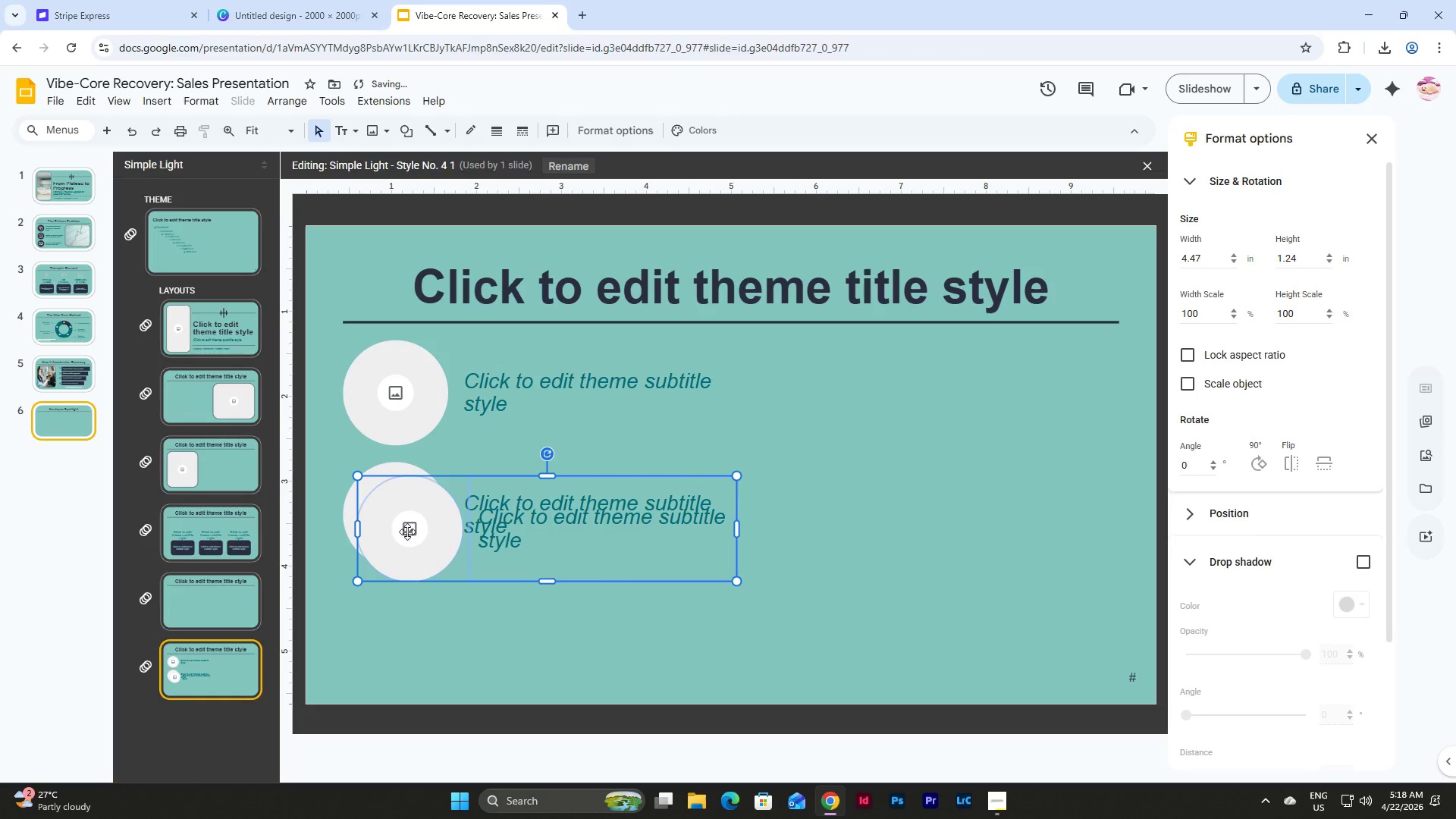 
left_click_drag(start_coordinate=[407, 531], to_coordinate=[391, 634])
 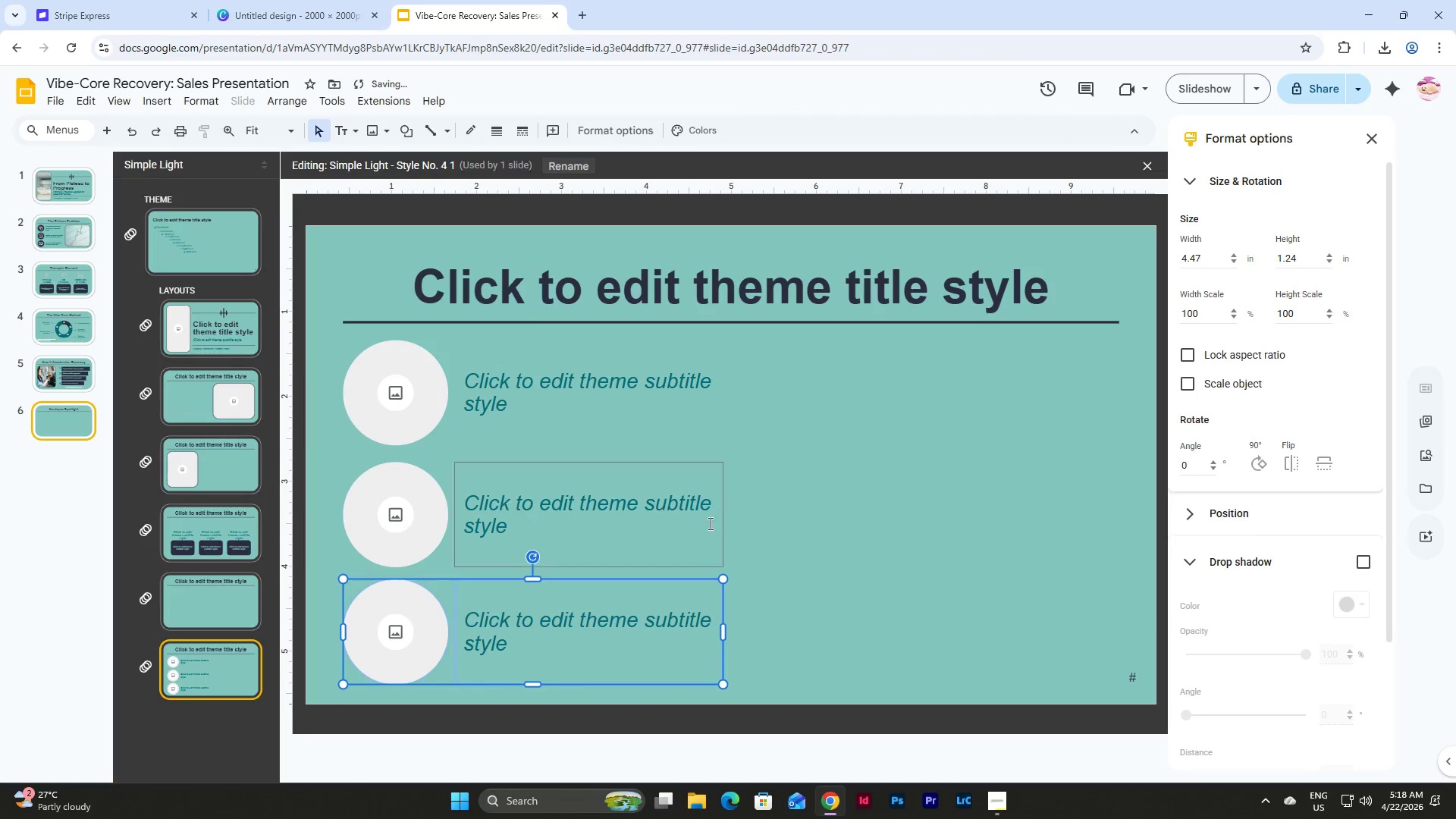 
left_click([786, 547])
 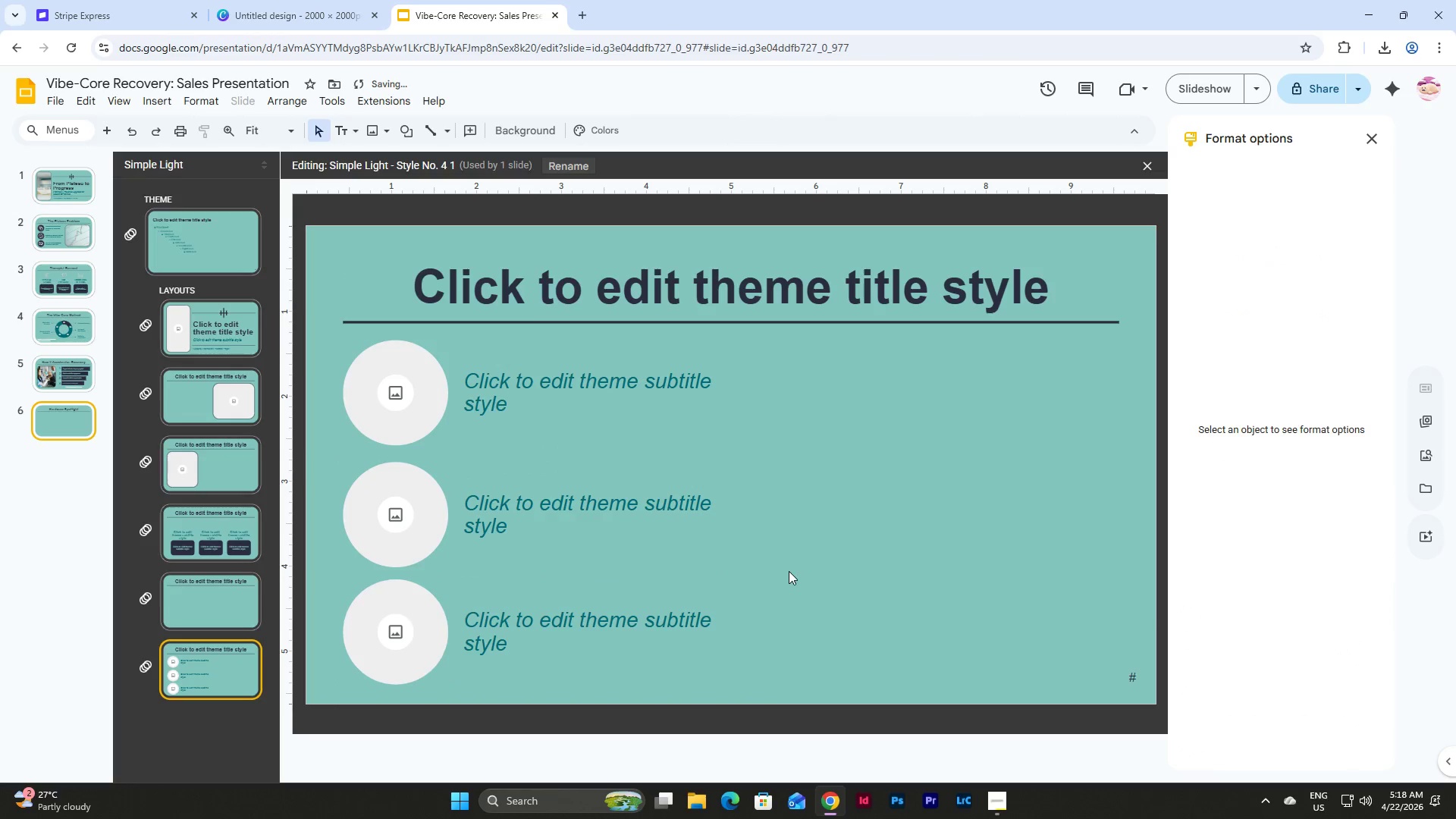 
left_click_drag(start_coordinate=[789, 571], to_coordinate=[331, 487])
 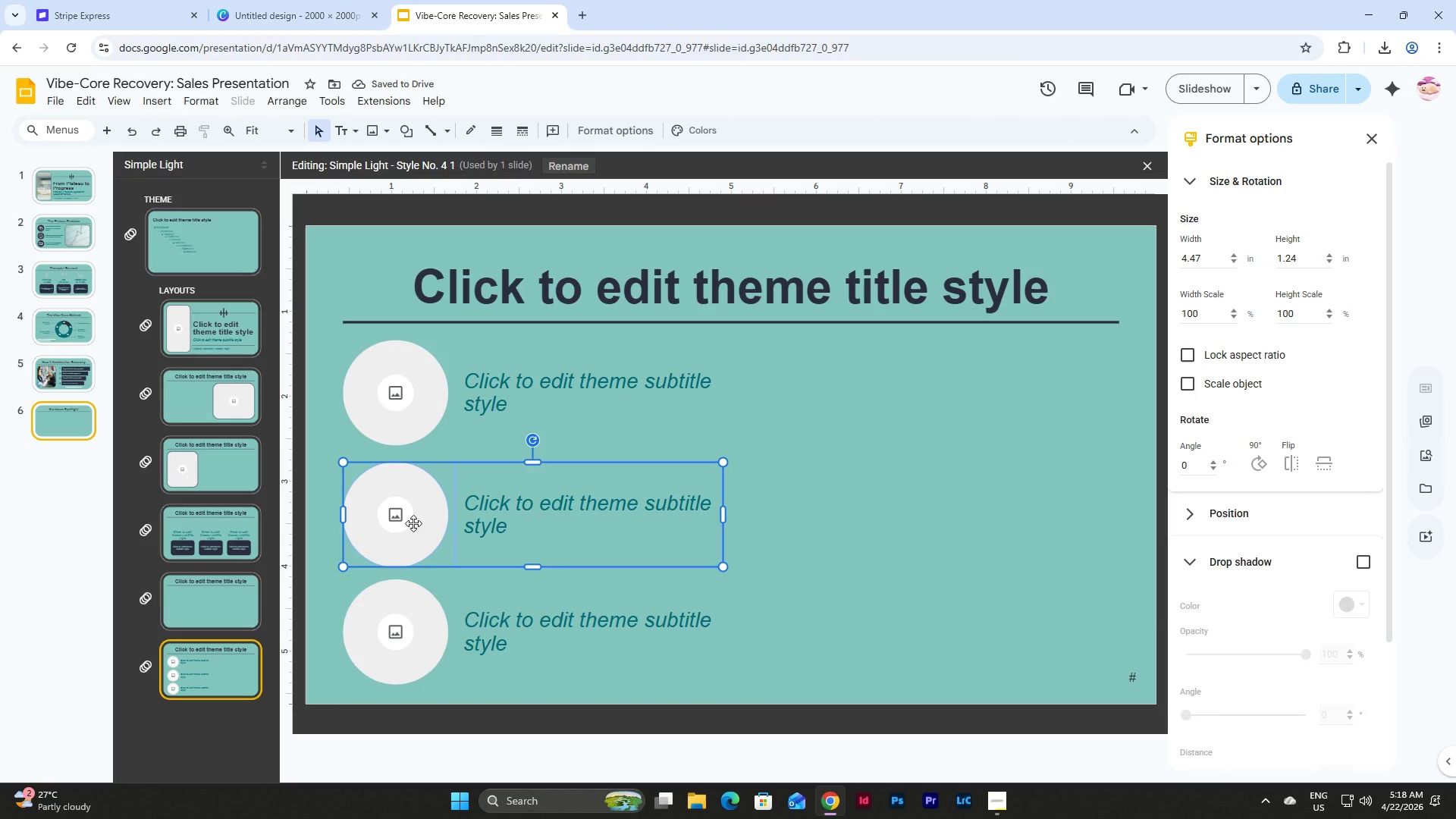 
left_click_drag(start_coordinate=[413, 523], to_coordinate=[413, 519])
 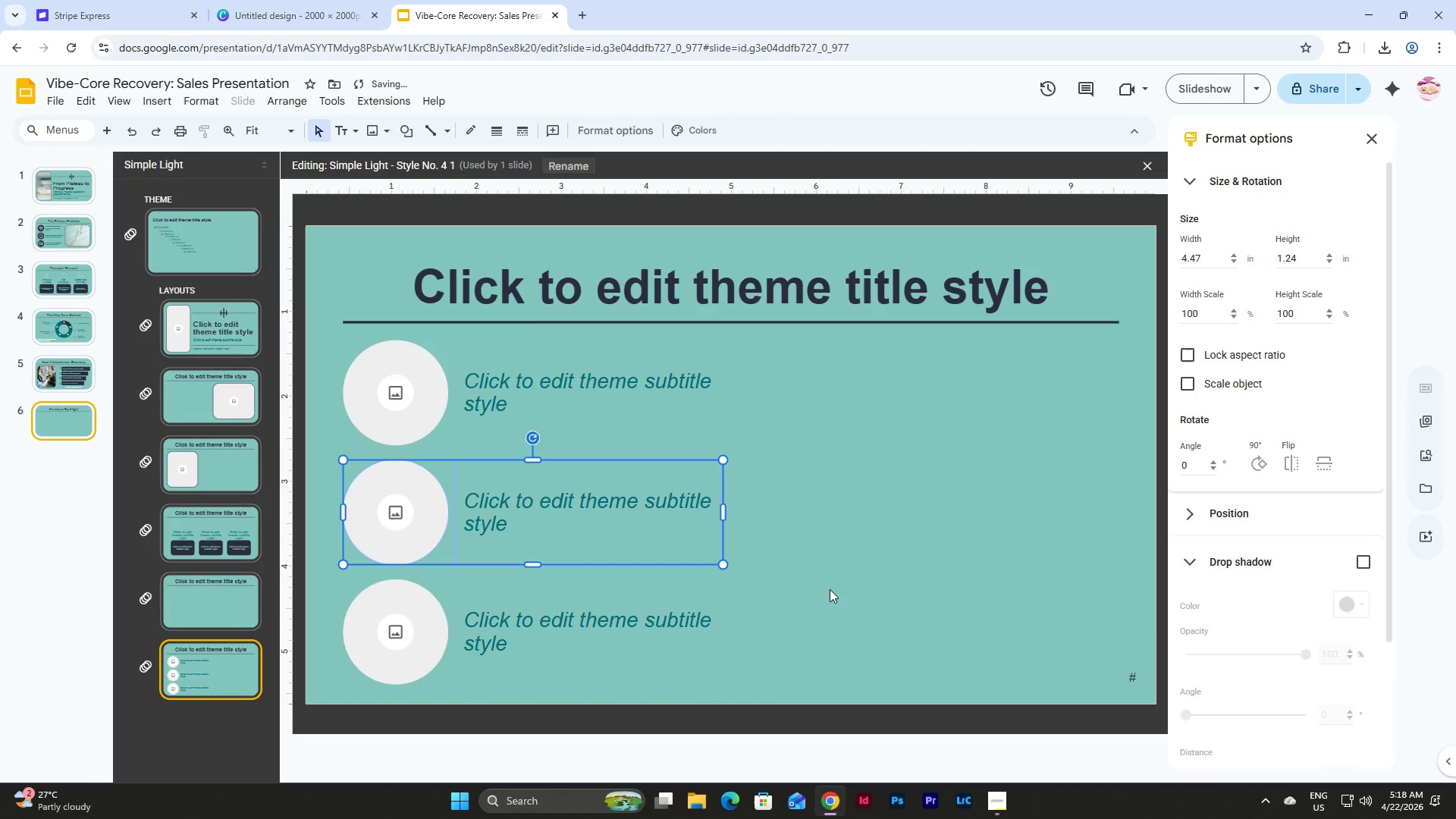 
left_click([830, 589])
 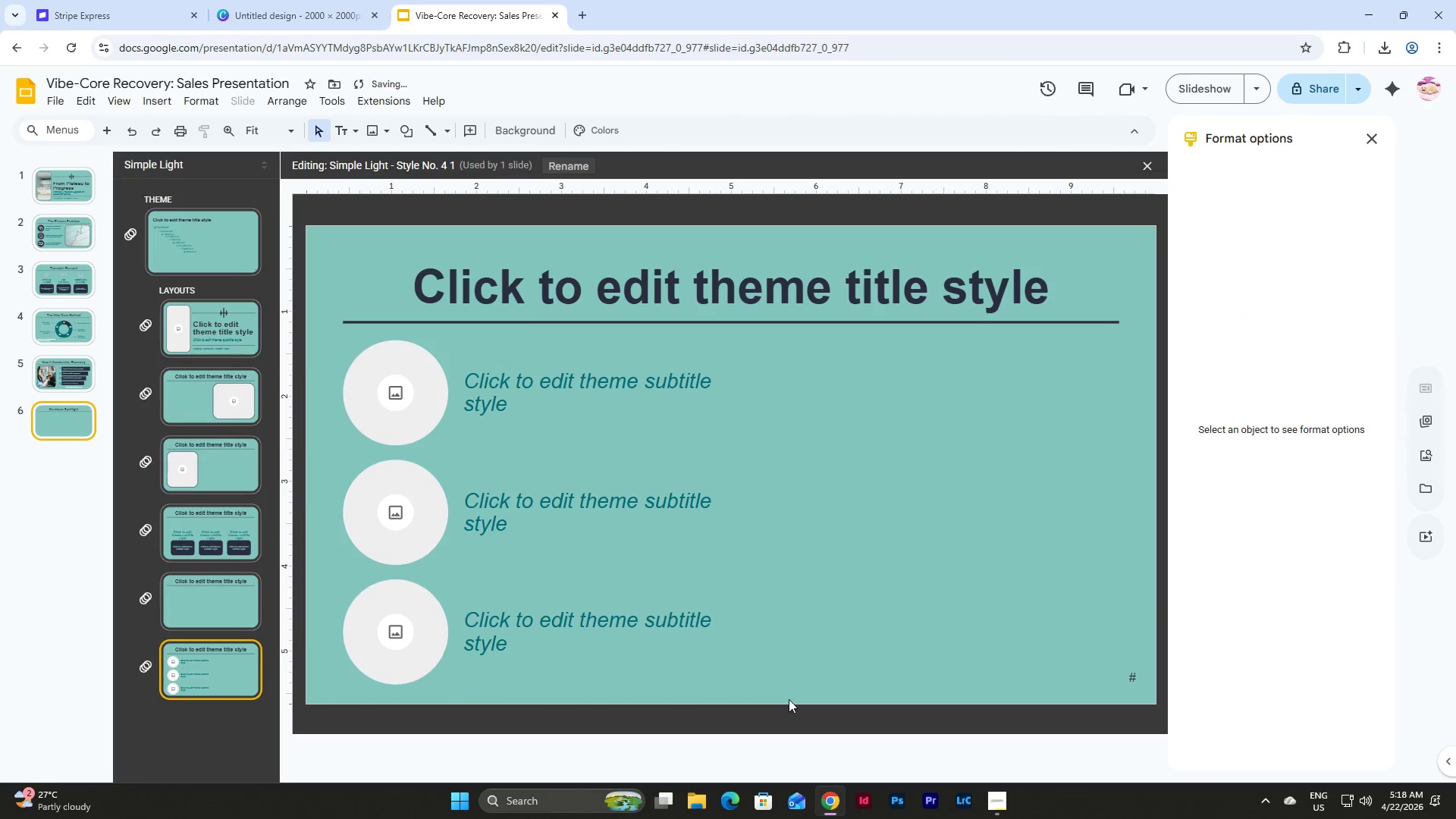 
left_click_drag(start_coordinate=[787, 702], to_coordinate=[335, 384])
 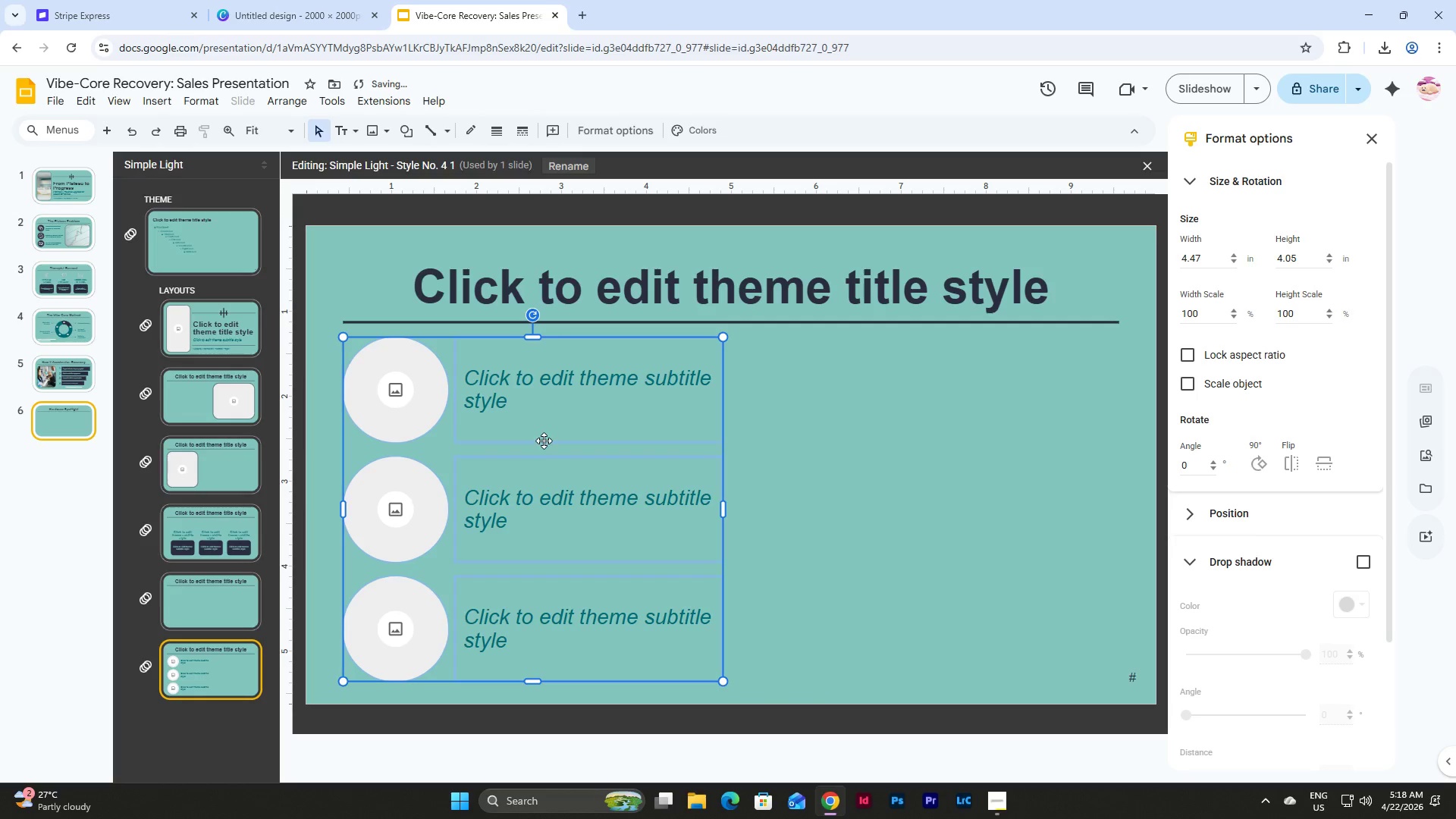 
double_click([683, 368])
 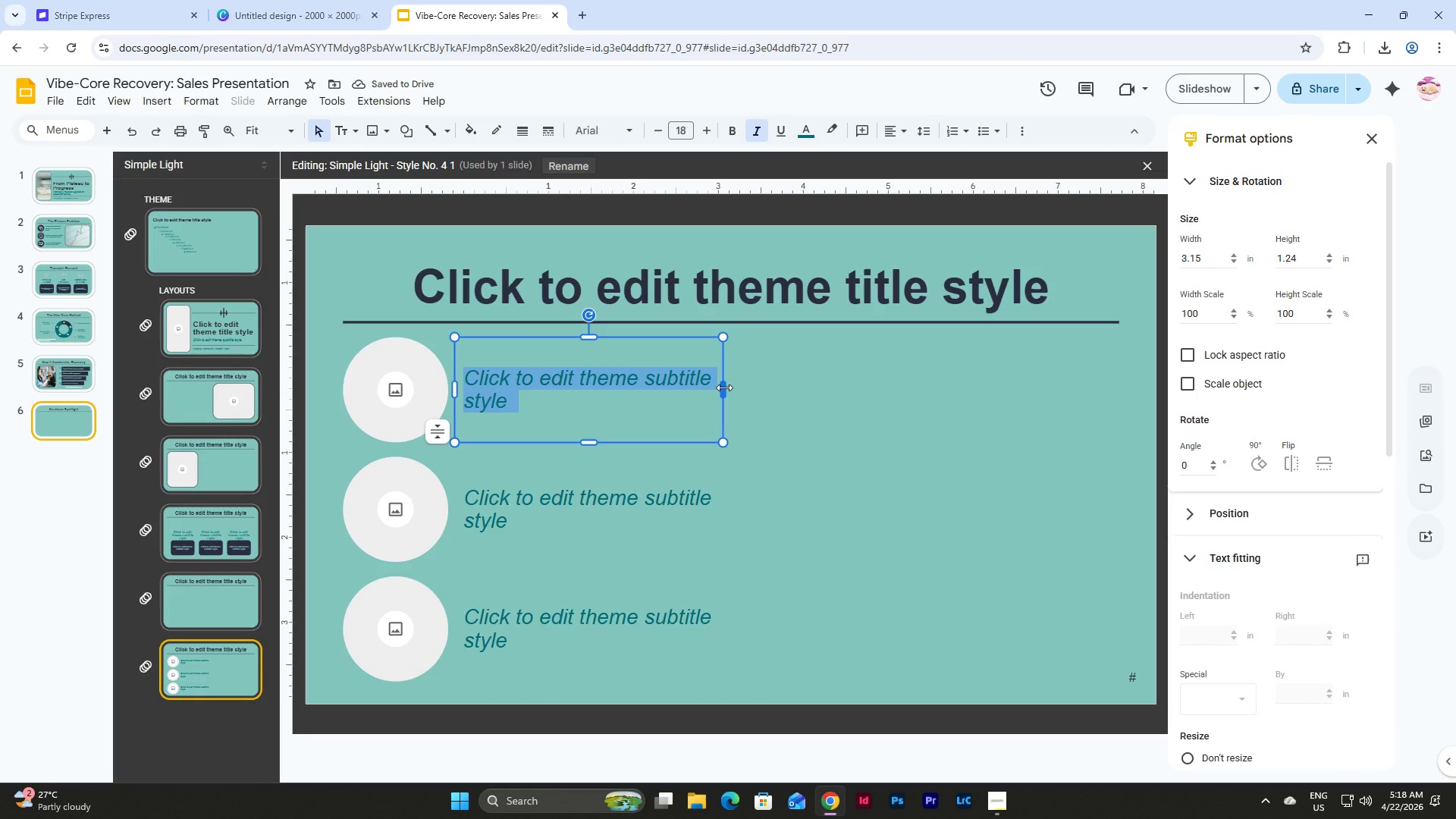 
left_click_drag(start_coordinate=[724, 388], to_coordinate=[645, 391])
 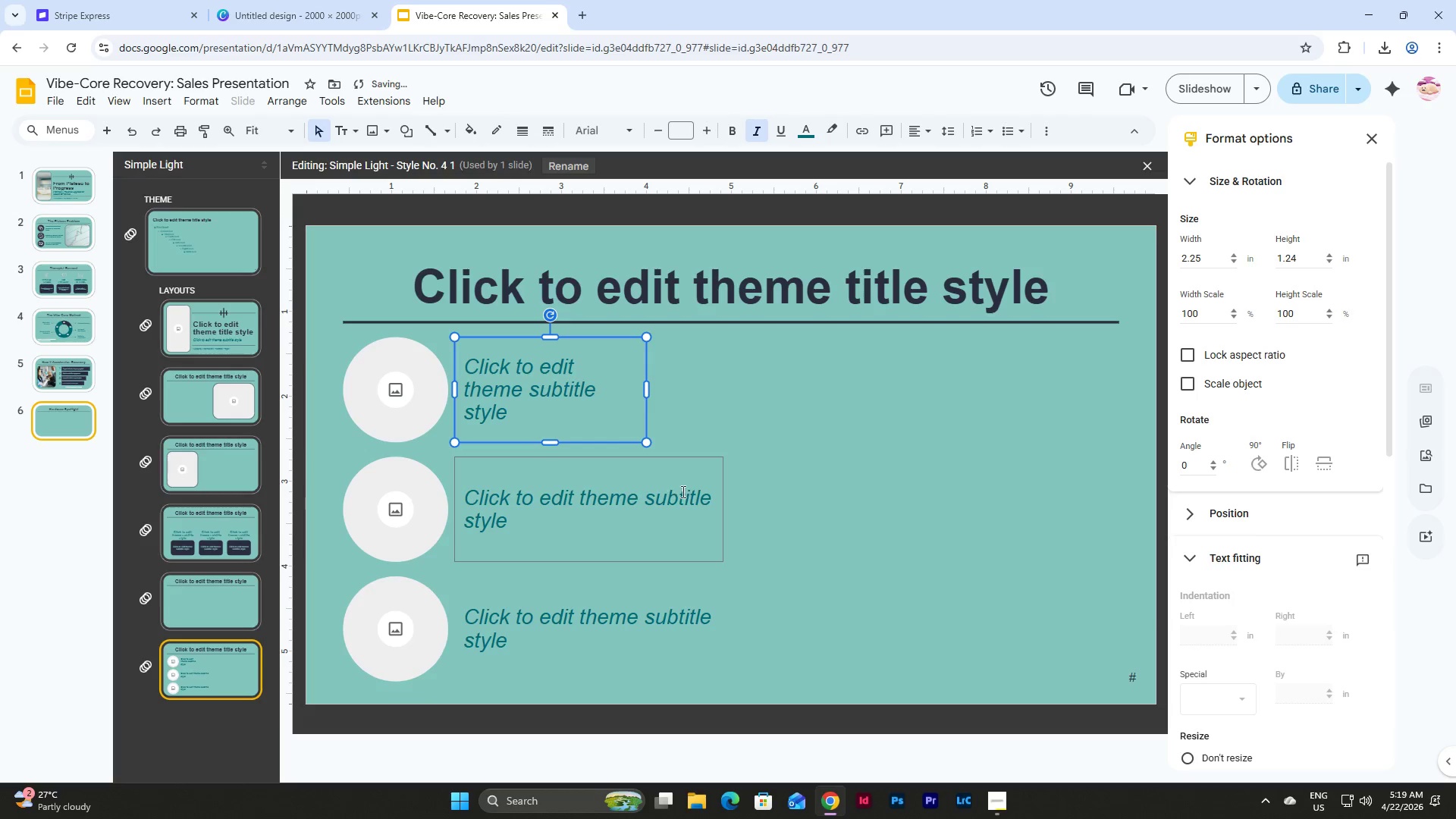 
left_click([701, 497])
 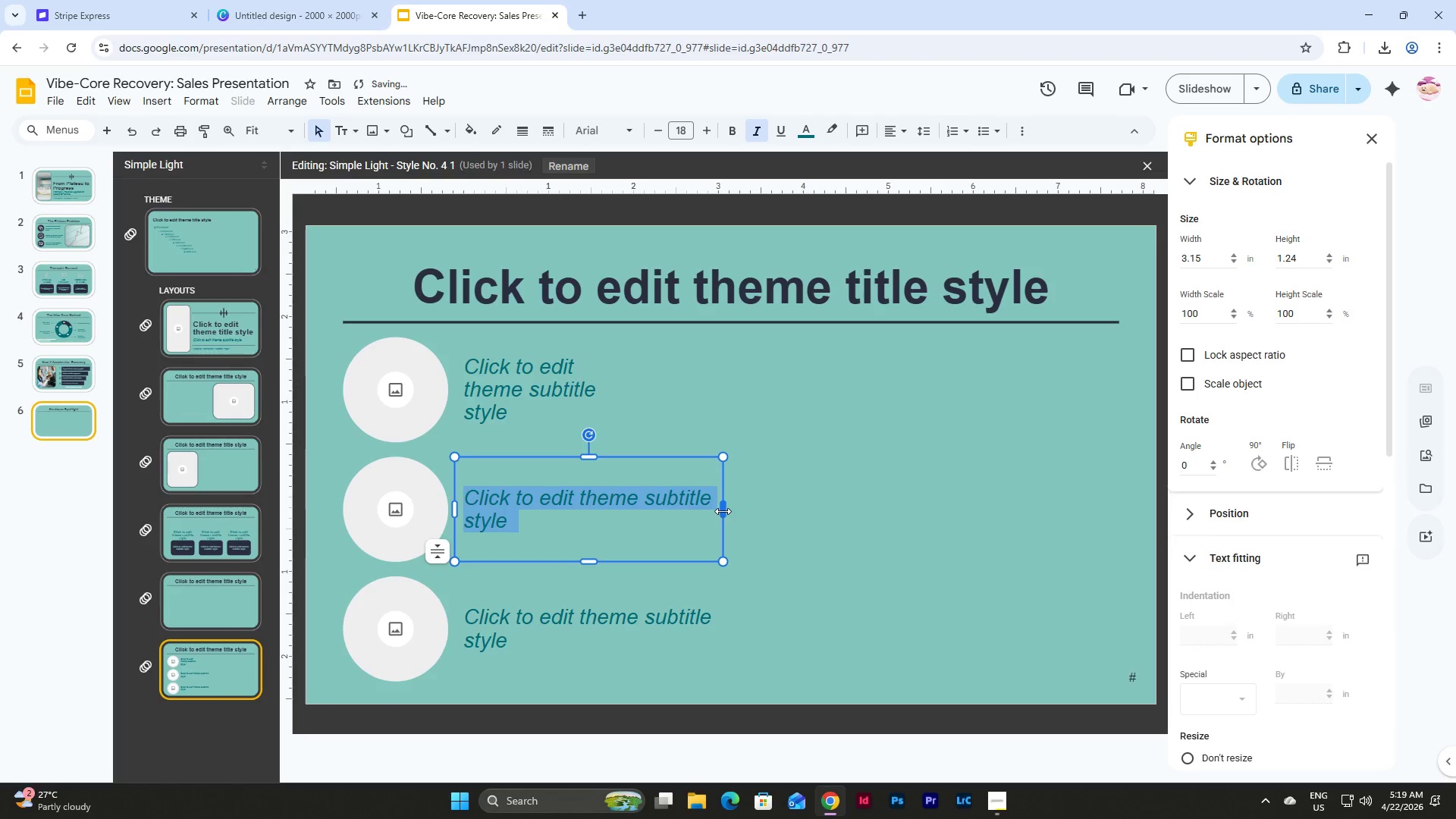 
left_click_drag(start_coordinate=[723, 511], to_coordinate=[635, 513])
 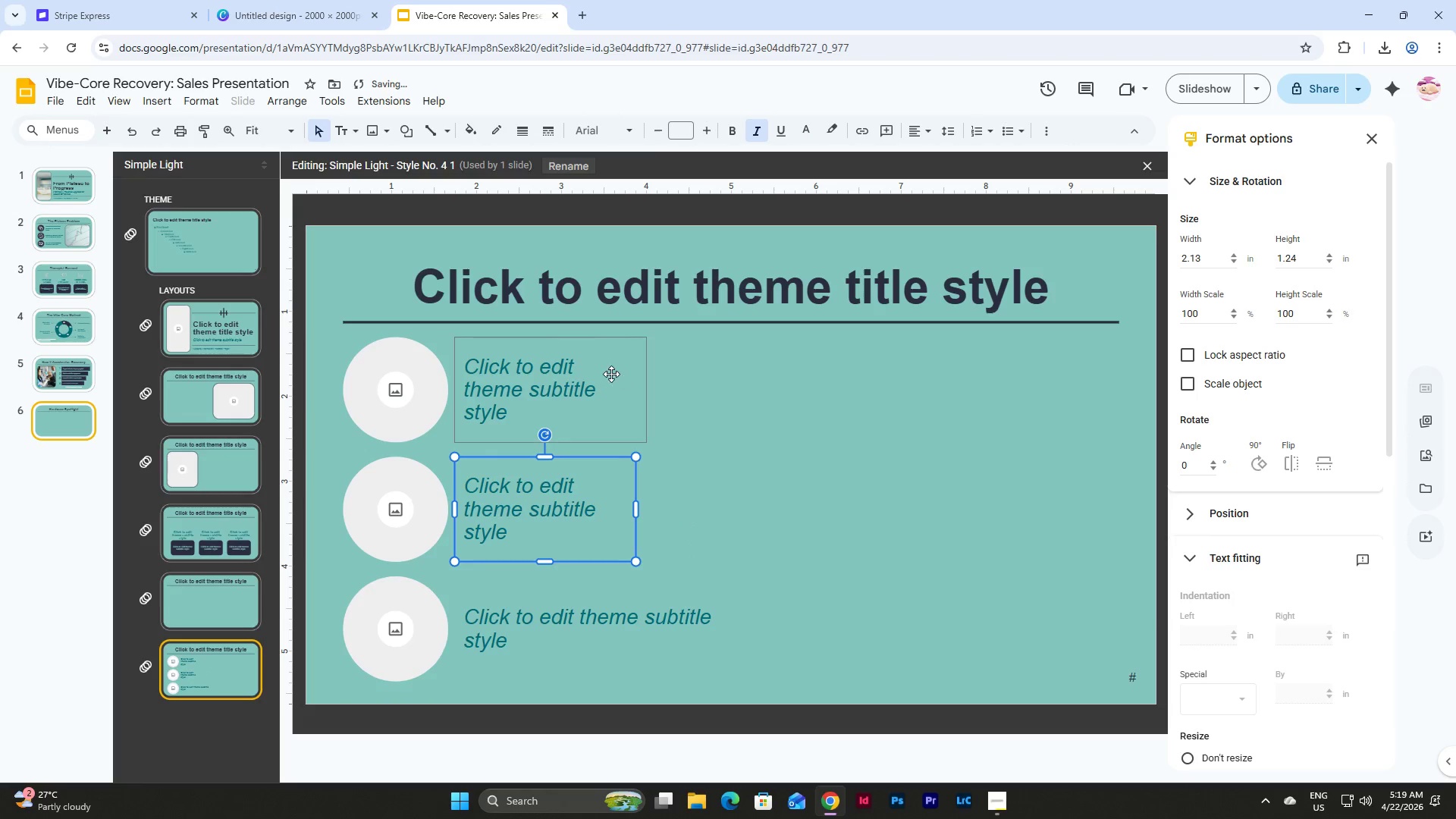 
left_click([610, 372])
 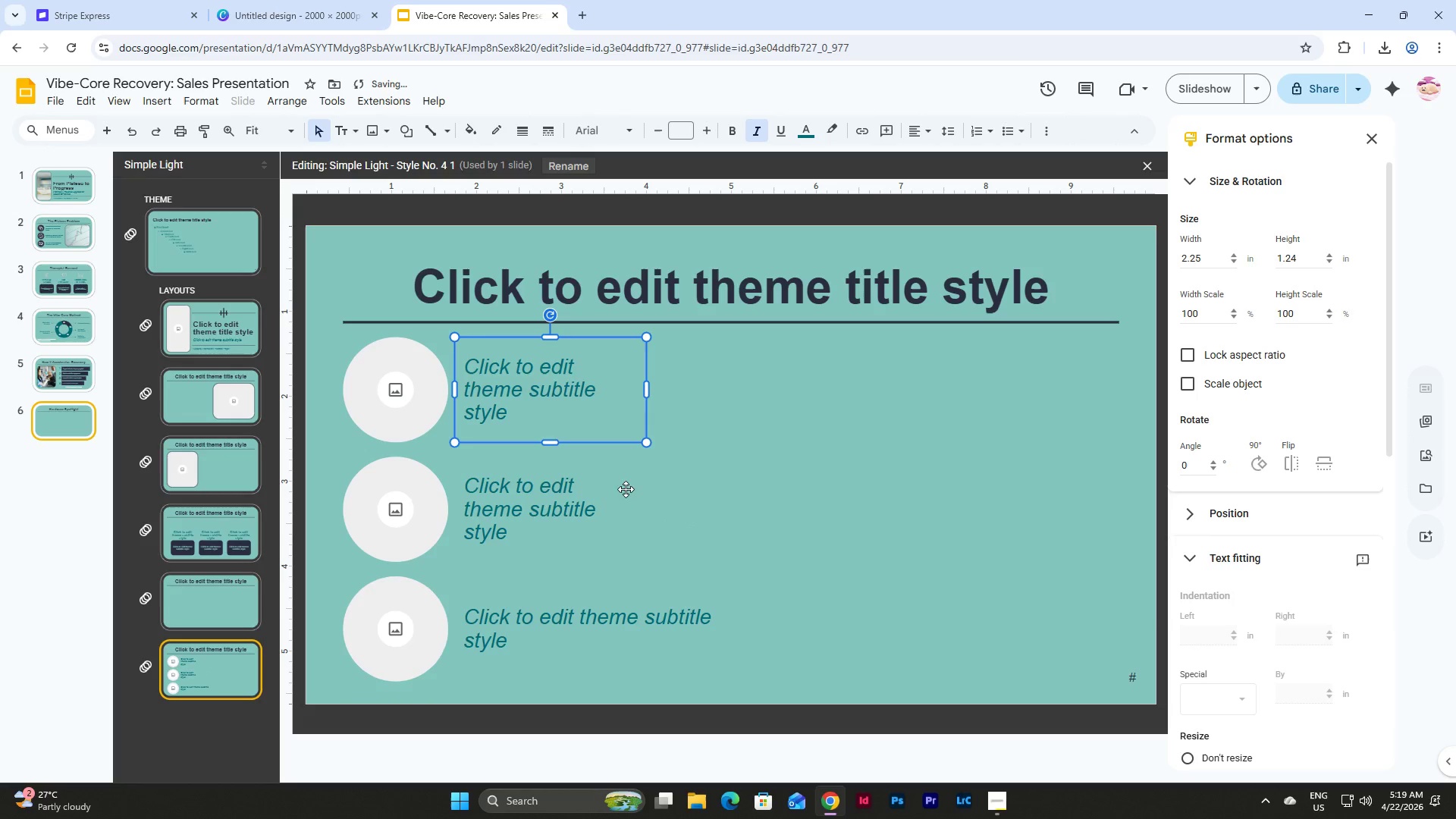 
left_click([623, 497])
 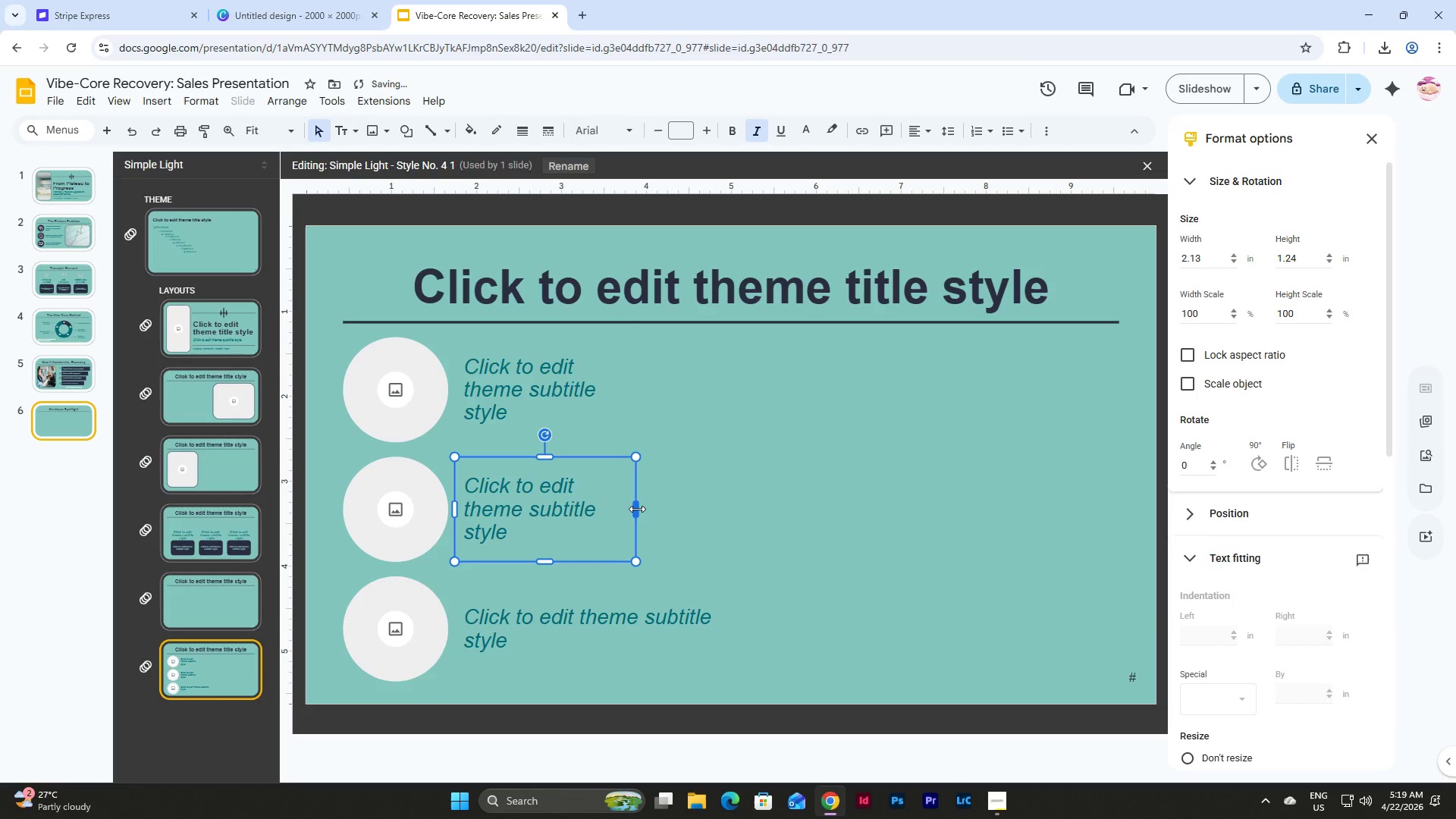 
left_click_drag(start_coordinate=[637, 509], to_coordinate=[647, 511])
 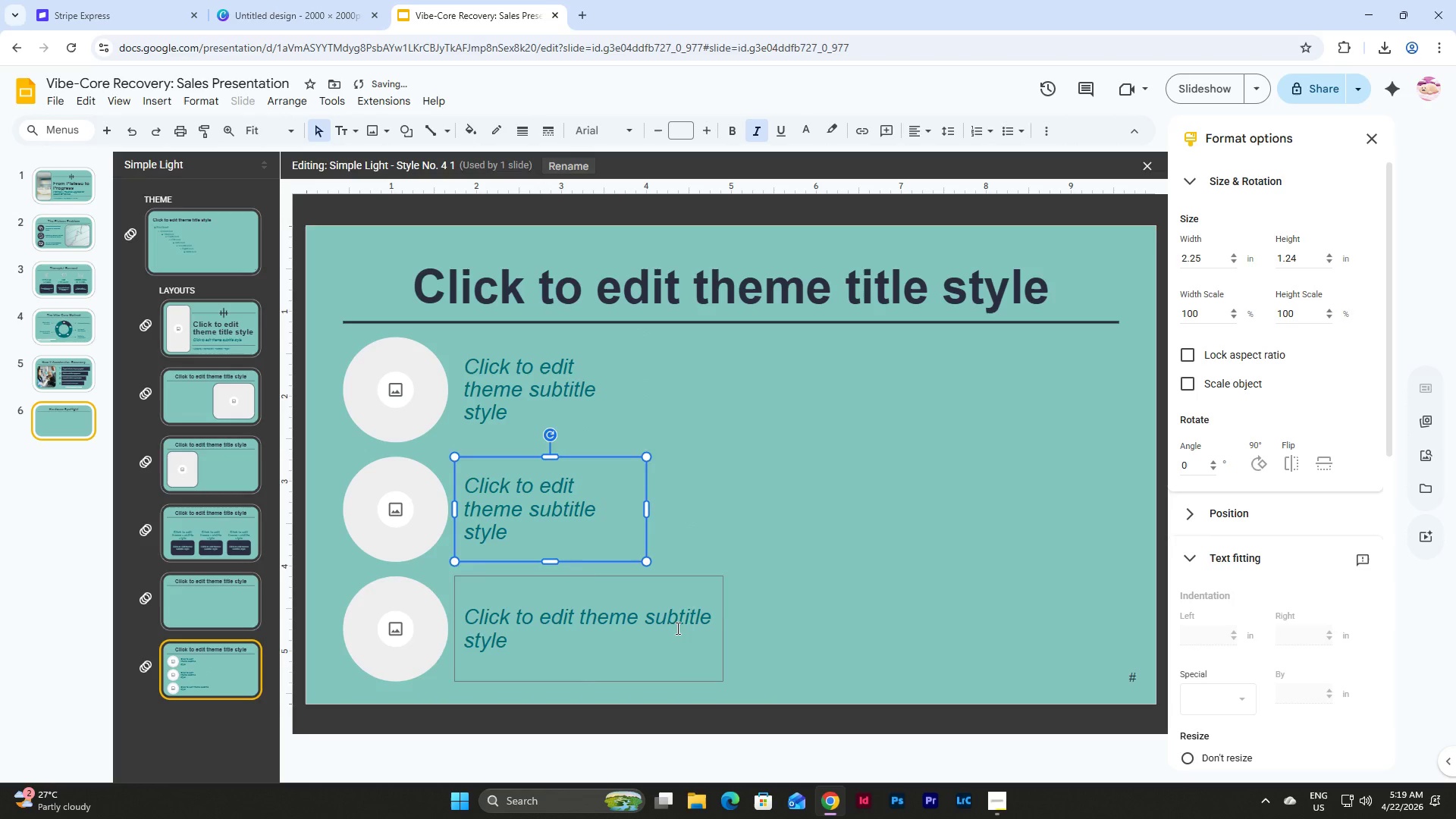 
left_click([676, 628])
 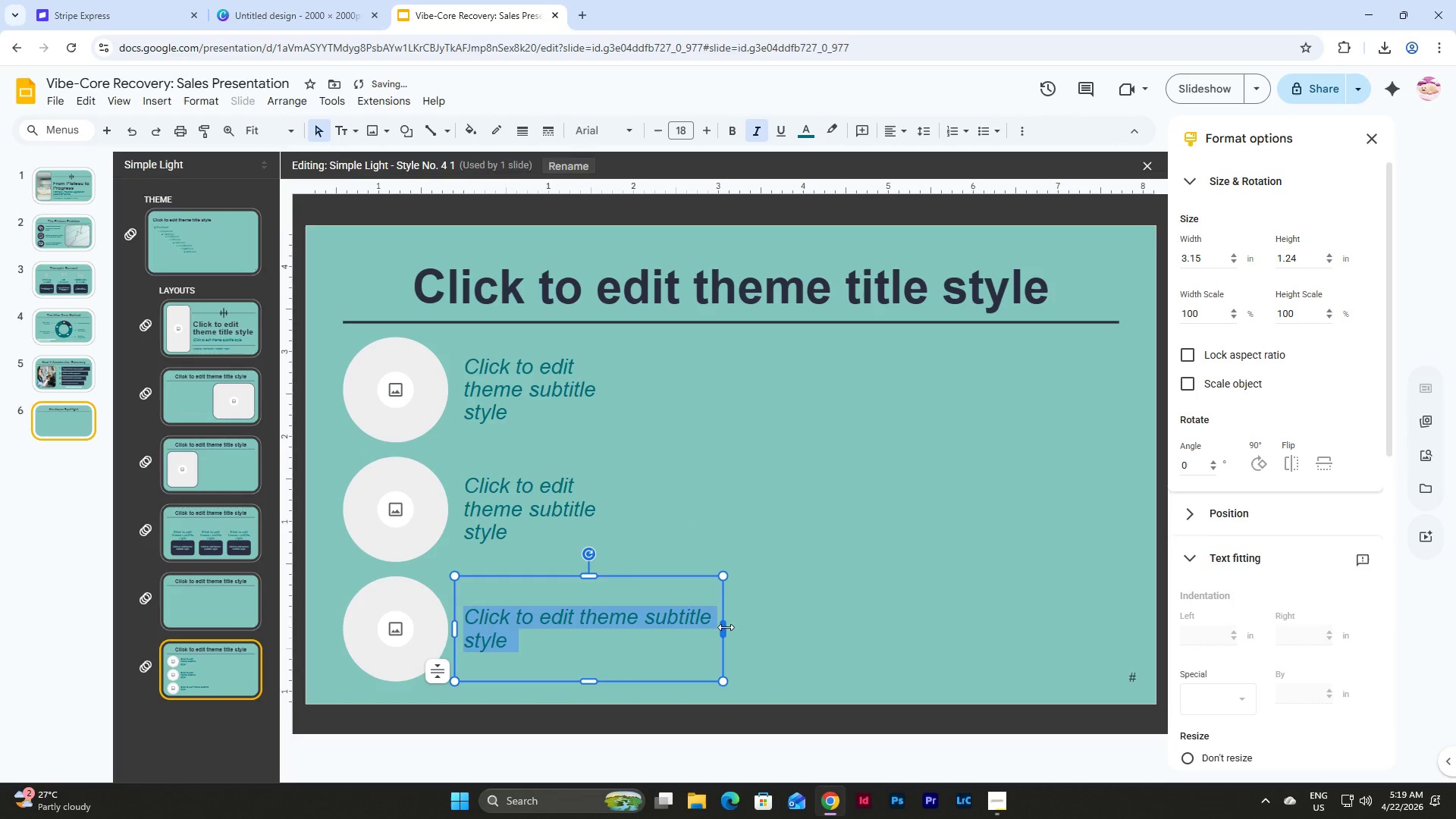 
left_click_drag(start_coordinate=[724, 627], to_coordinate=[644, 627])
 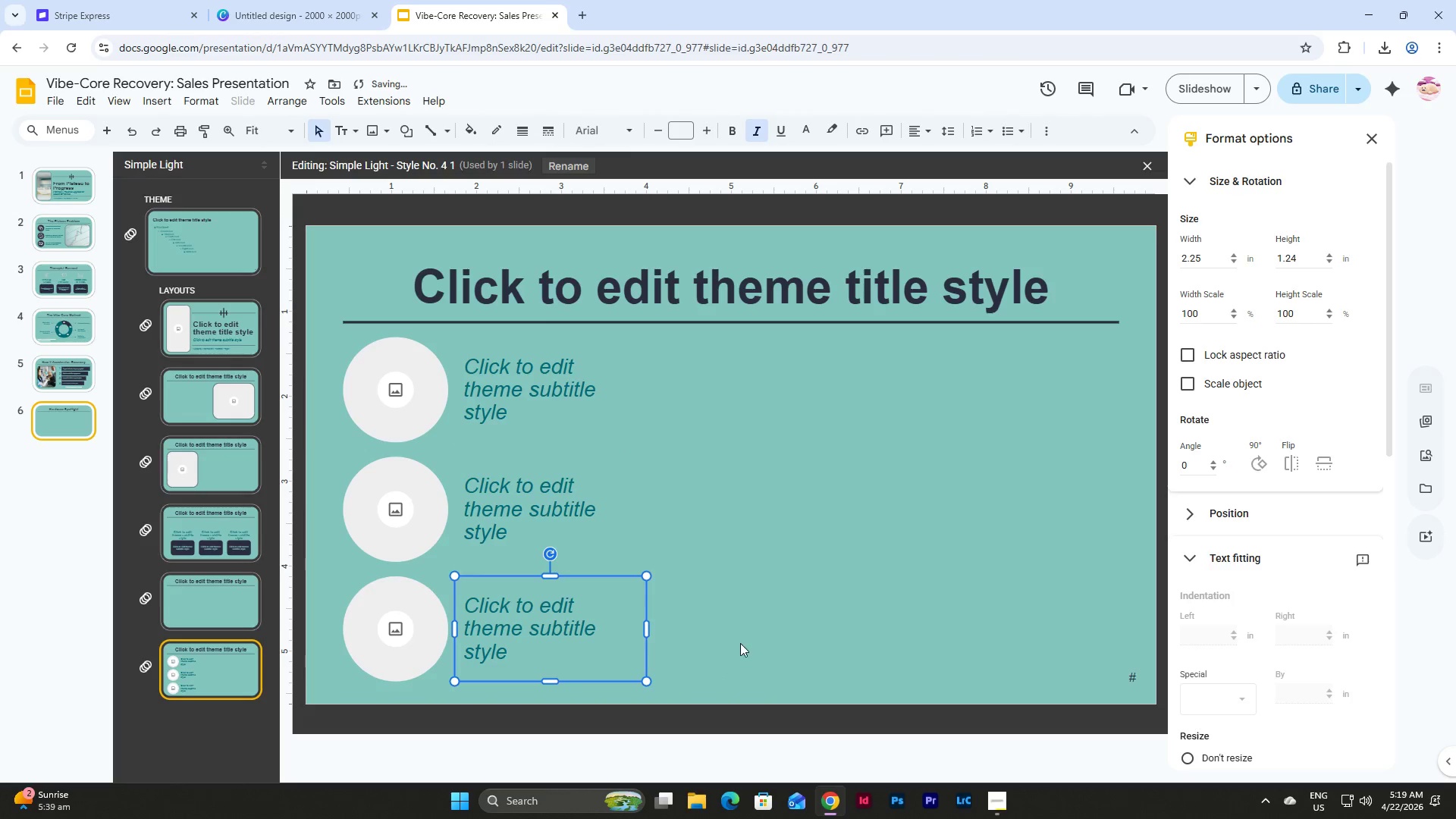 
left_click([740, 643])
 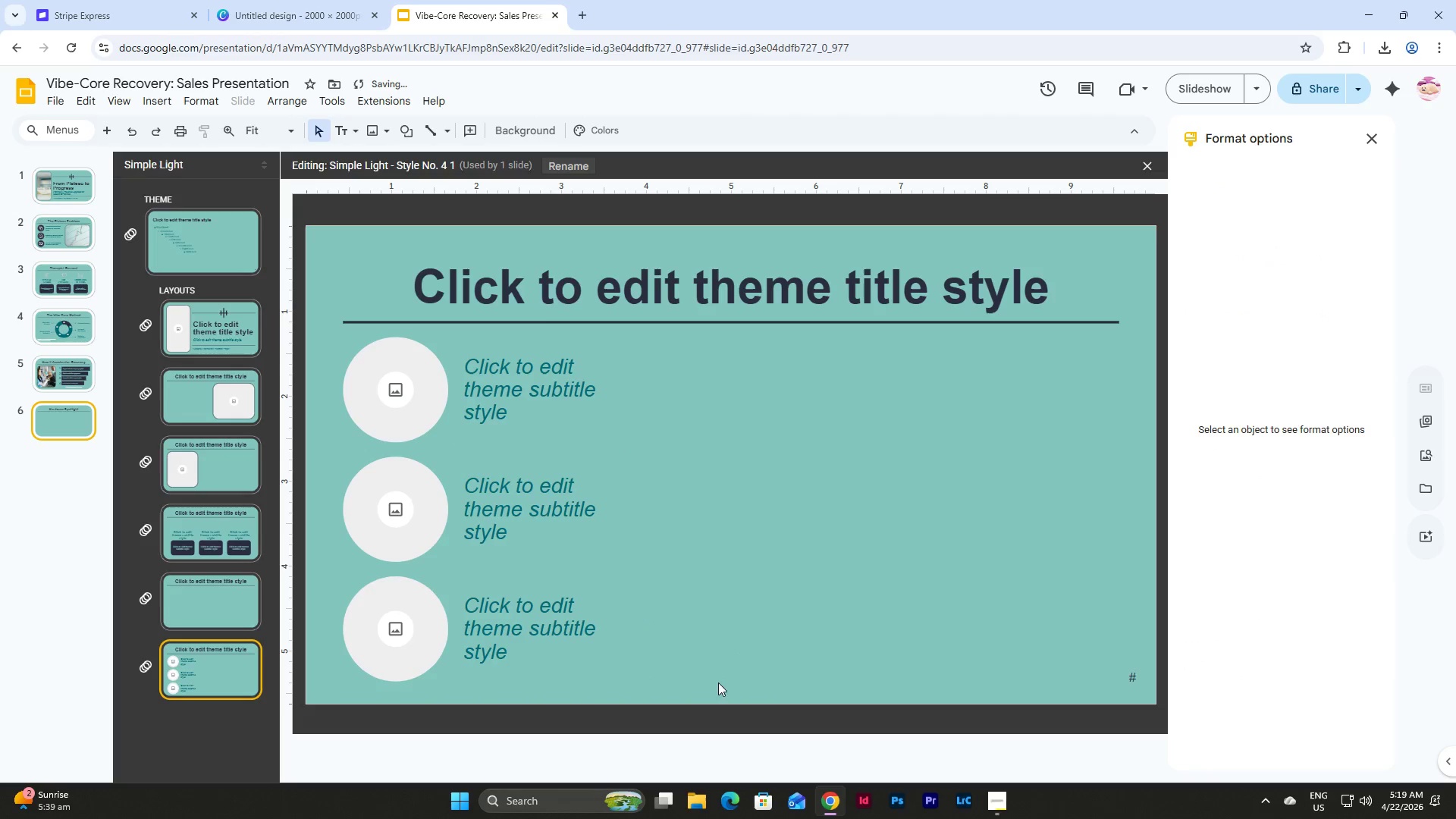 
left_click_drag(start_coordinate=[718, 682], to_coordinate=[381, 388])
 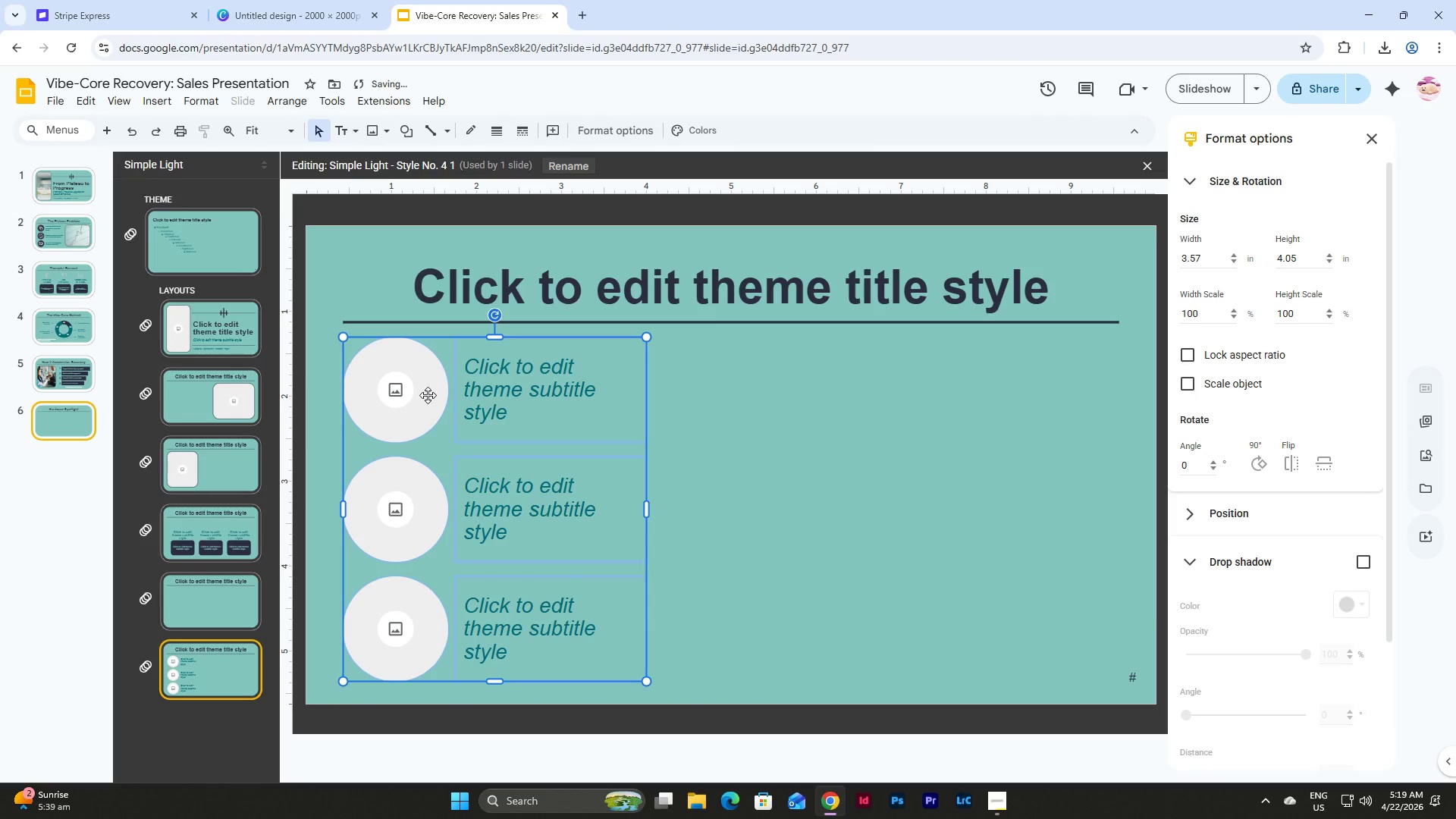 
key(Control+D)
 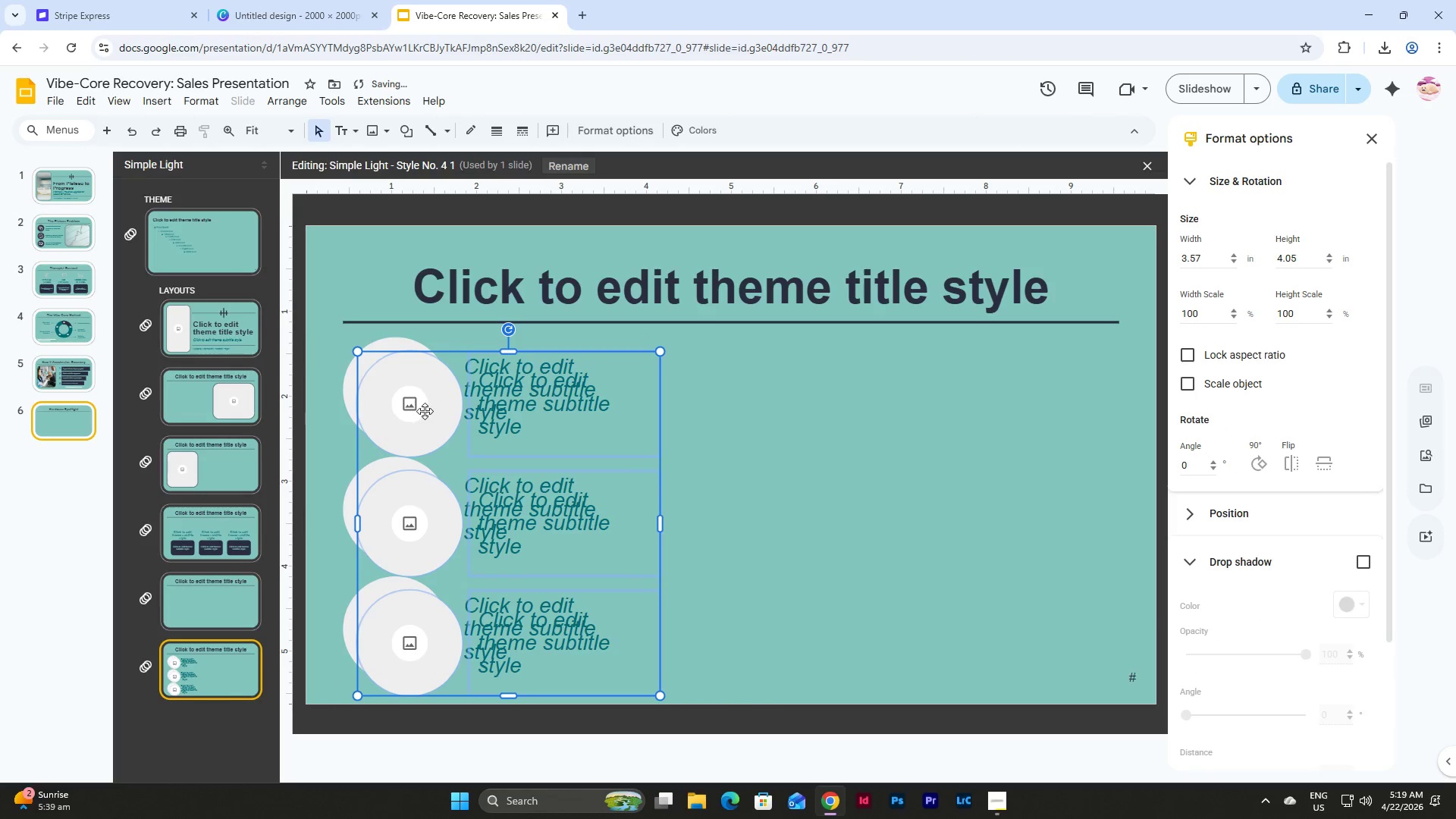 
left_click_drag(start_coordinate=[423, 411], to_coordinate=[796, 398])
 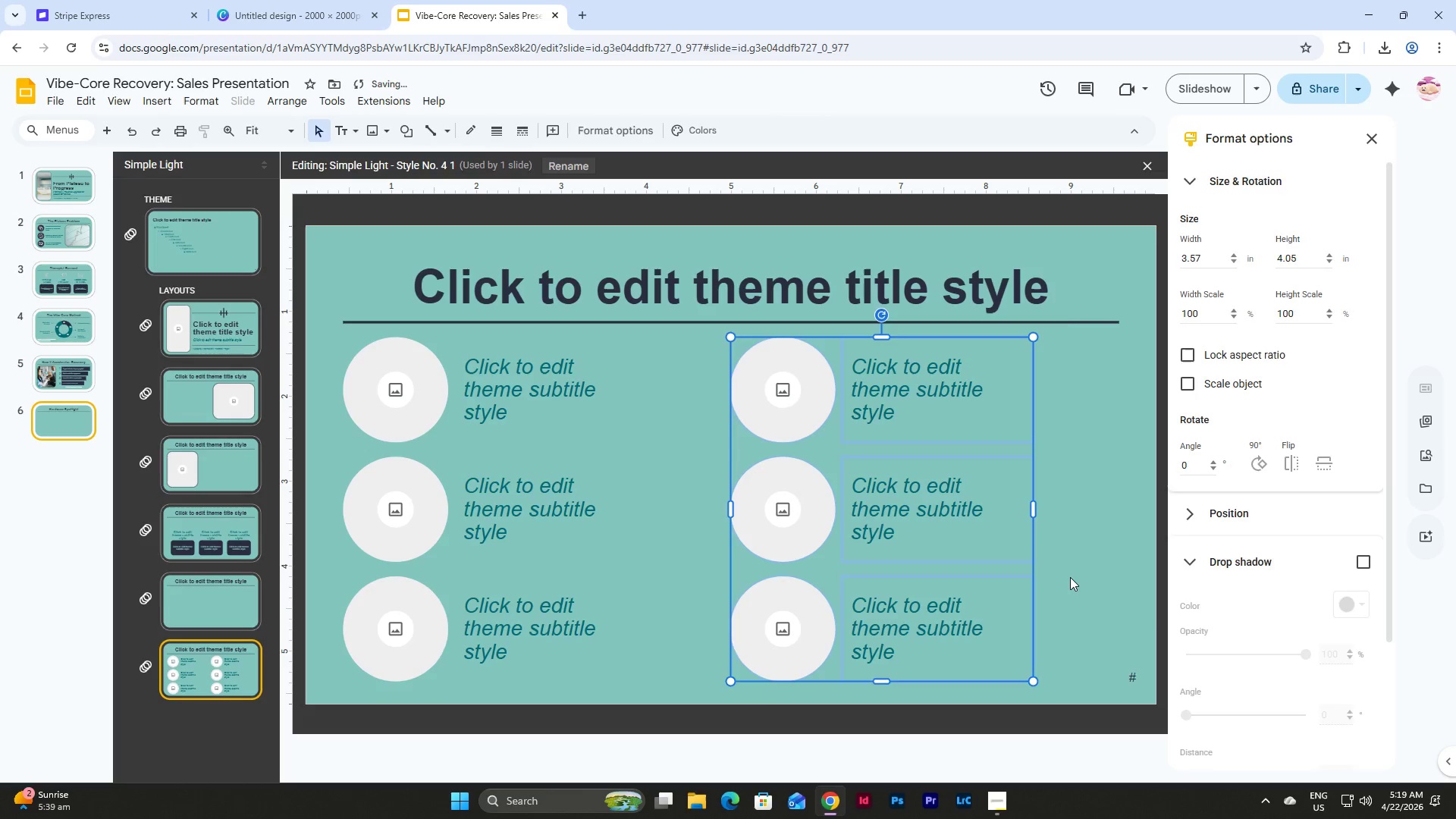 
left_click([1070, 577])
 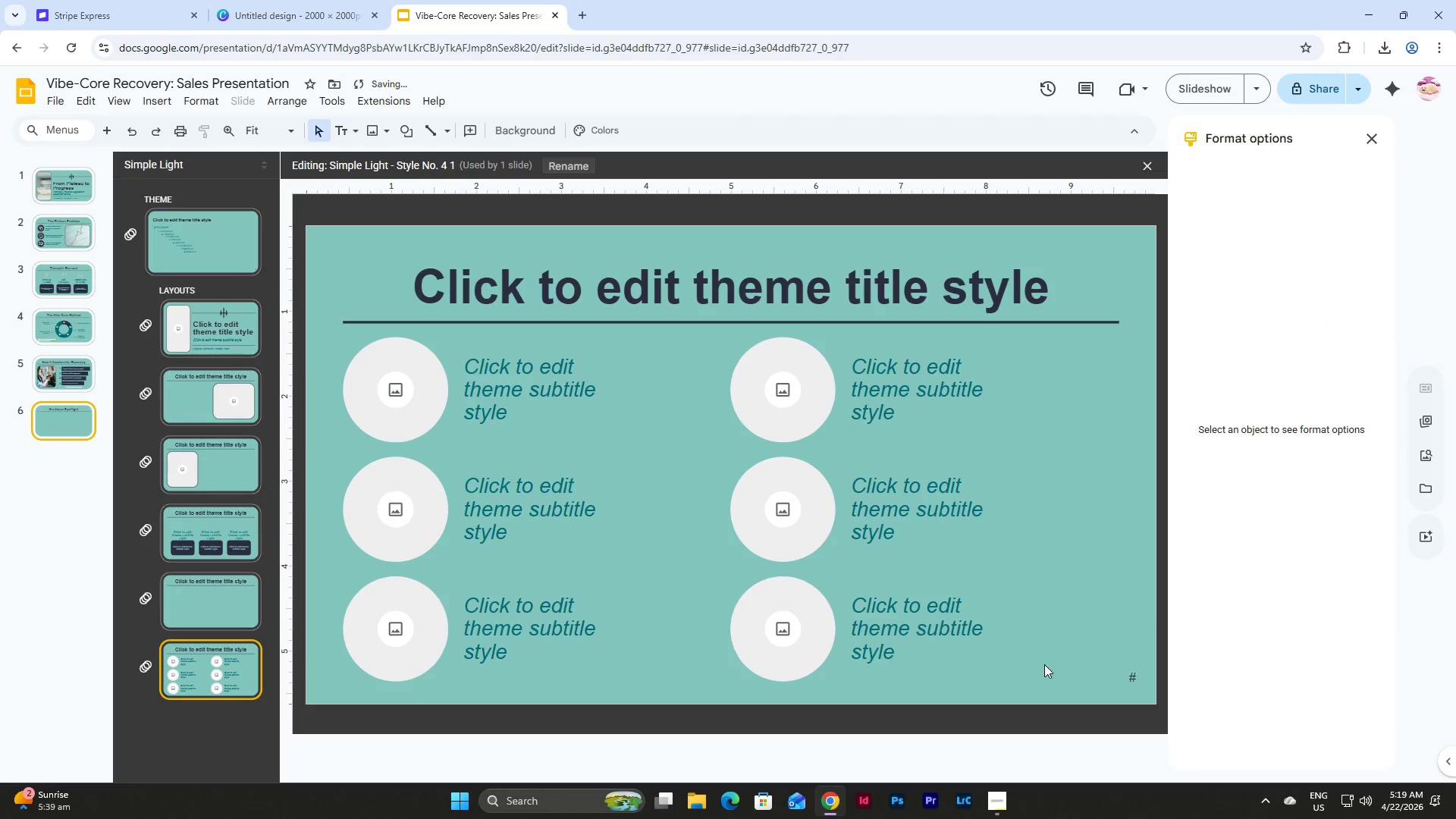 
left_click_drag(start_coordinate=[1044, 674], to_coordinate=[392, 368])
 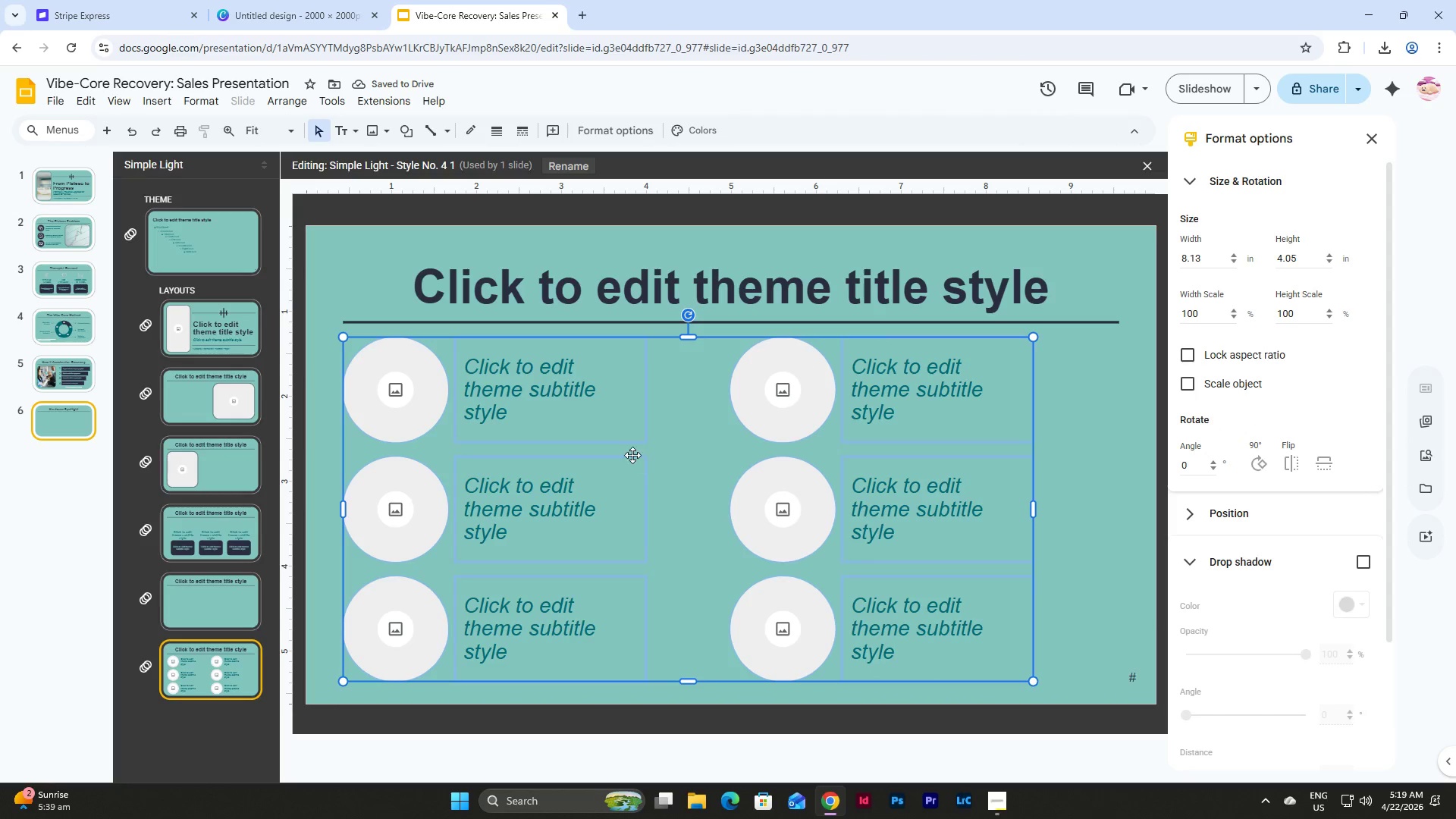 
left_click_drag(start_coordinate=[642, 460], to_coordinate=[683, 462])
 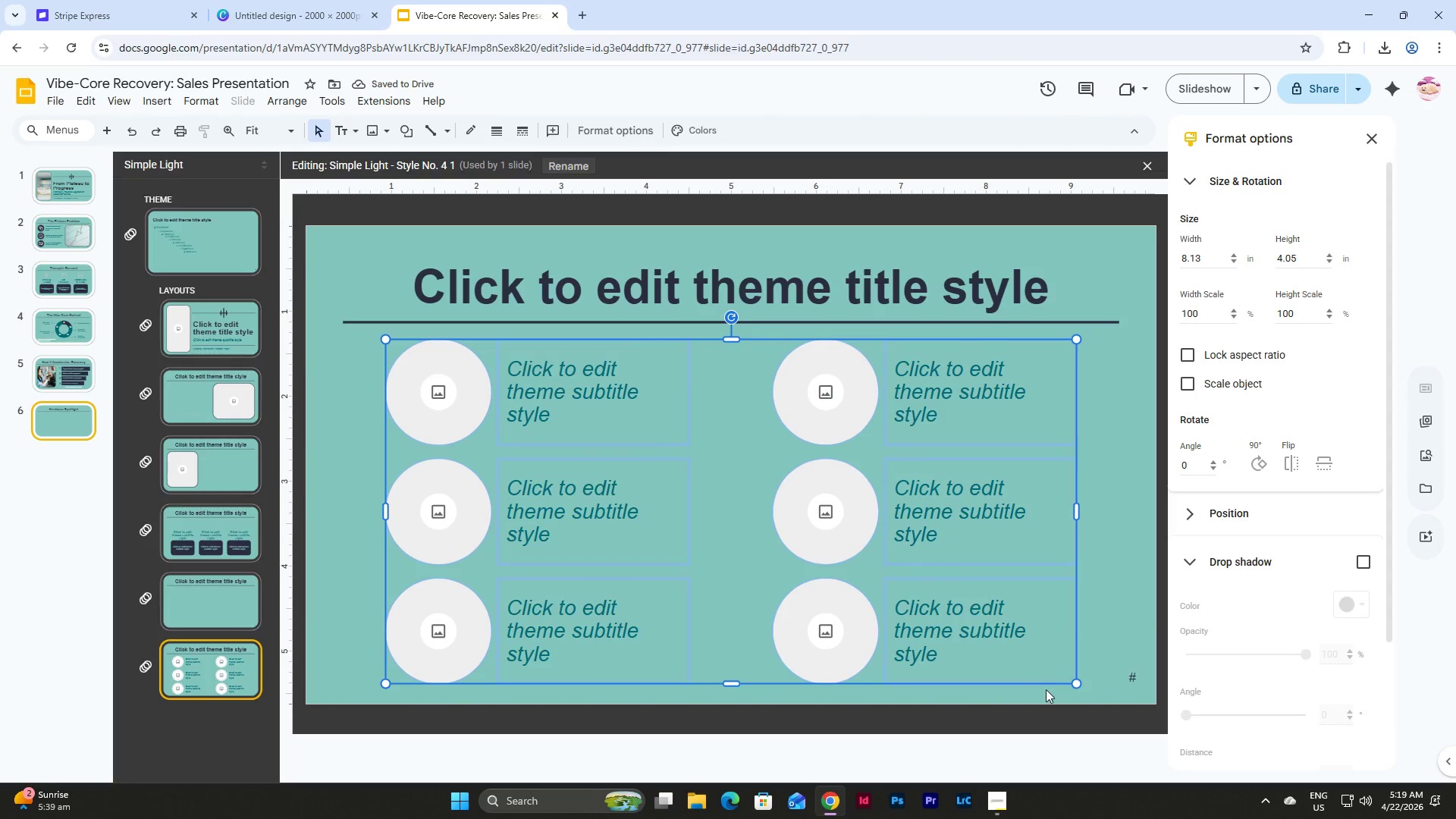 
left_click_drag(start_coordinate=[1078, 683], to_coordinate=[1047, 665])
 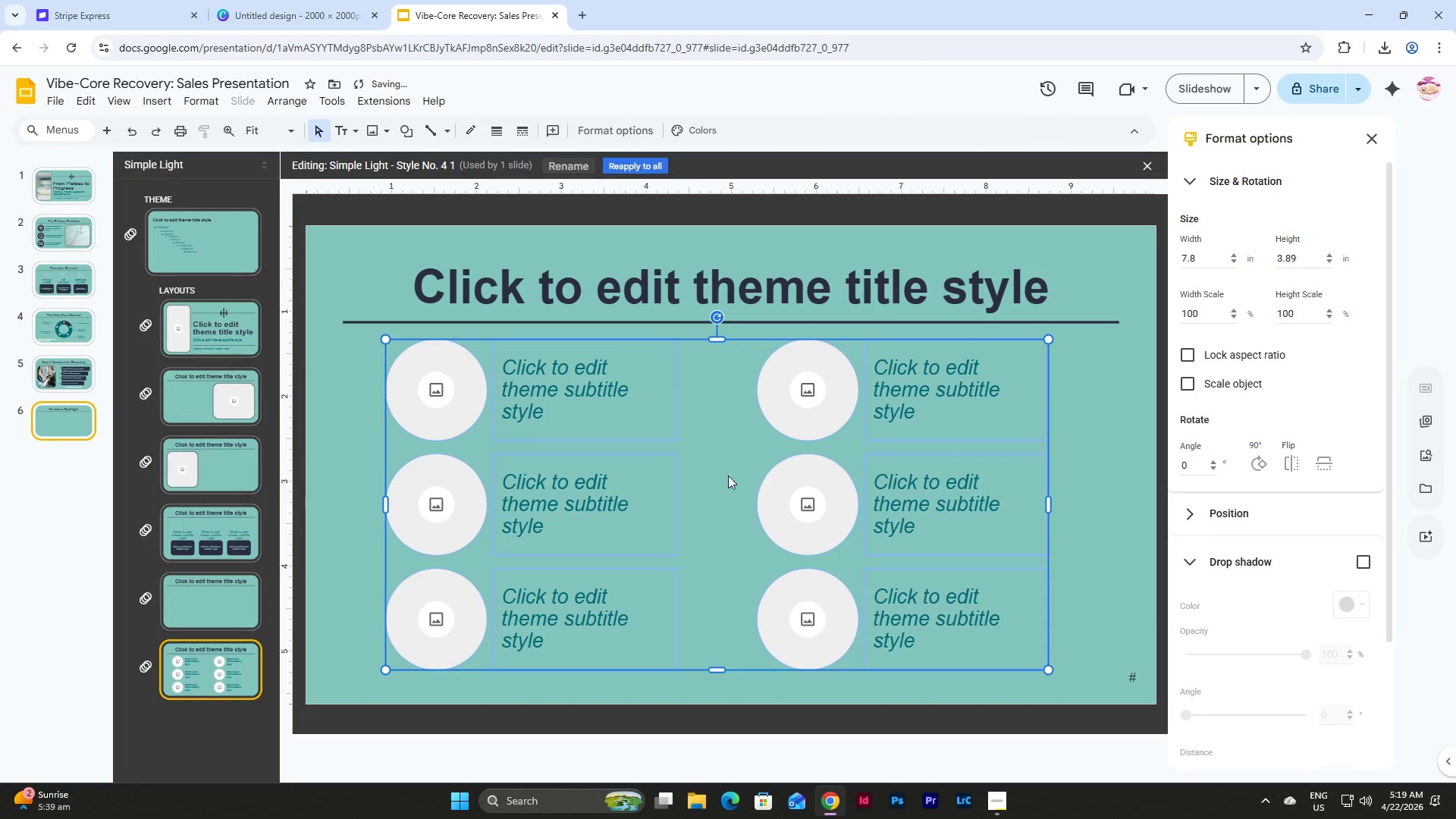 
left_click_drag(start_coordinate=[704, 475], to_coordinate=[714, 479])
 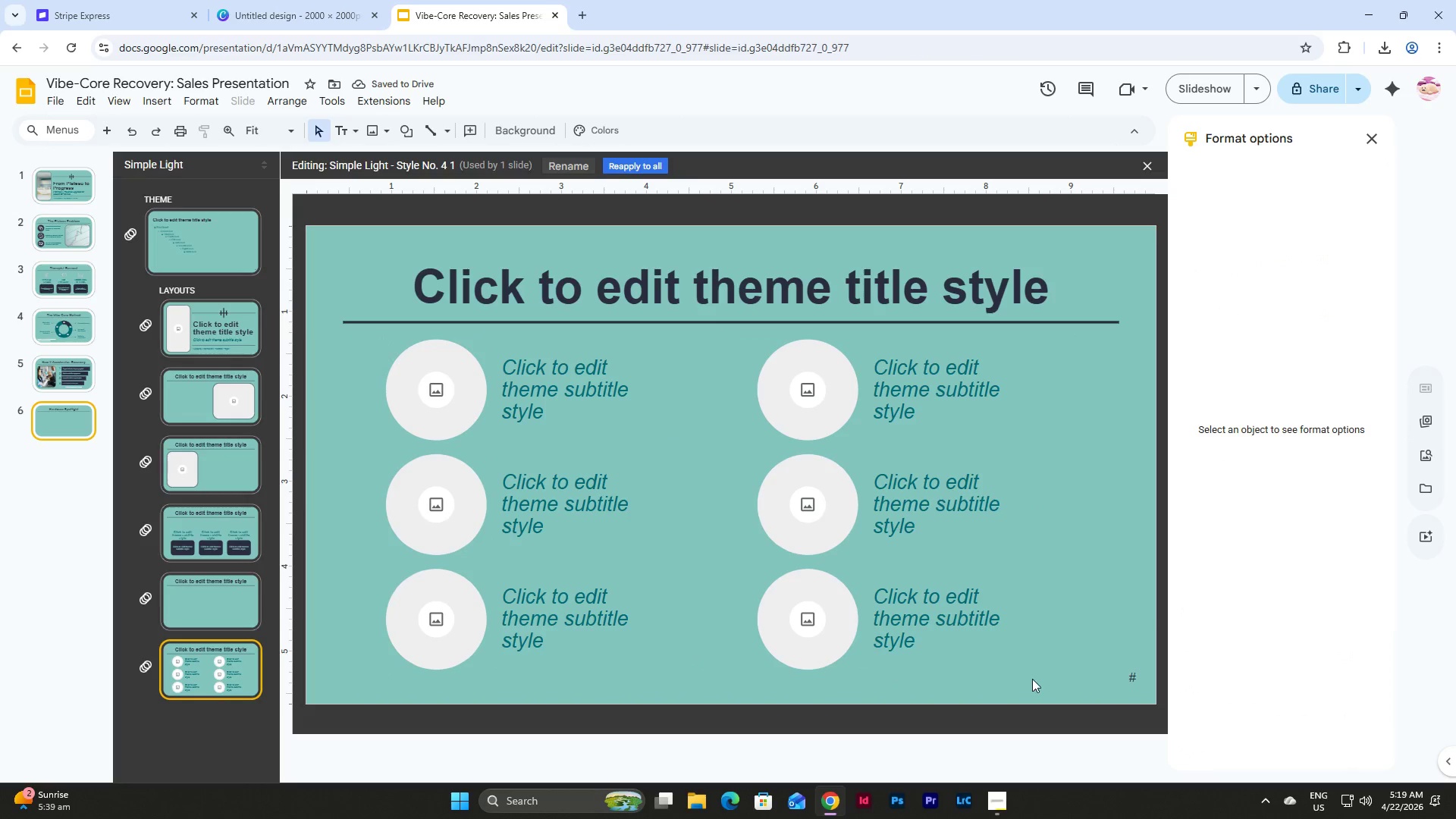 
left_click_drag(start_coordinate=[1037, 684], to_coordinate=[378, 356])
 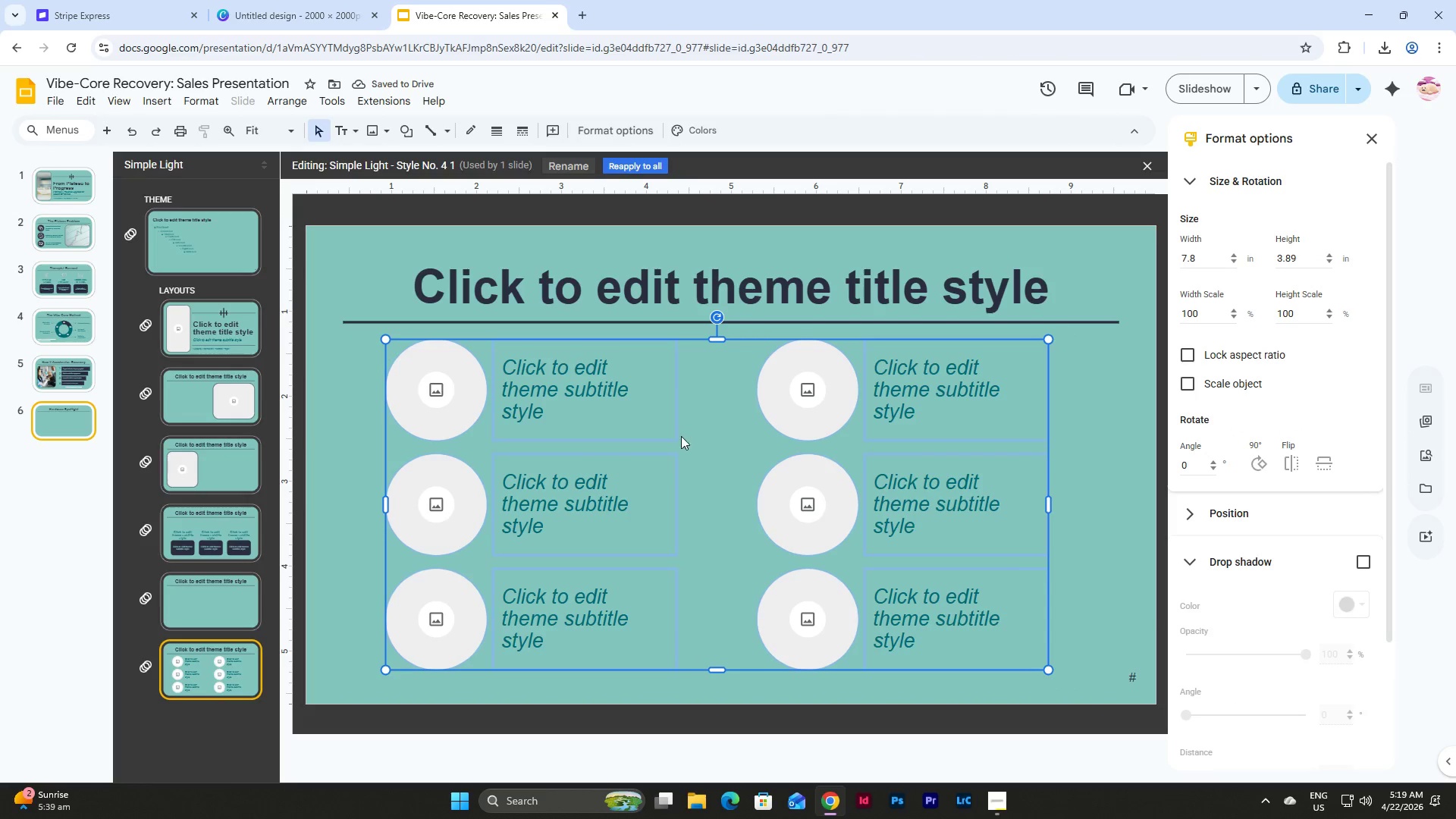 
left_click_drag(start_coordinate=[669, 435], to_coordinate=[683, 443])
 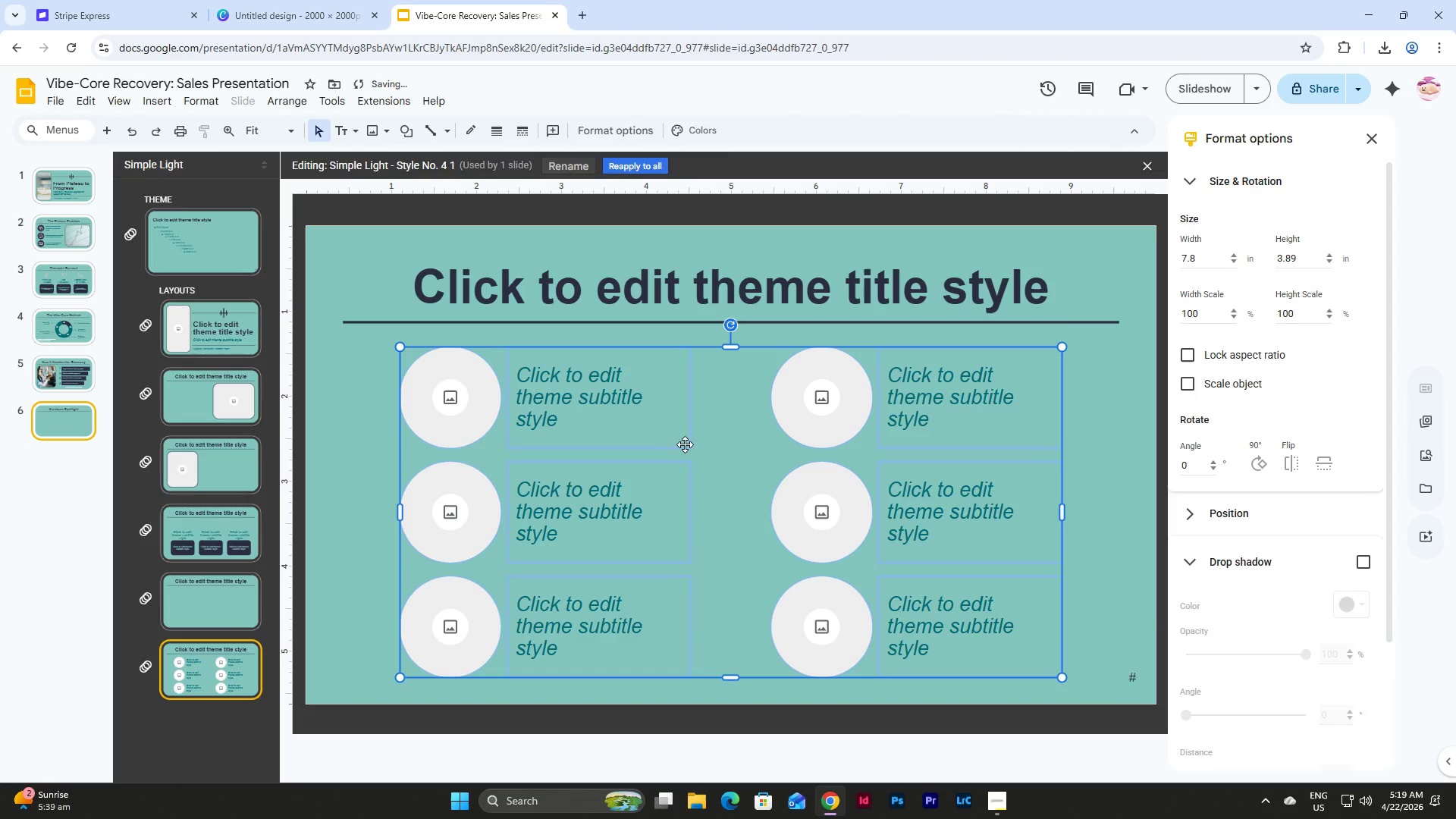 
left_click_drag(start_coordinate=[685, 447], to_coordinate=[683, 439])
 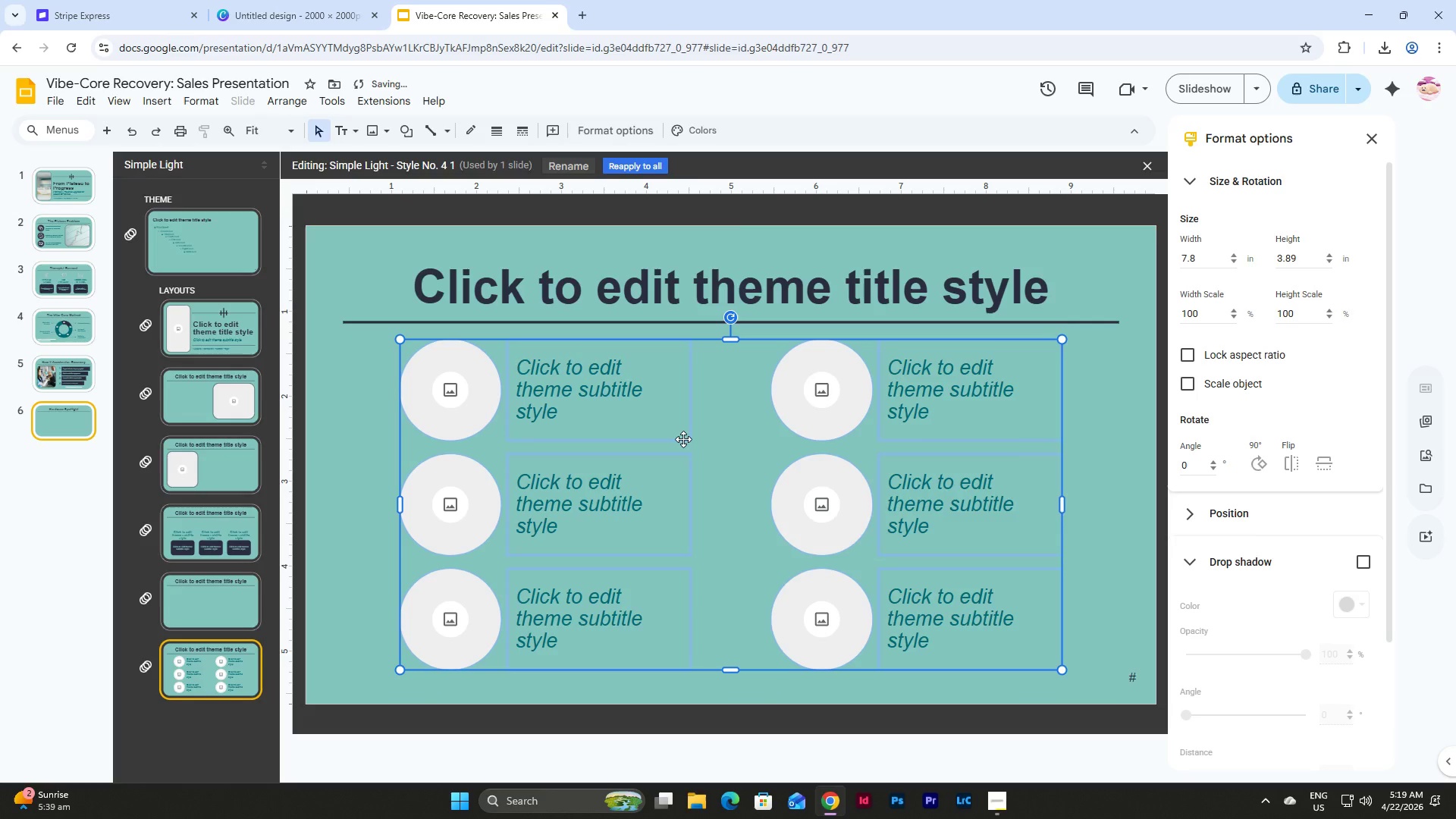 
left_click_drag(start_coordinate=[683, 439], to_coordinate=[683, 443])
 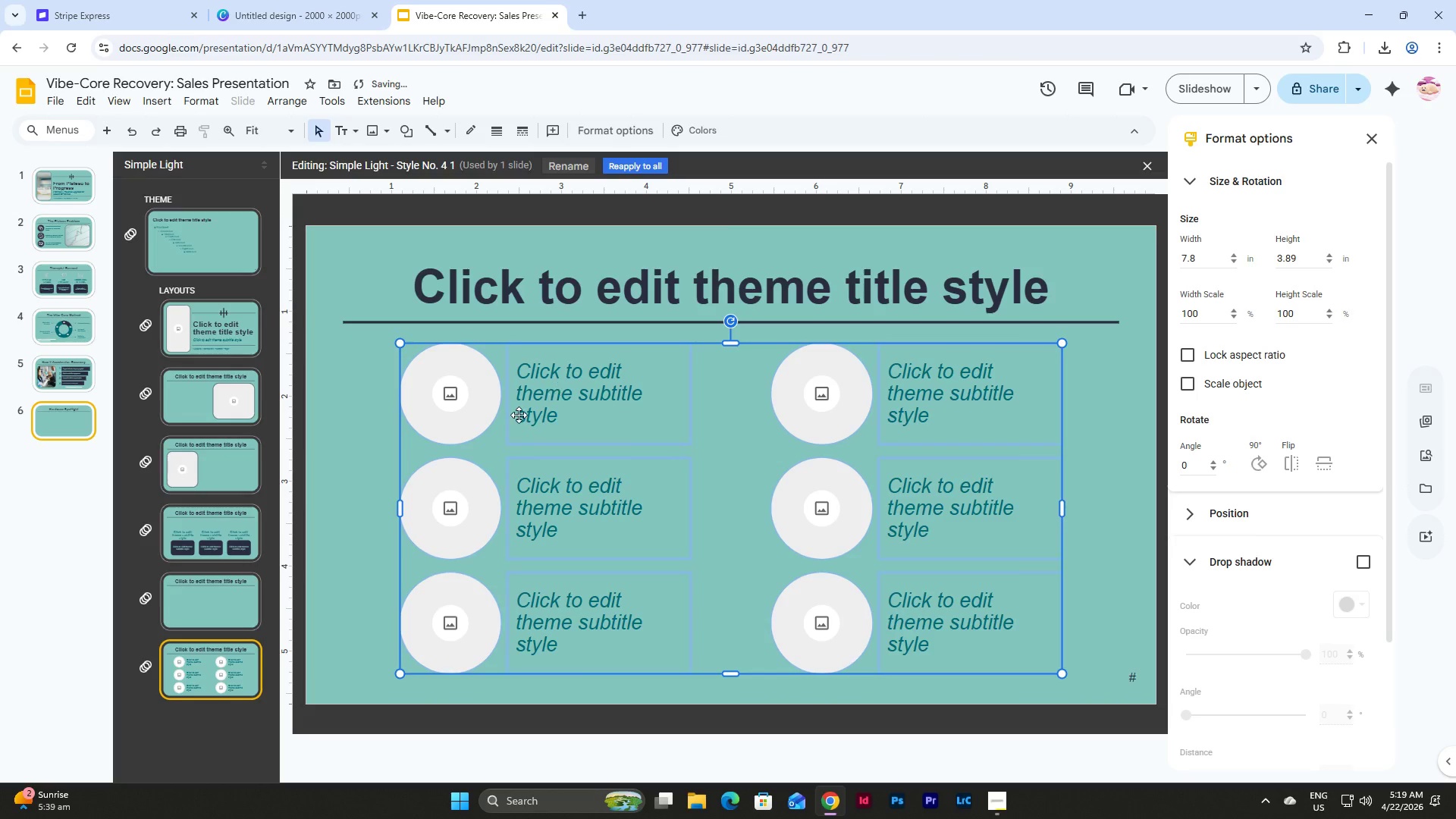 
double_click([601, 386])
 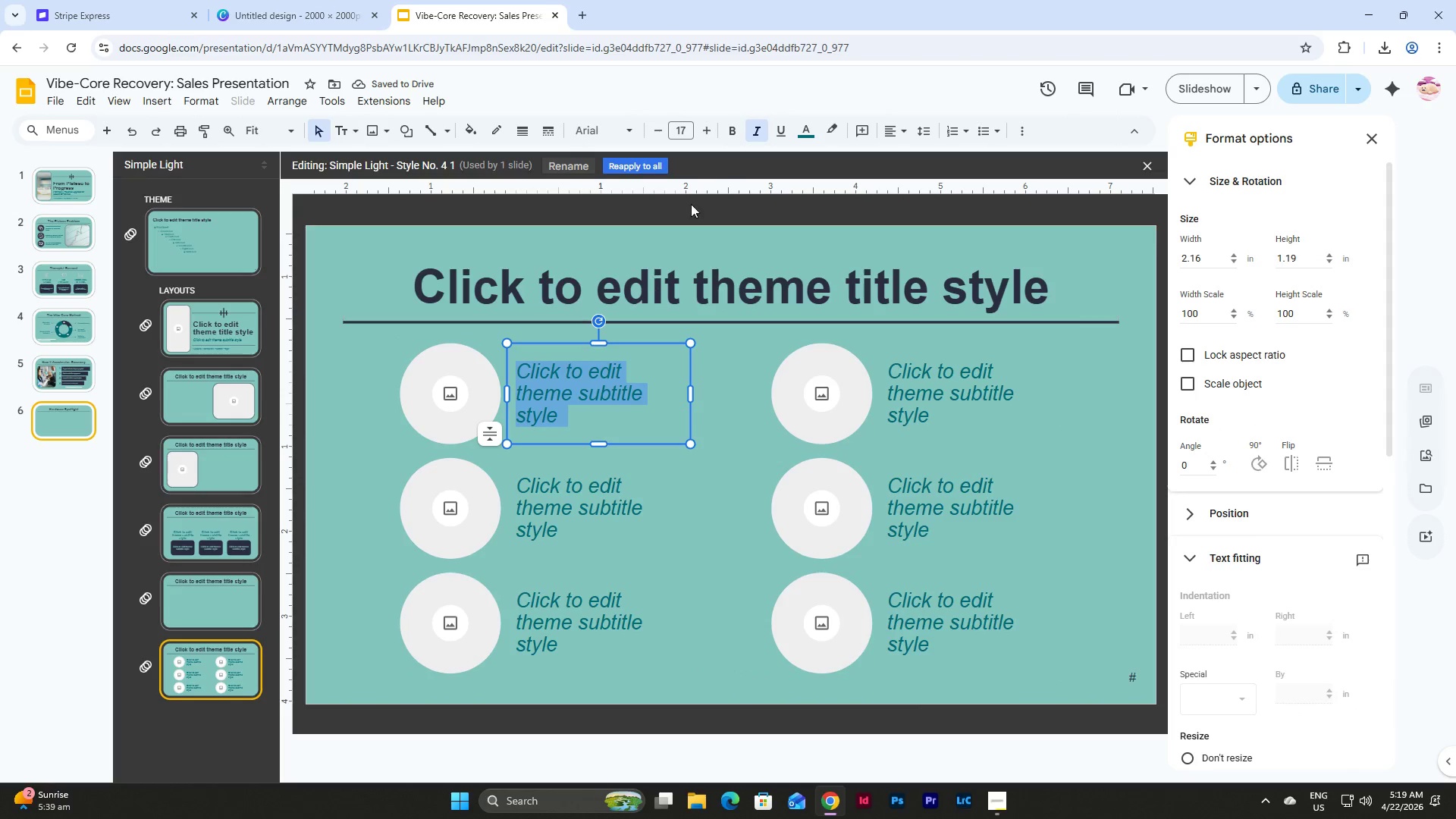 
left_click([713, 128])
 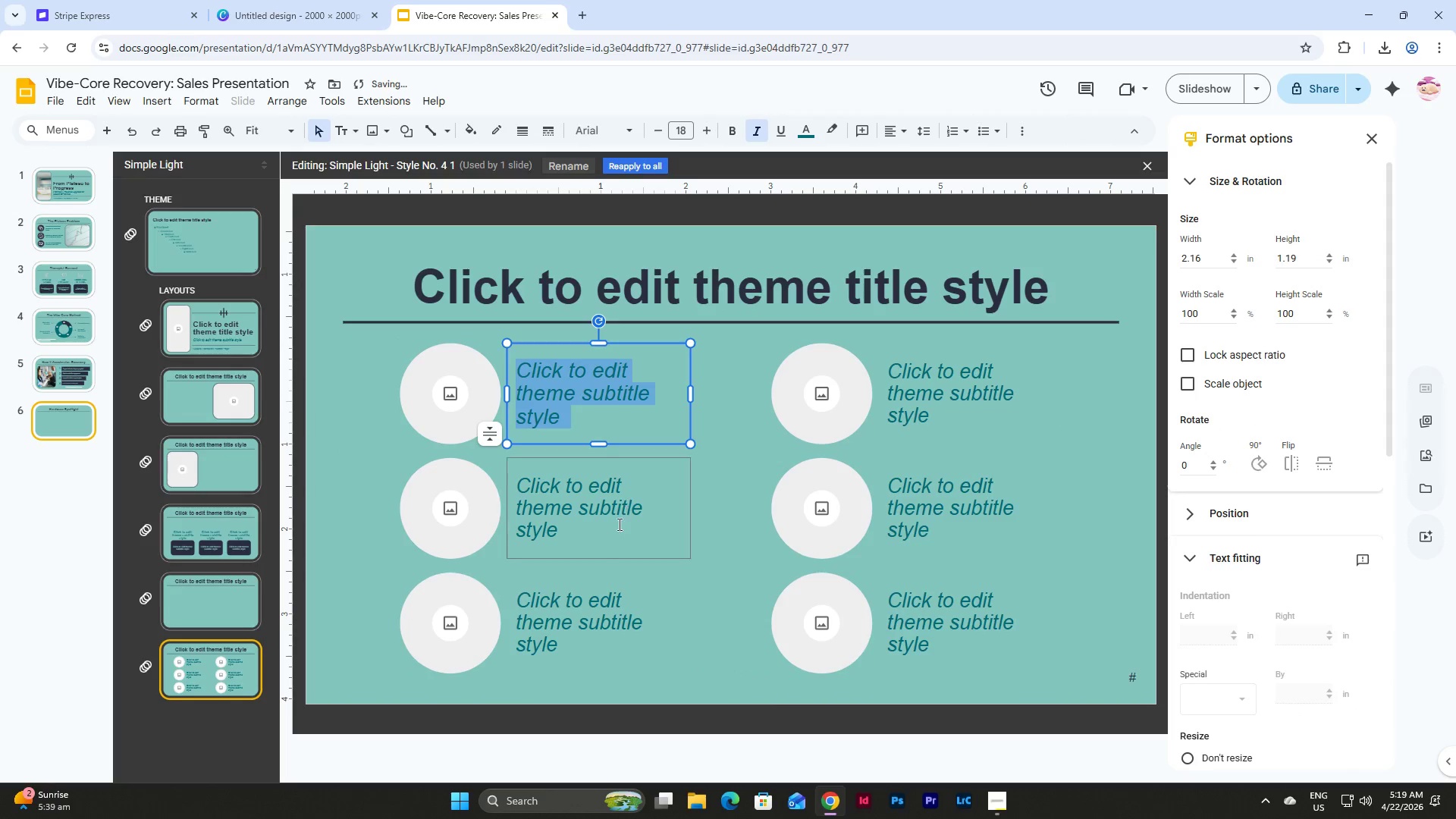 
left_click([618, 524])
 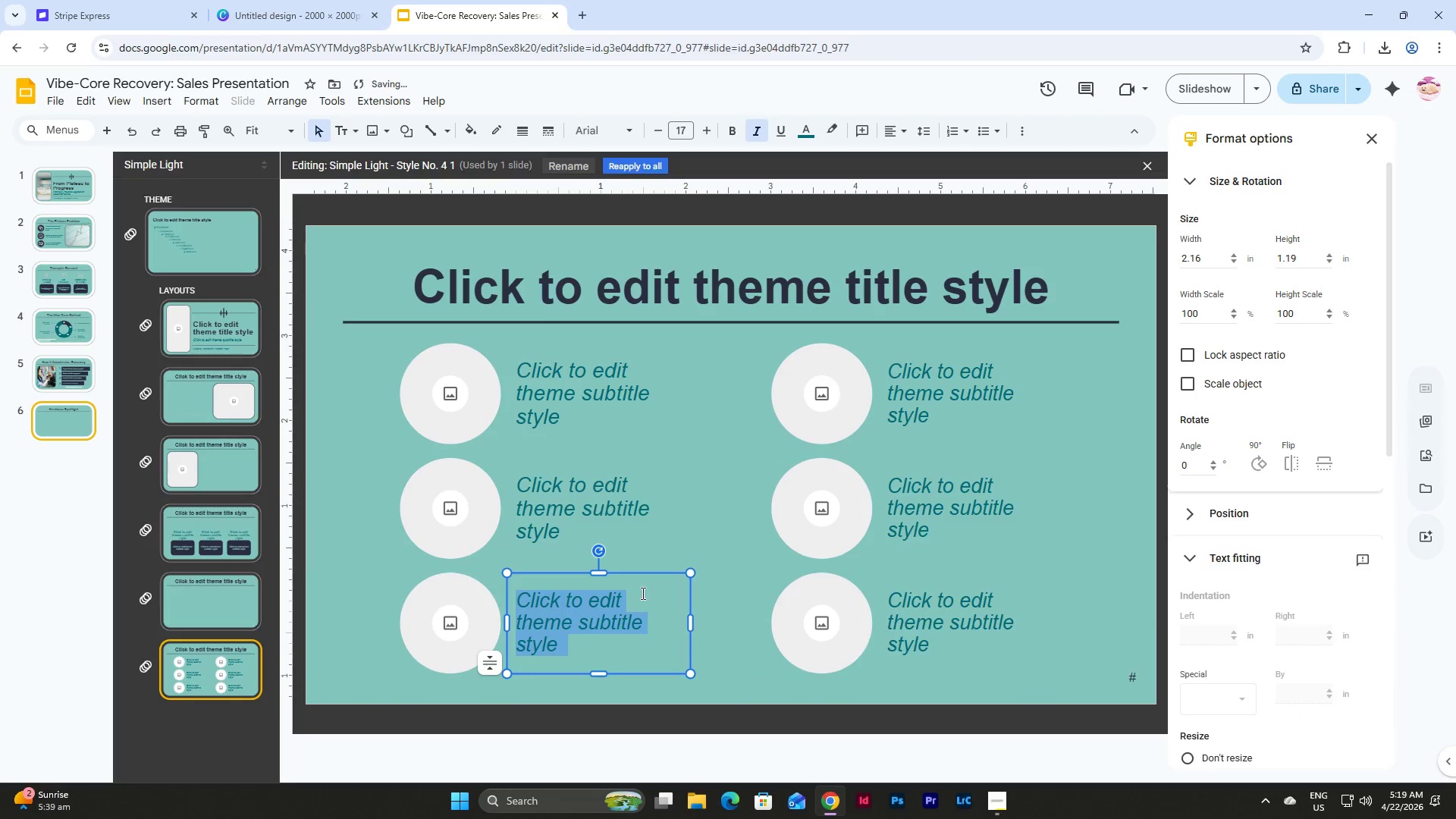 
left_click([705, 132])
 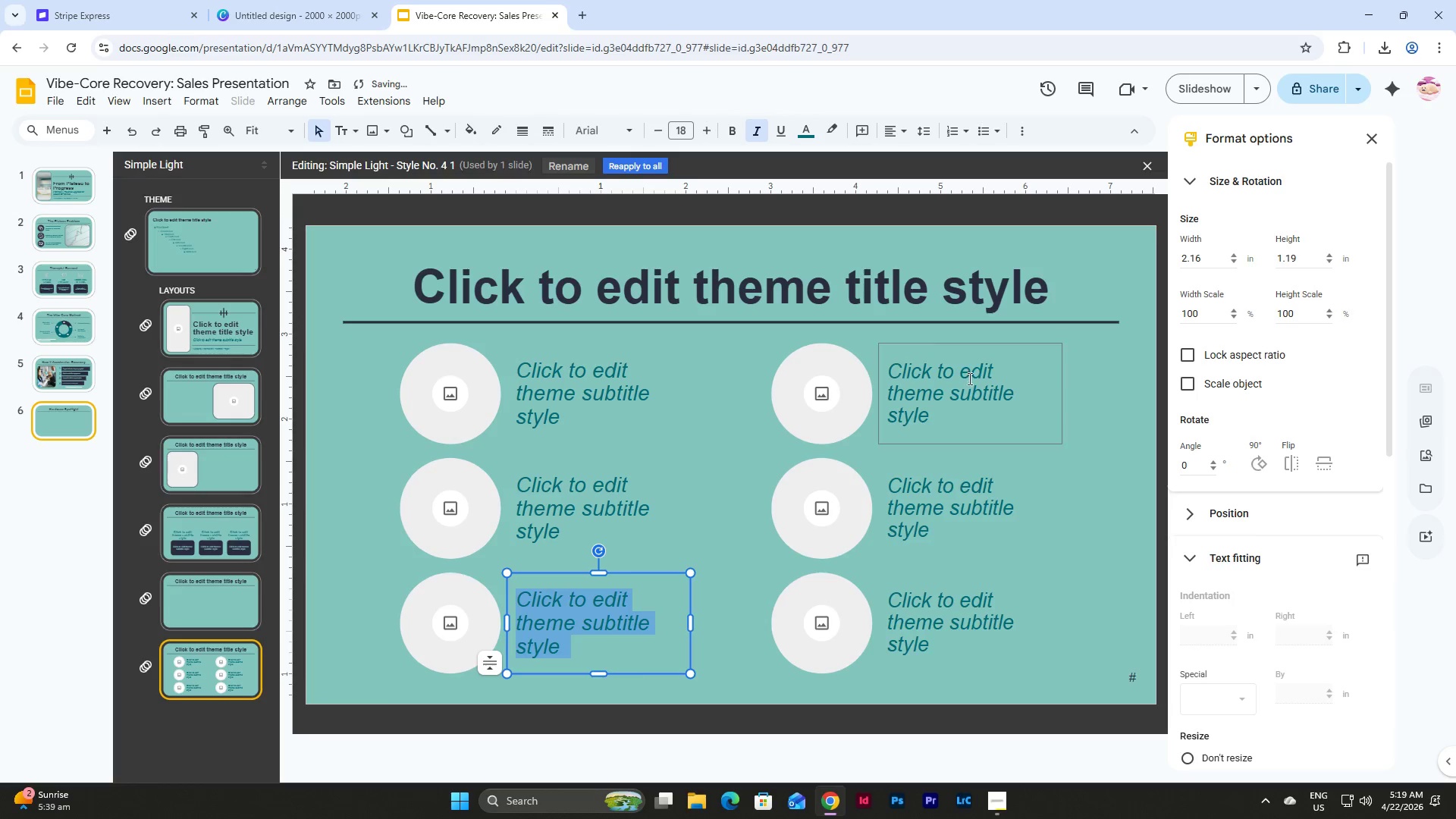 
left_click([968, 378])
 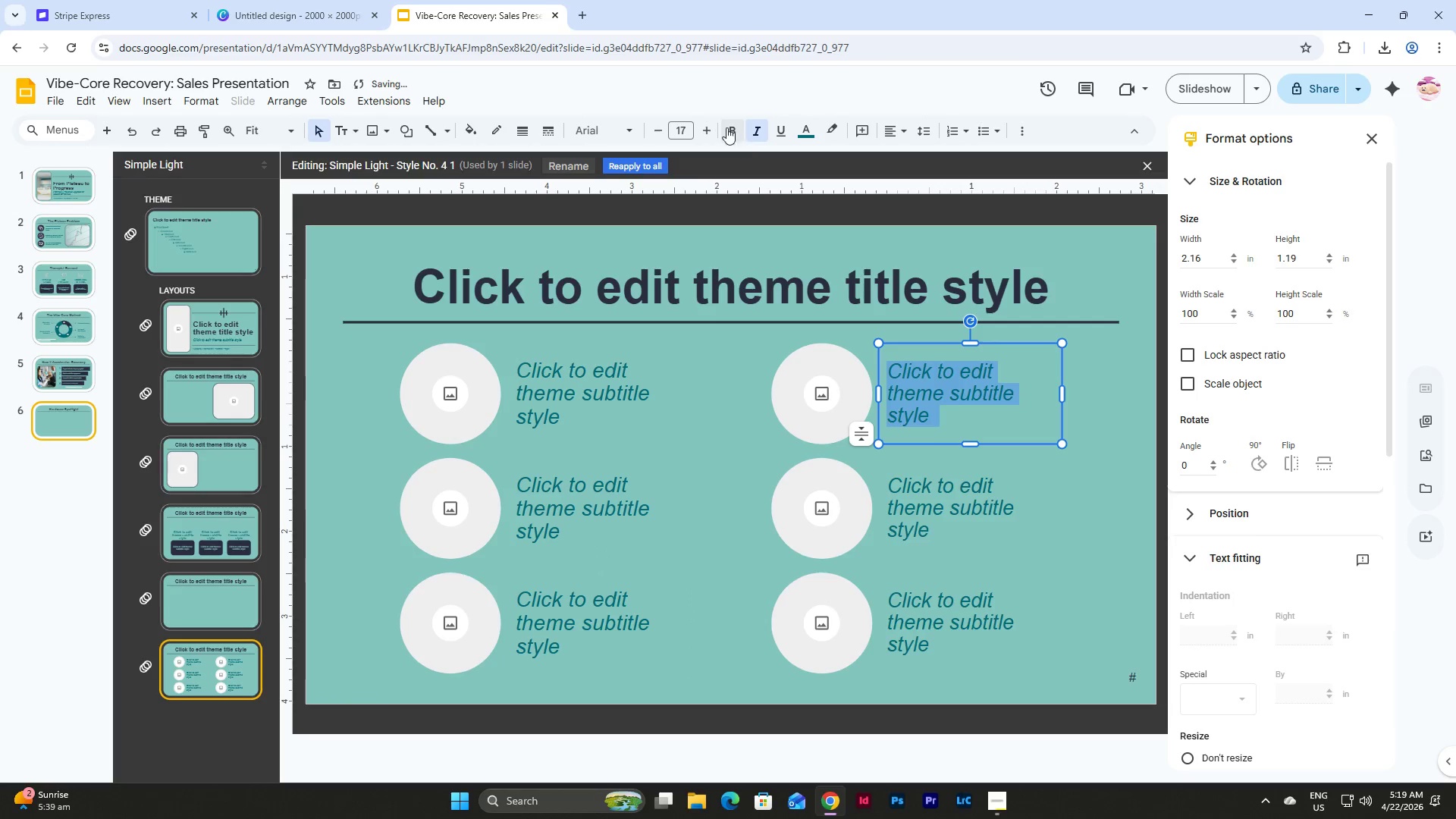 
left_click([701, 126])
 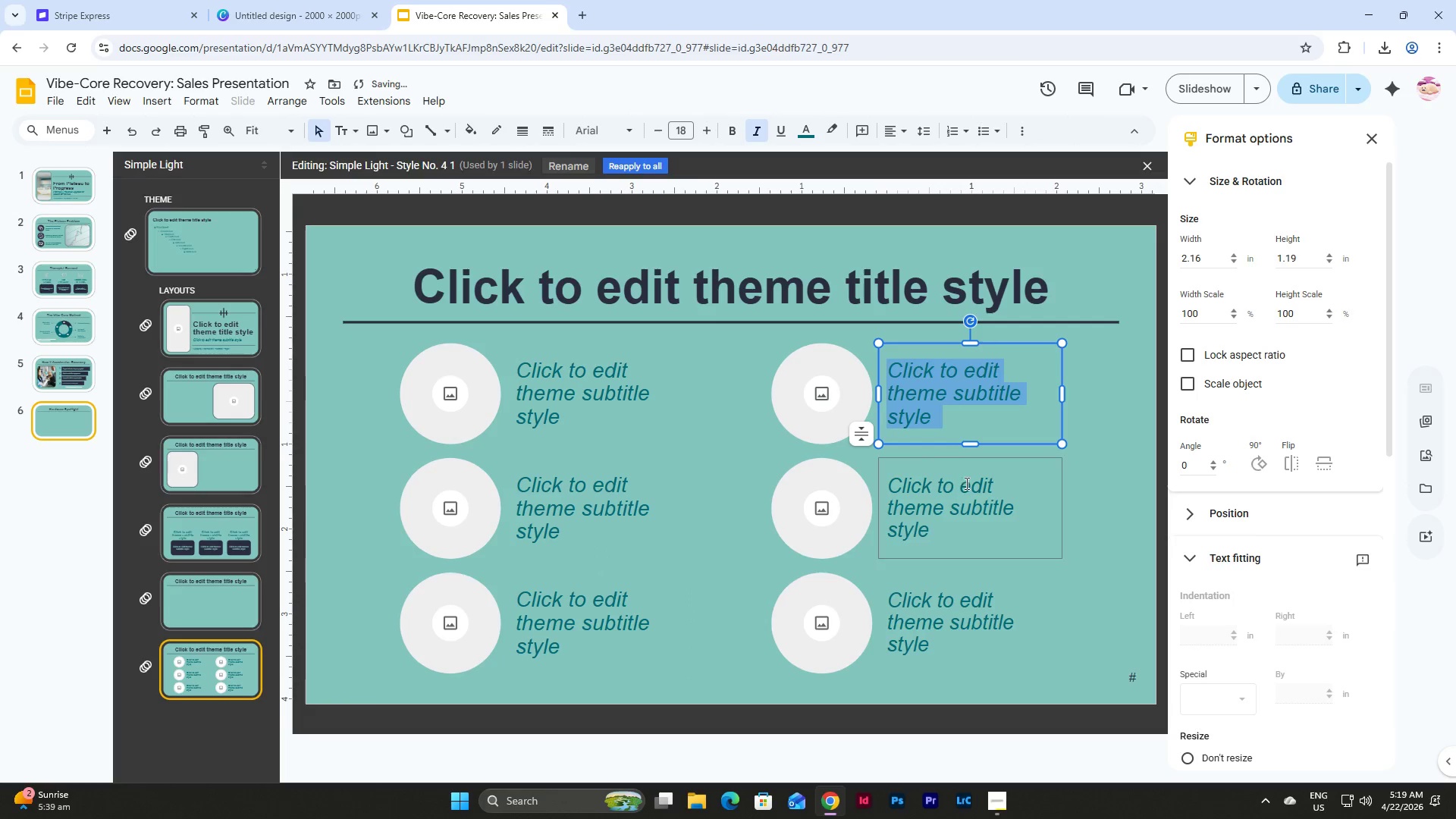 
left_click([966, 488])
 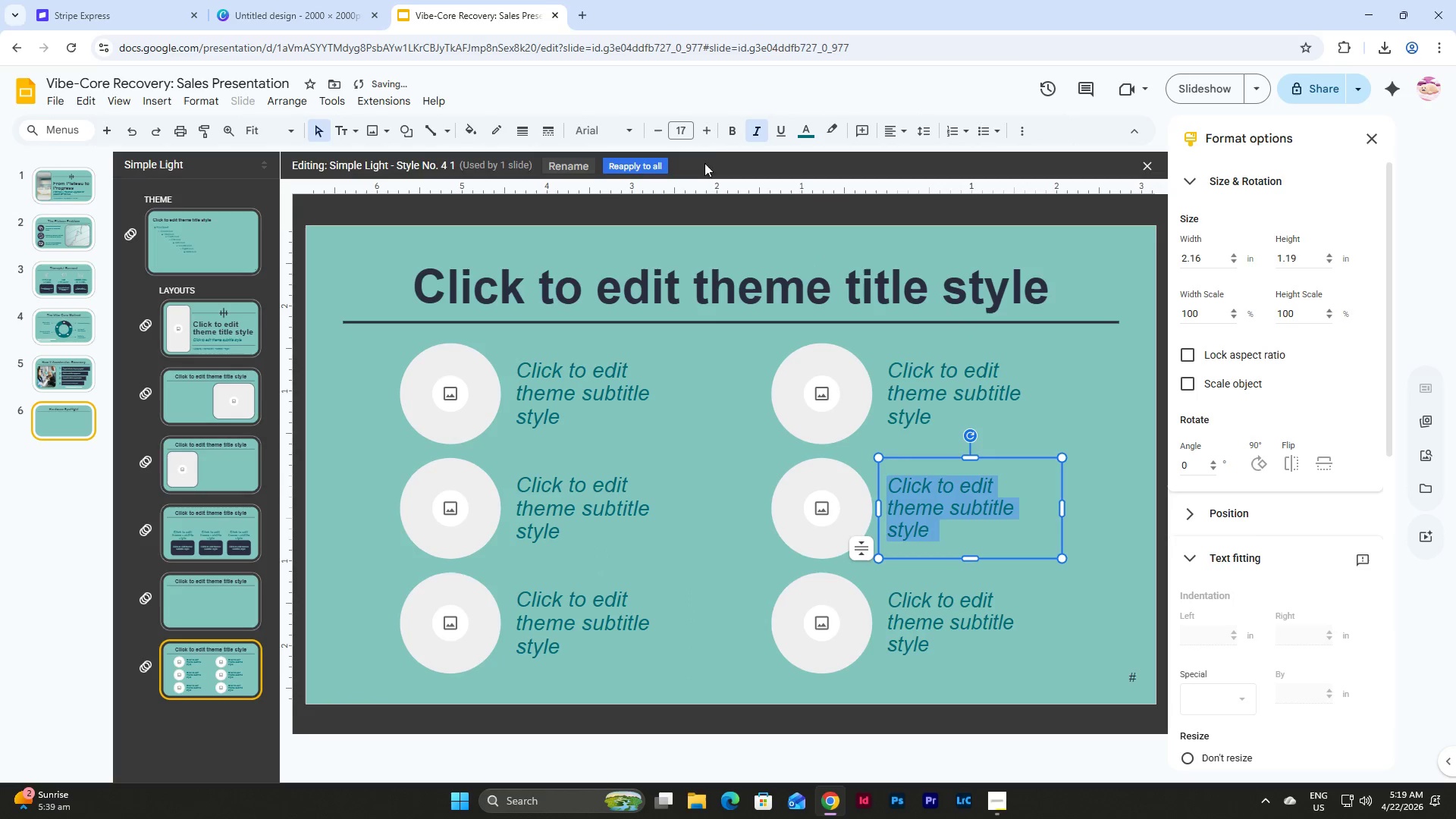 
left_click([706, 127])
 